 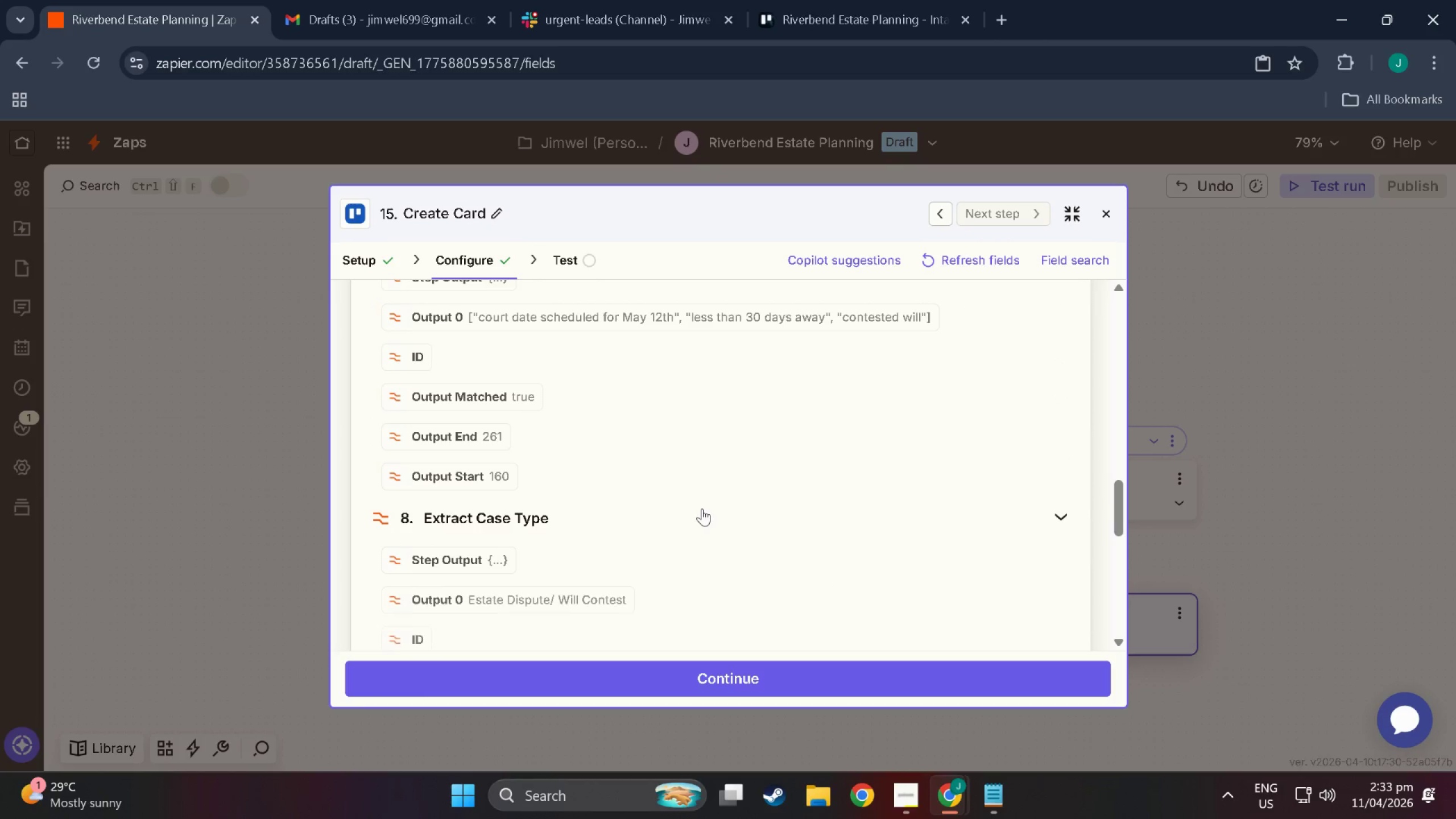 
scroll: coordinate [631, 524], scroll_direction: down, amount: 6.0
 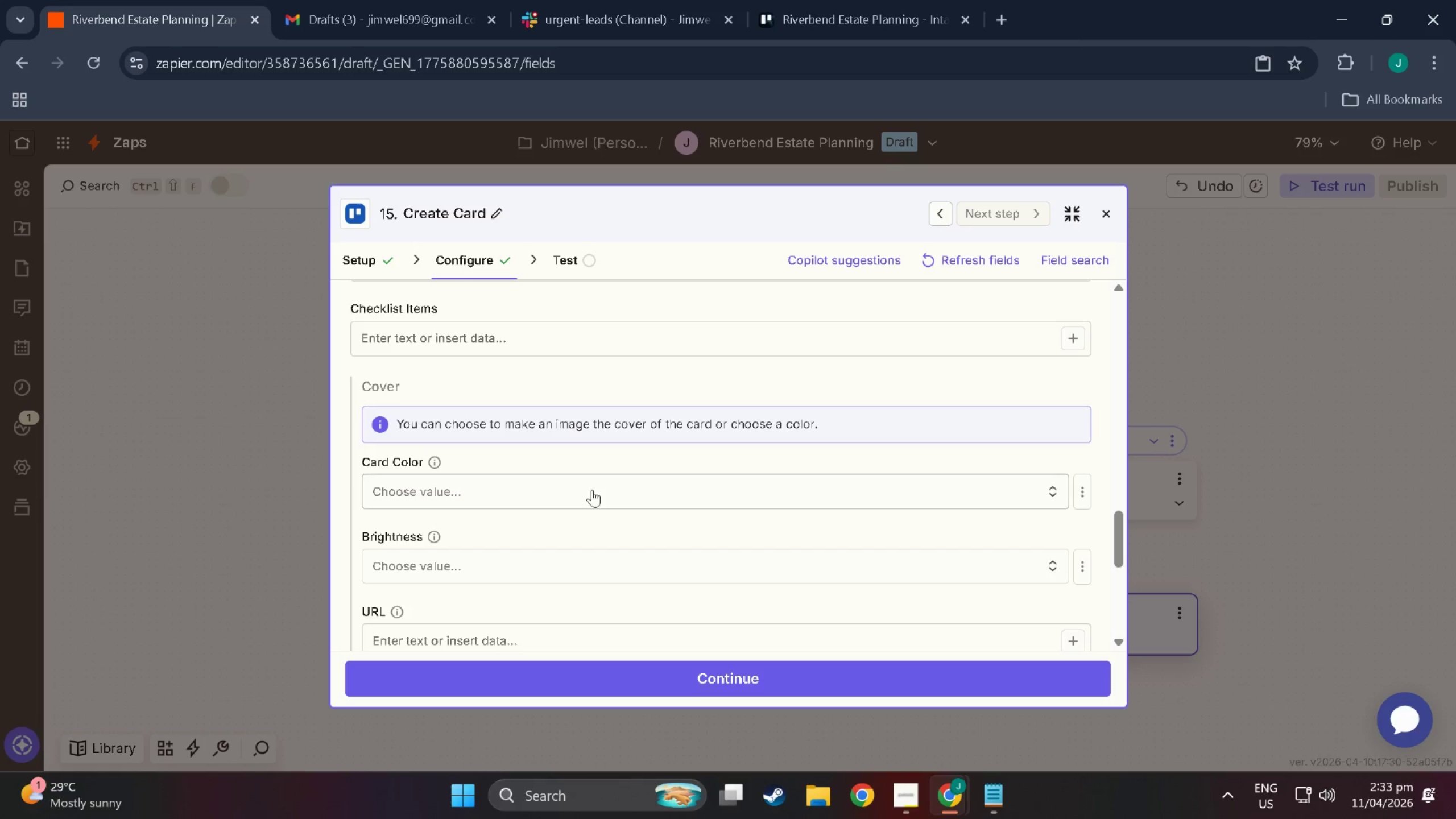 
scroll: coordinate [603, 542], scroll_direction: up, amount: 30.0
 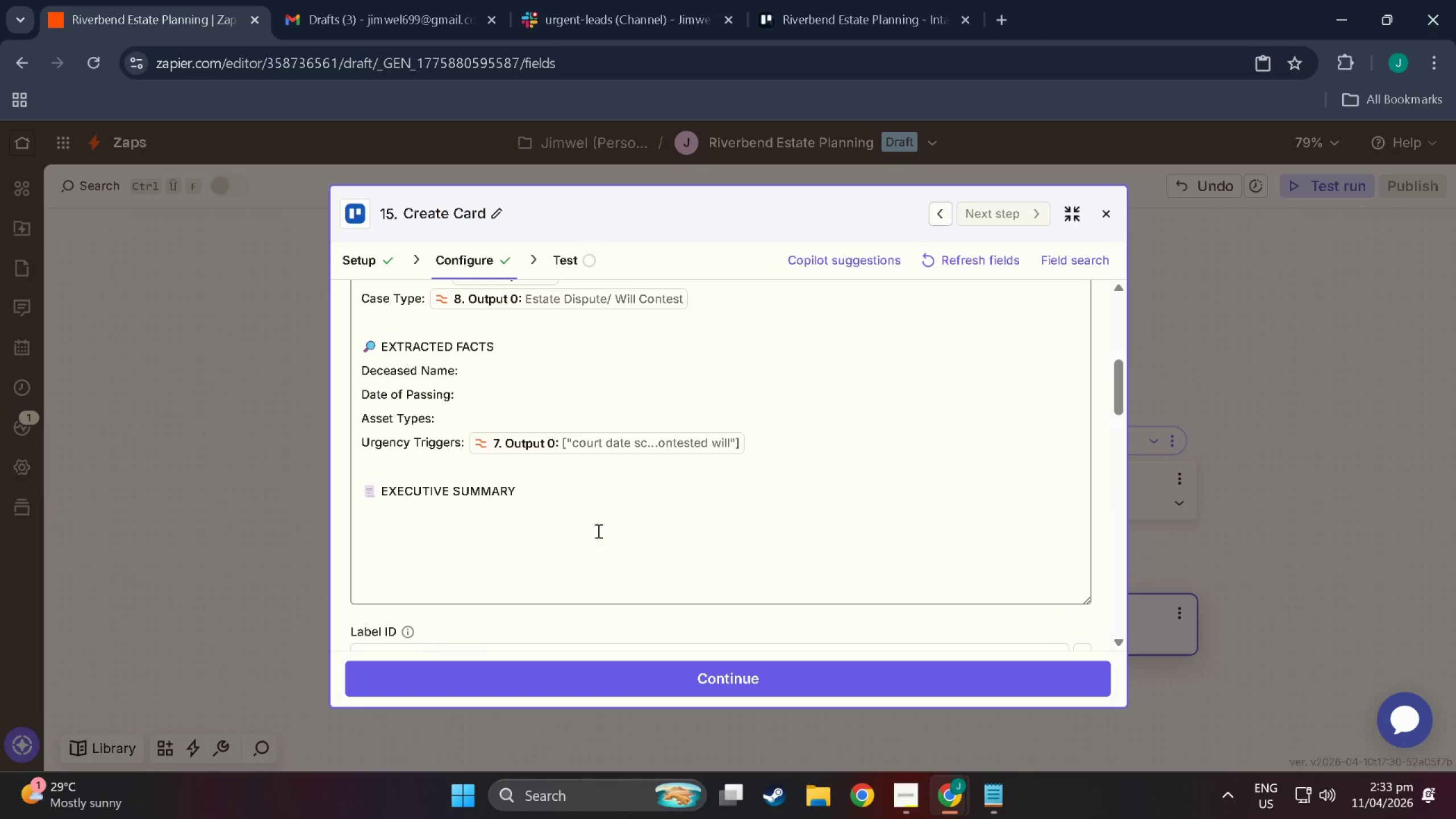 
left_click_drag(start_coordinate=[555, 522], to_coordinate=[551, 520])
 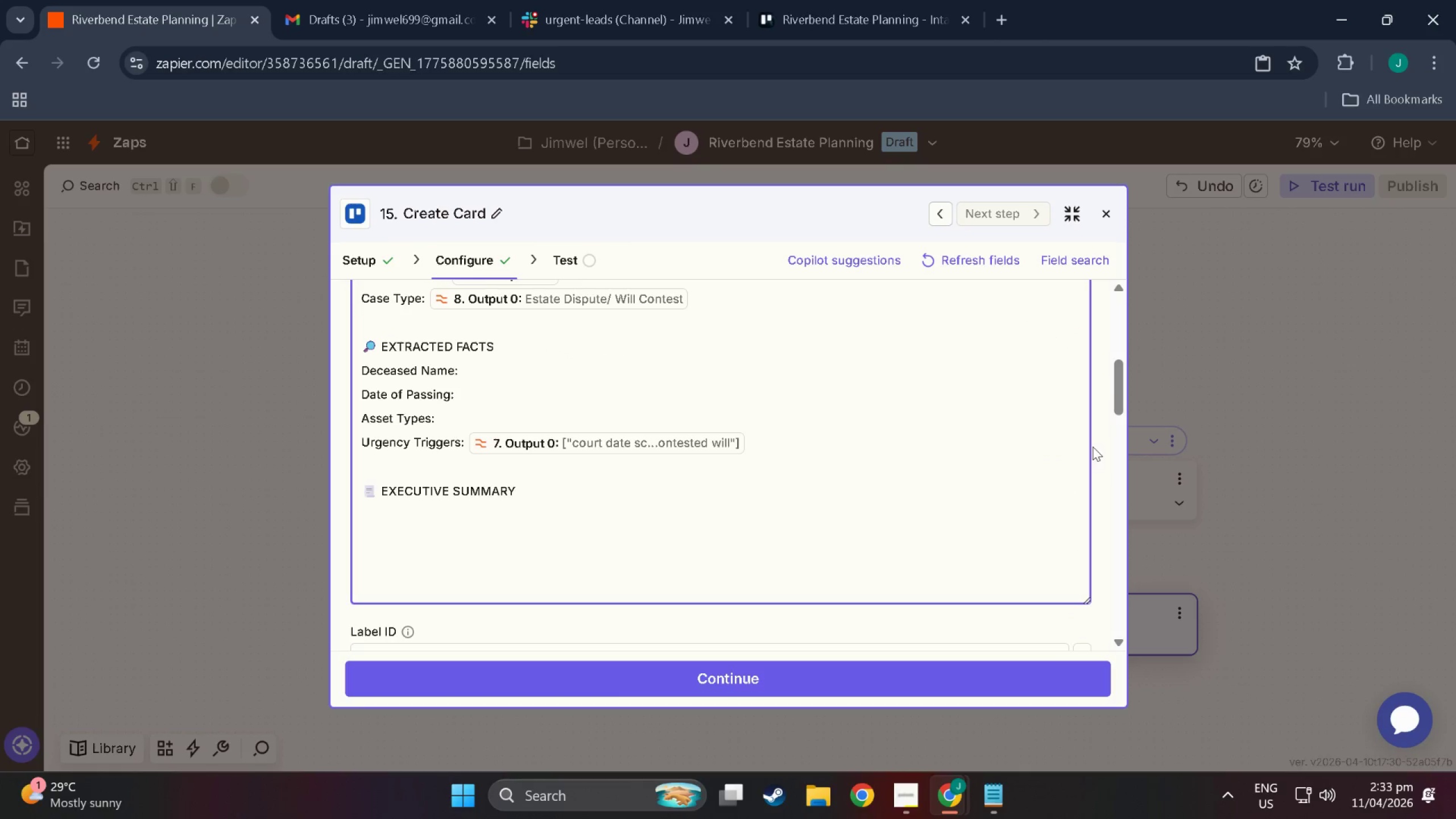 
scroll: coordinate [1008, 383], scroll_direction: up, amount: 7.0
 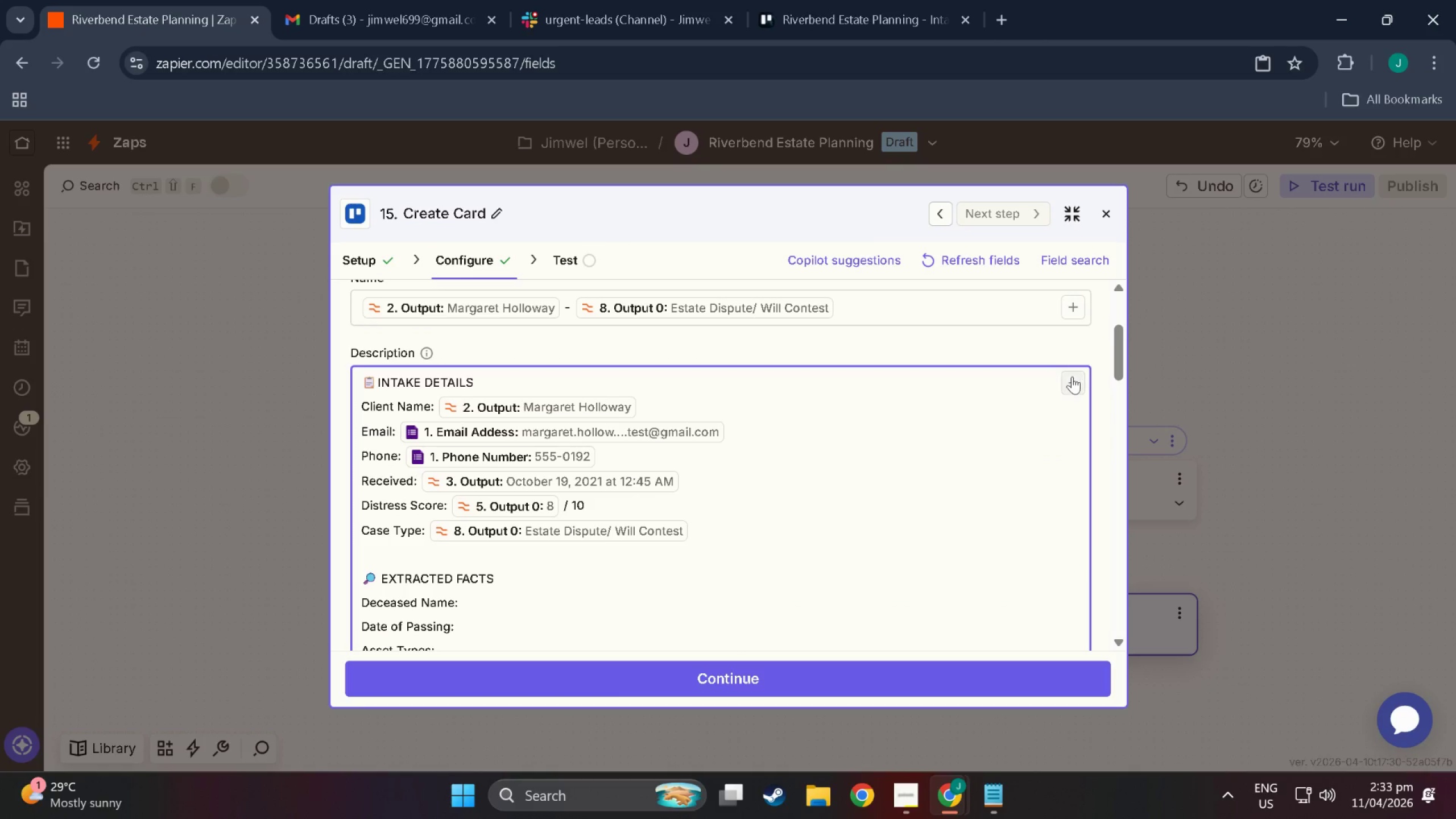 
left_click([1074, 377])
 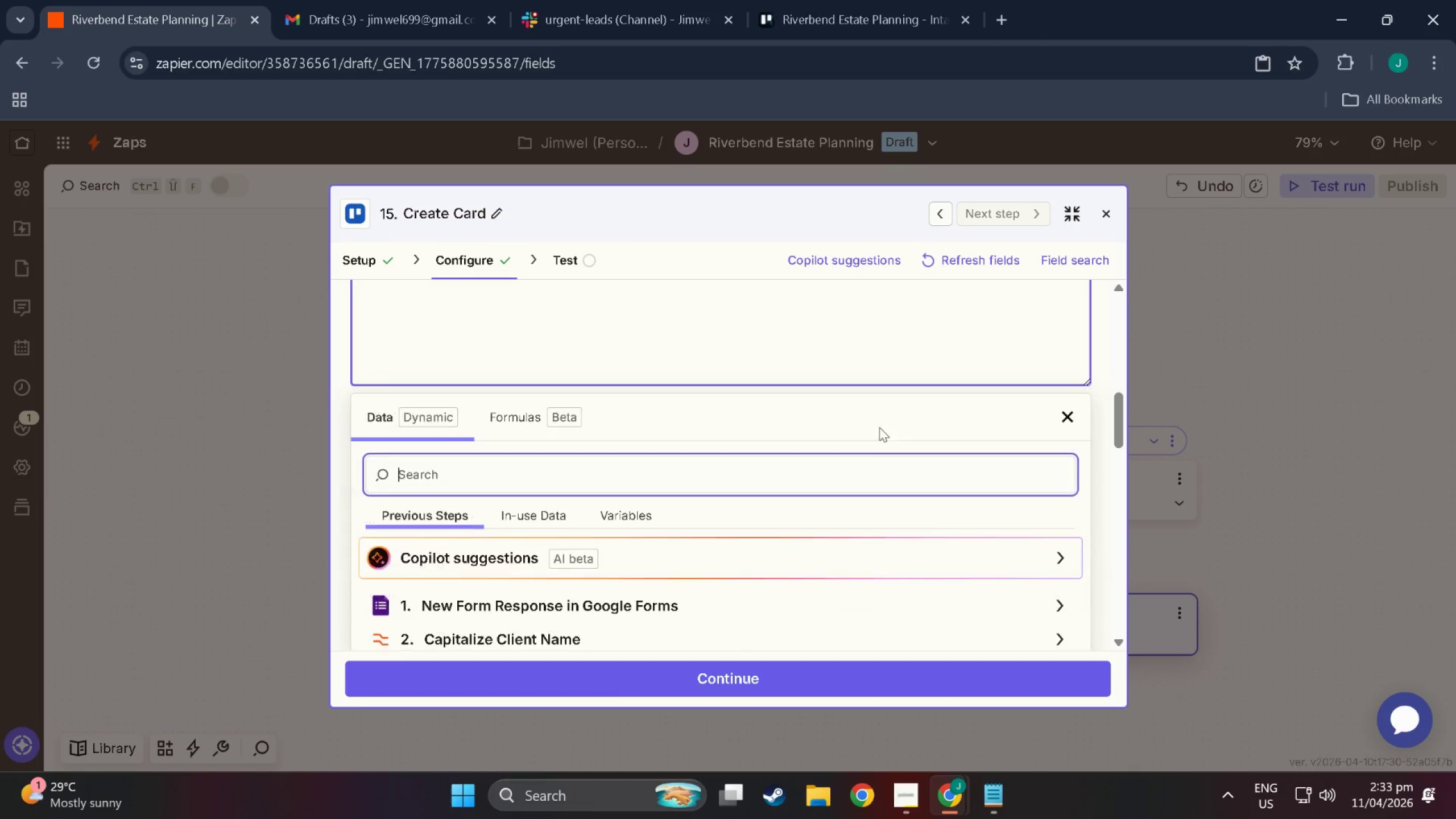 
scroll: coordinate [784, 503], scroll_direction: down, amount: 13.0
 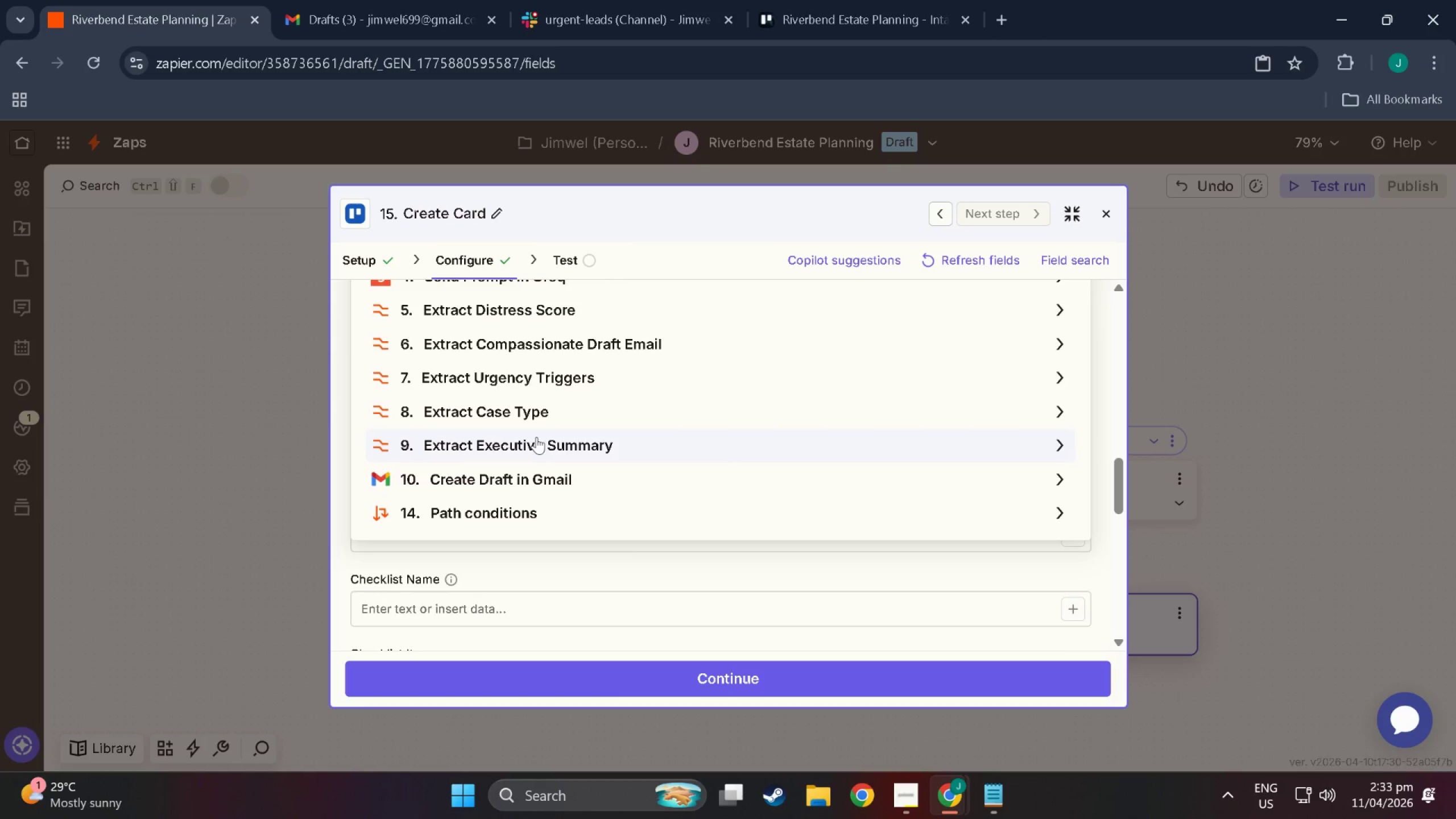 
left_click([536, 437])
 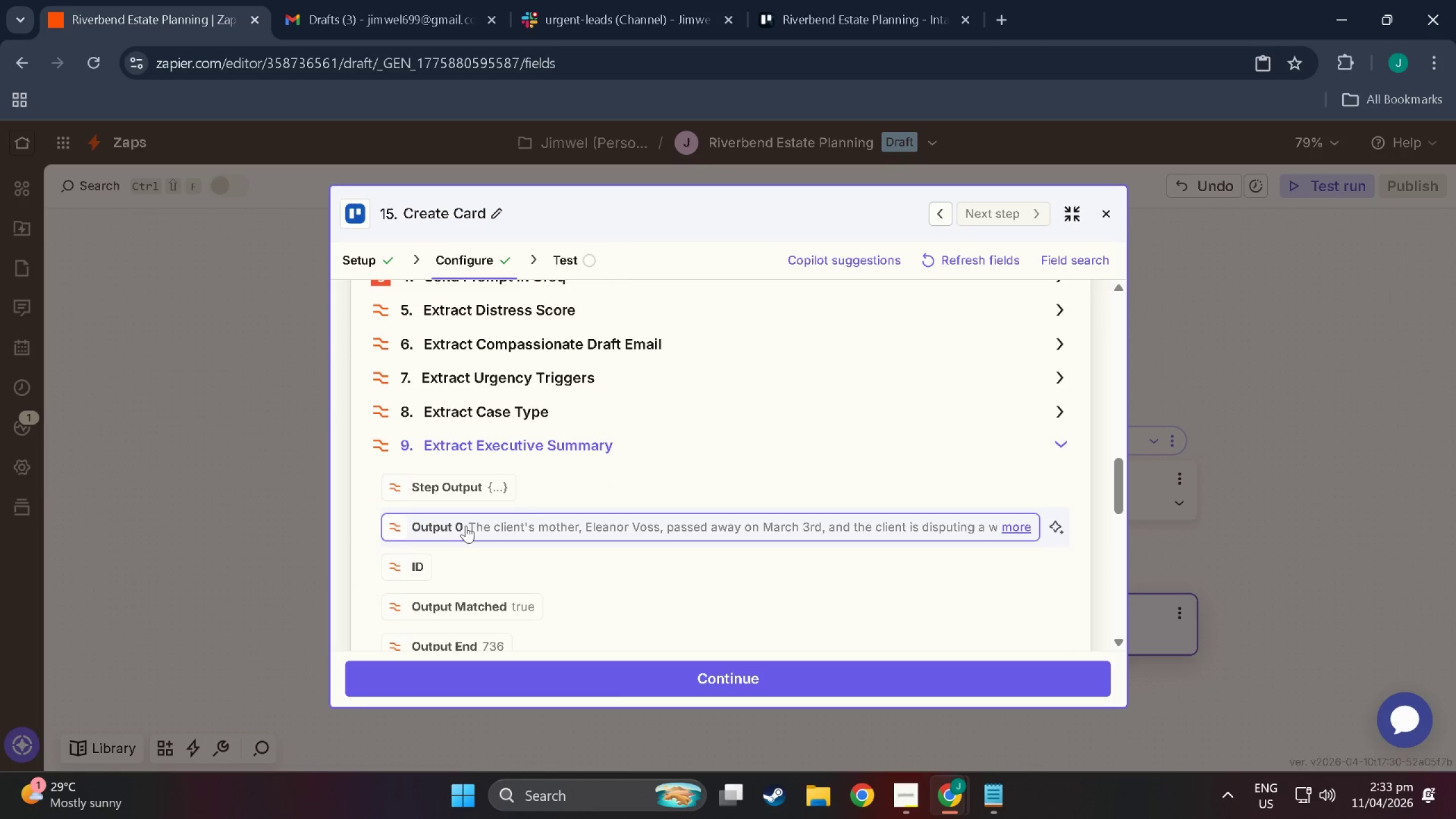 
left_click([466, 526])
 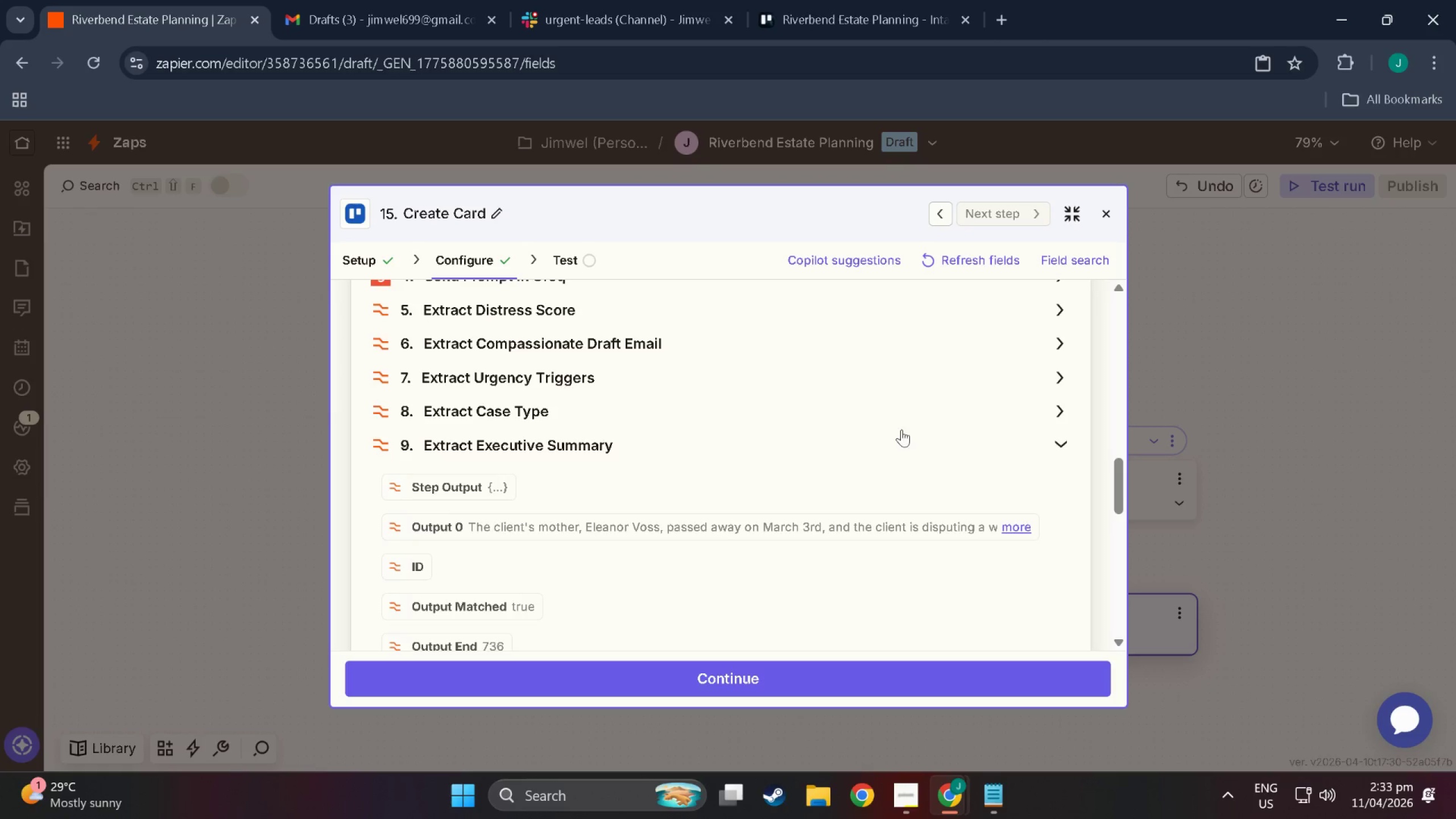 
scroll: coordinate [1003, 450], scroll_direction: up, amount: 21.0
 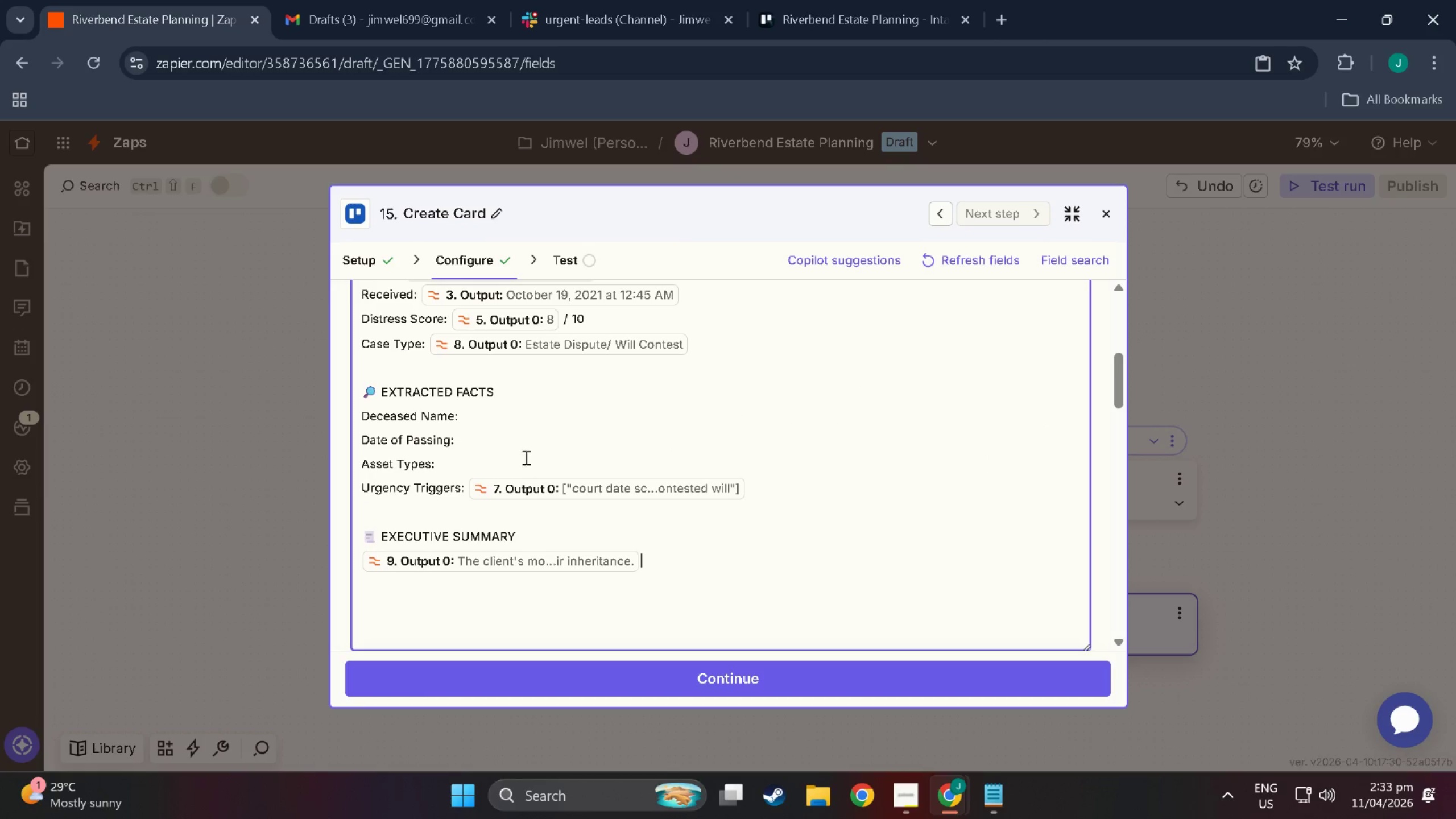 
left_click([488, 466])
 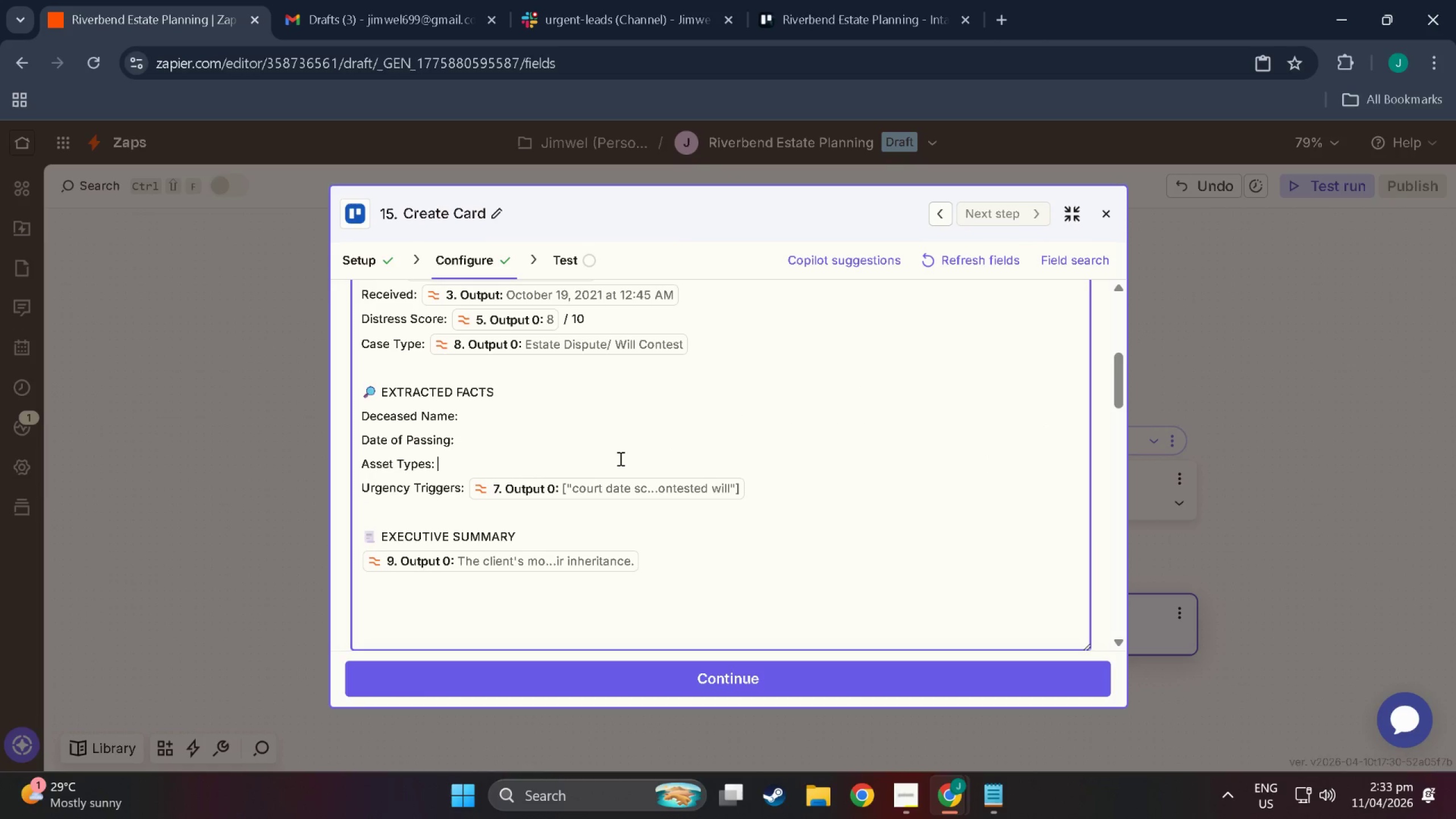 
scroll: coordinate [932, 440], scroll_direction: up, amount: 7.0
 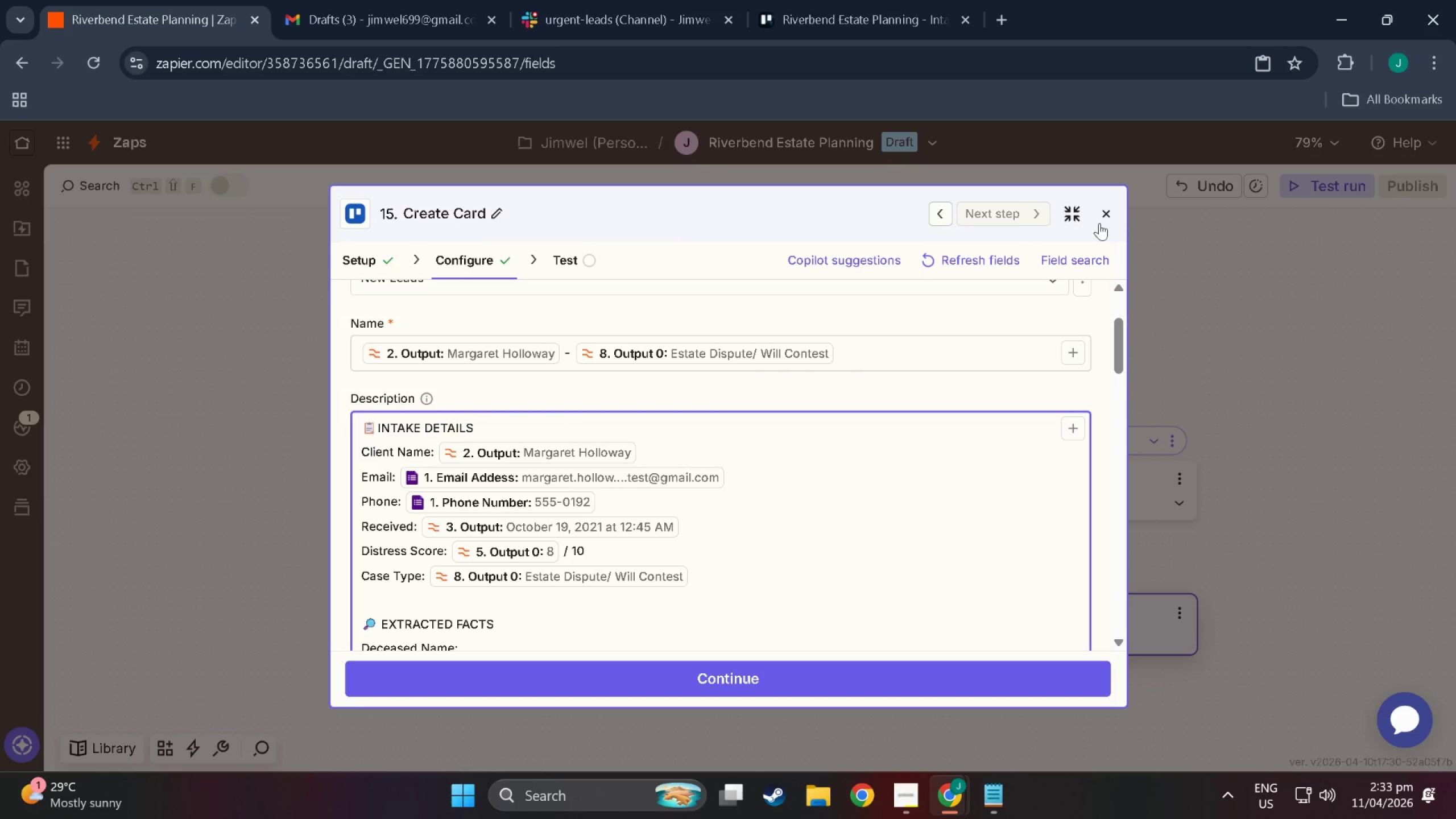 
left_click([1111, 218])
 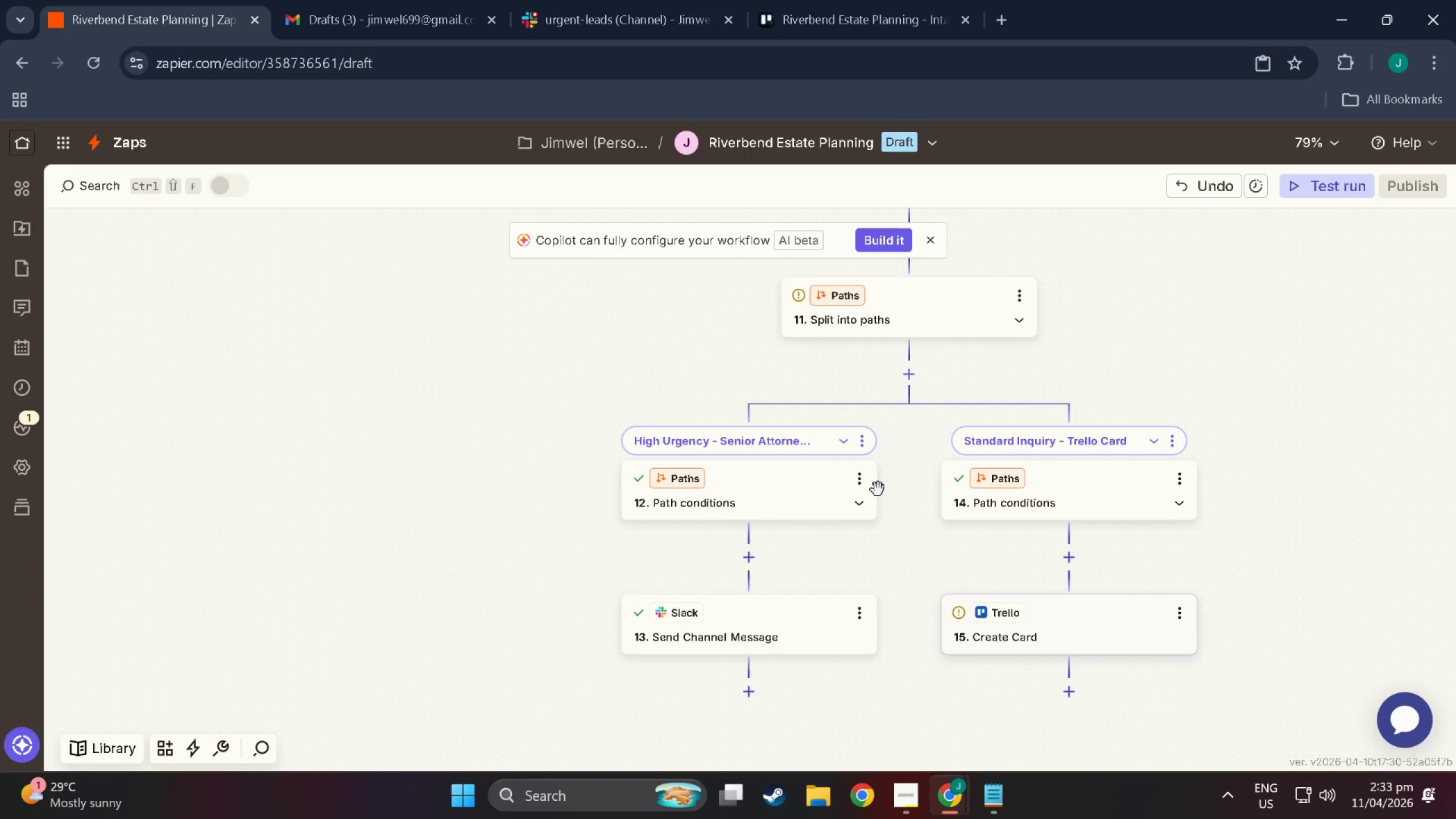 
scroll: coordinate [856, 519], scroll_direction: up, amount: 59.0
 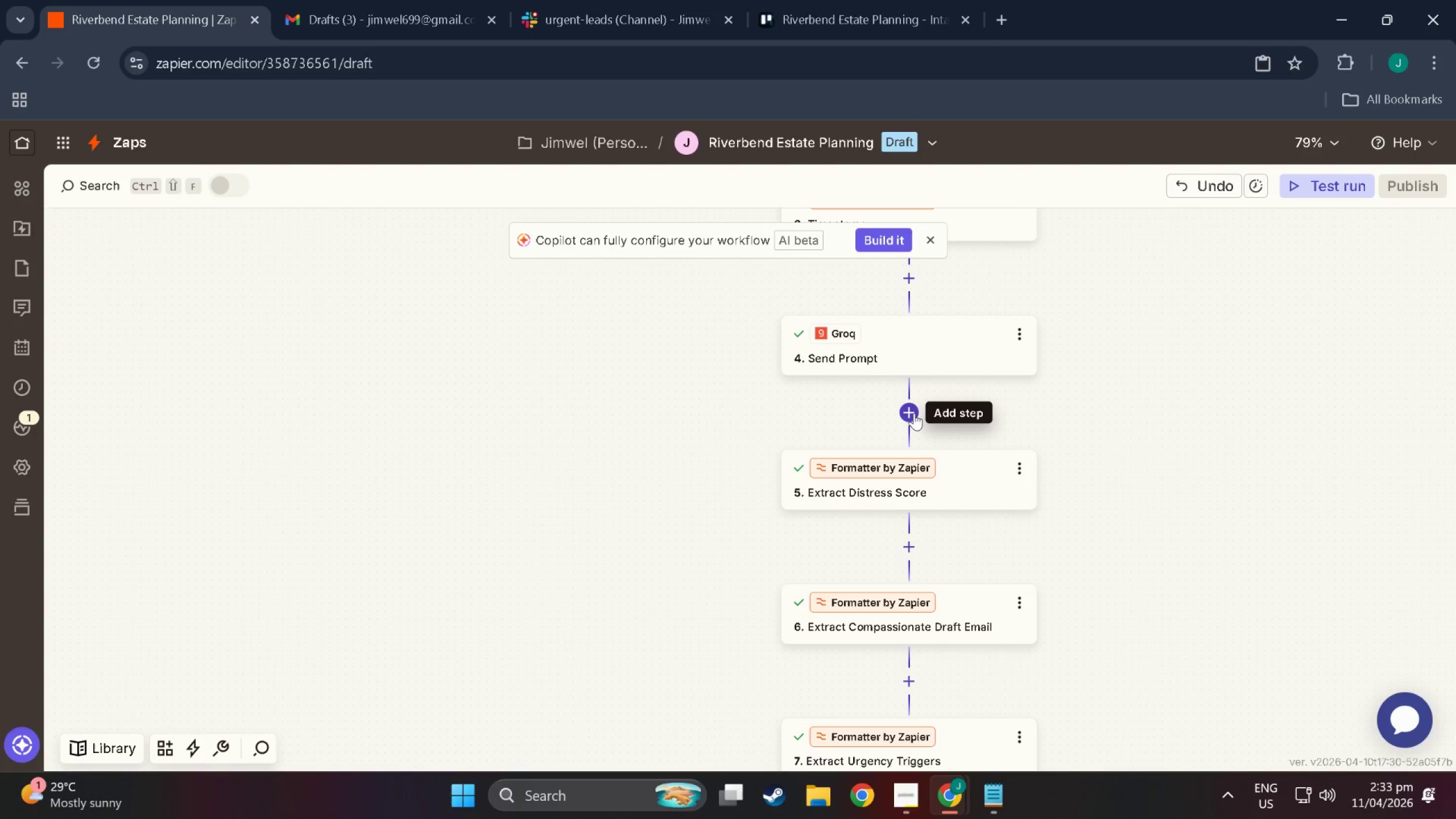 
left_click([914, 413])
 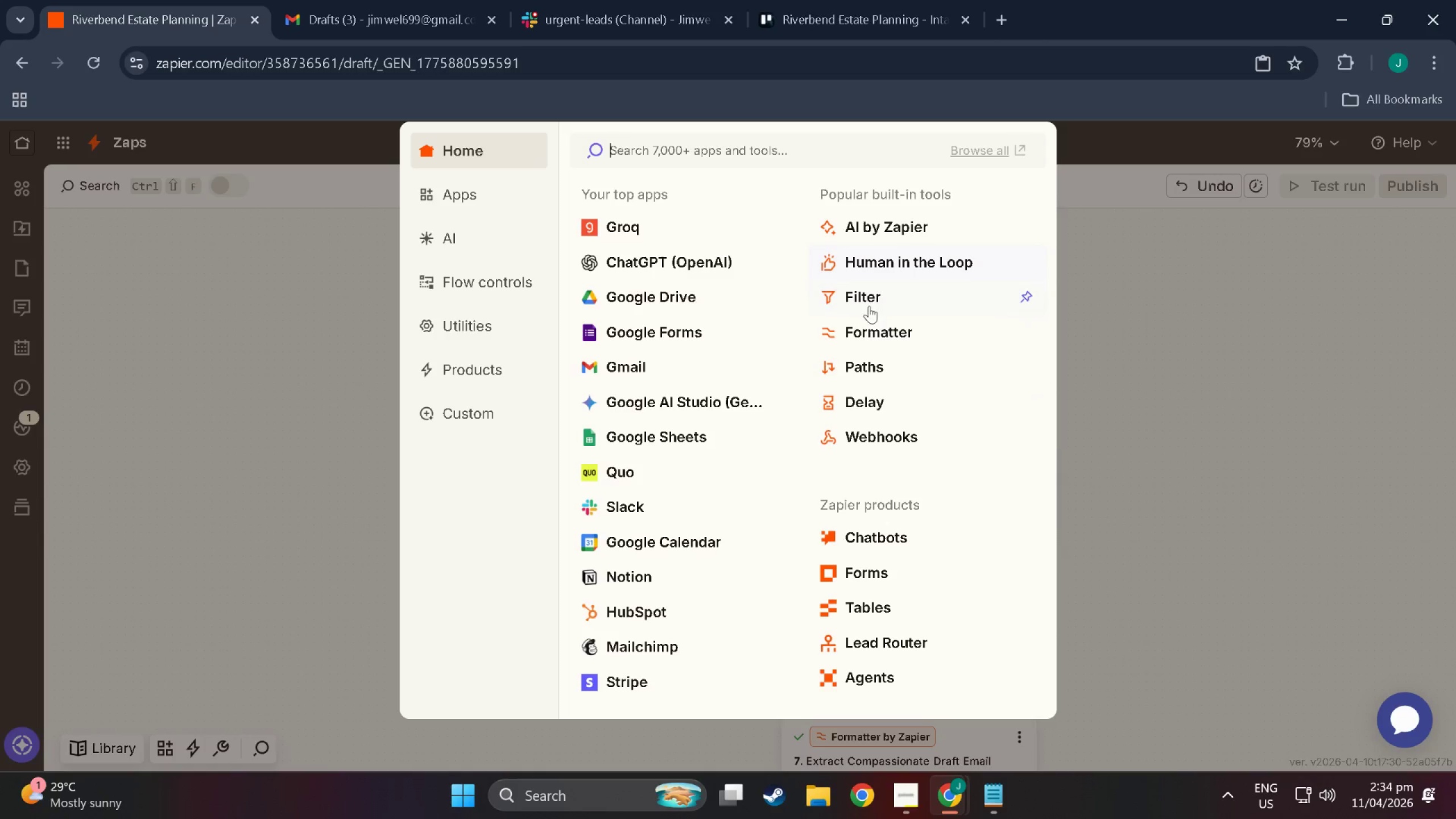 
left_click([864, 329])
 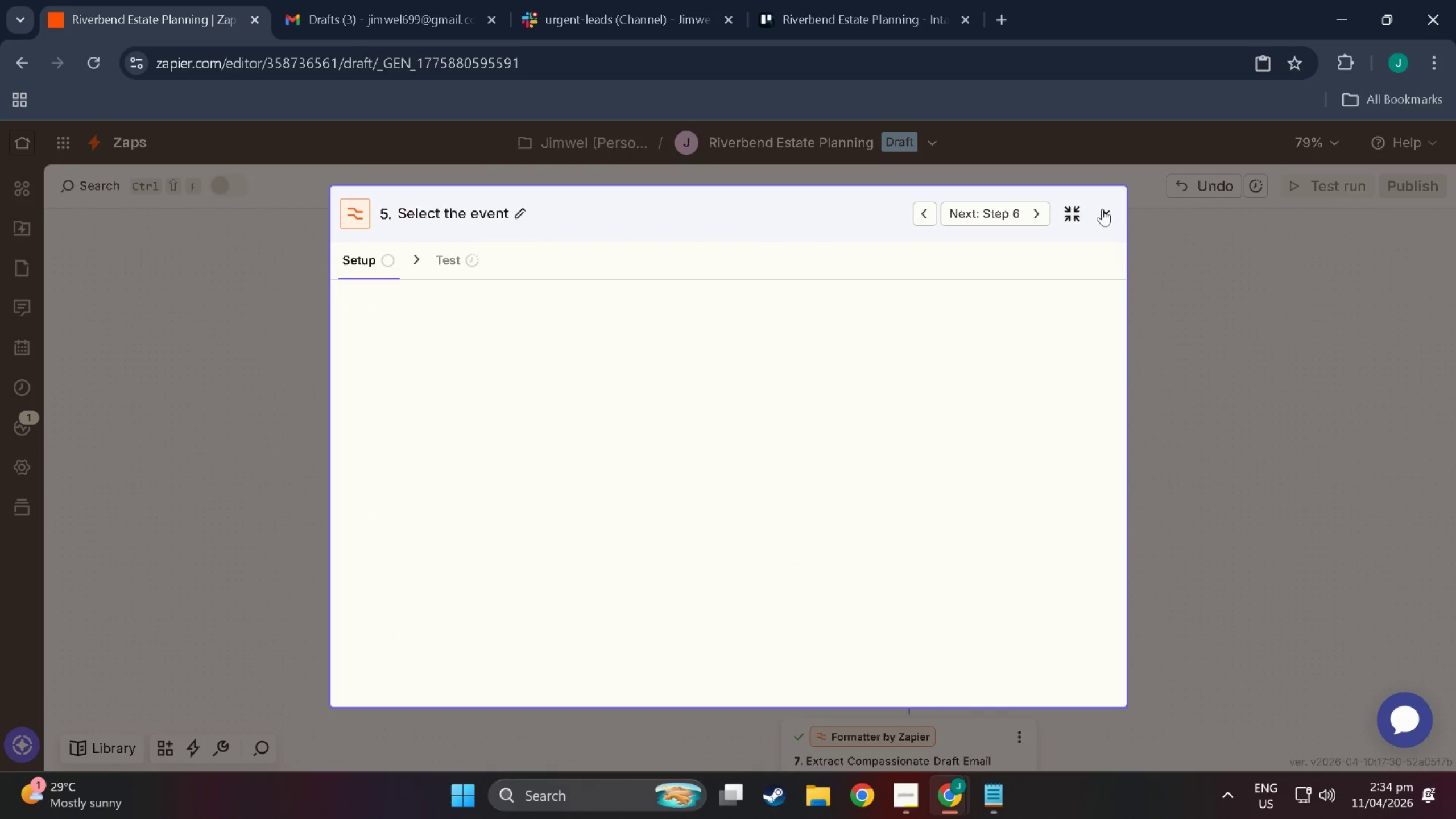 
left_click([1105, 211])
 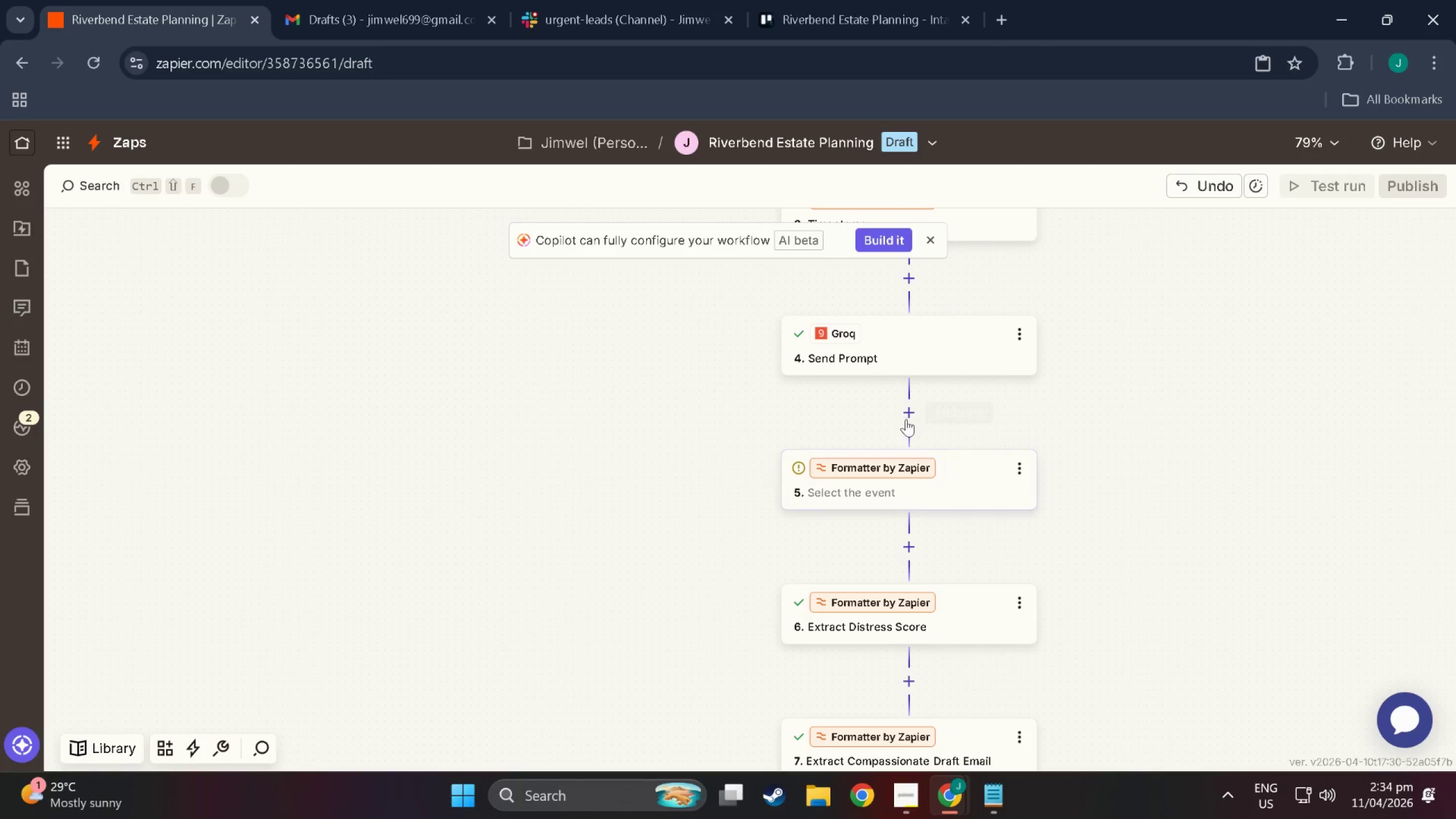 
left_click([906, 419])
 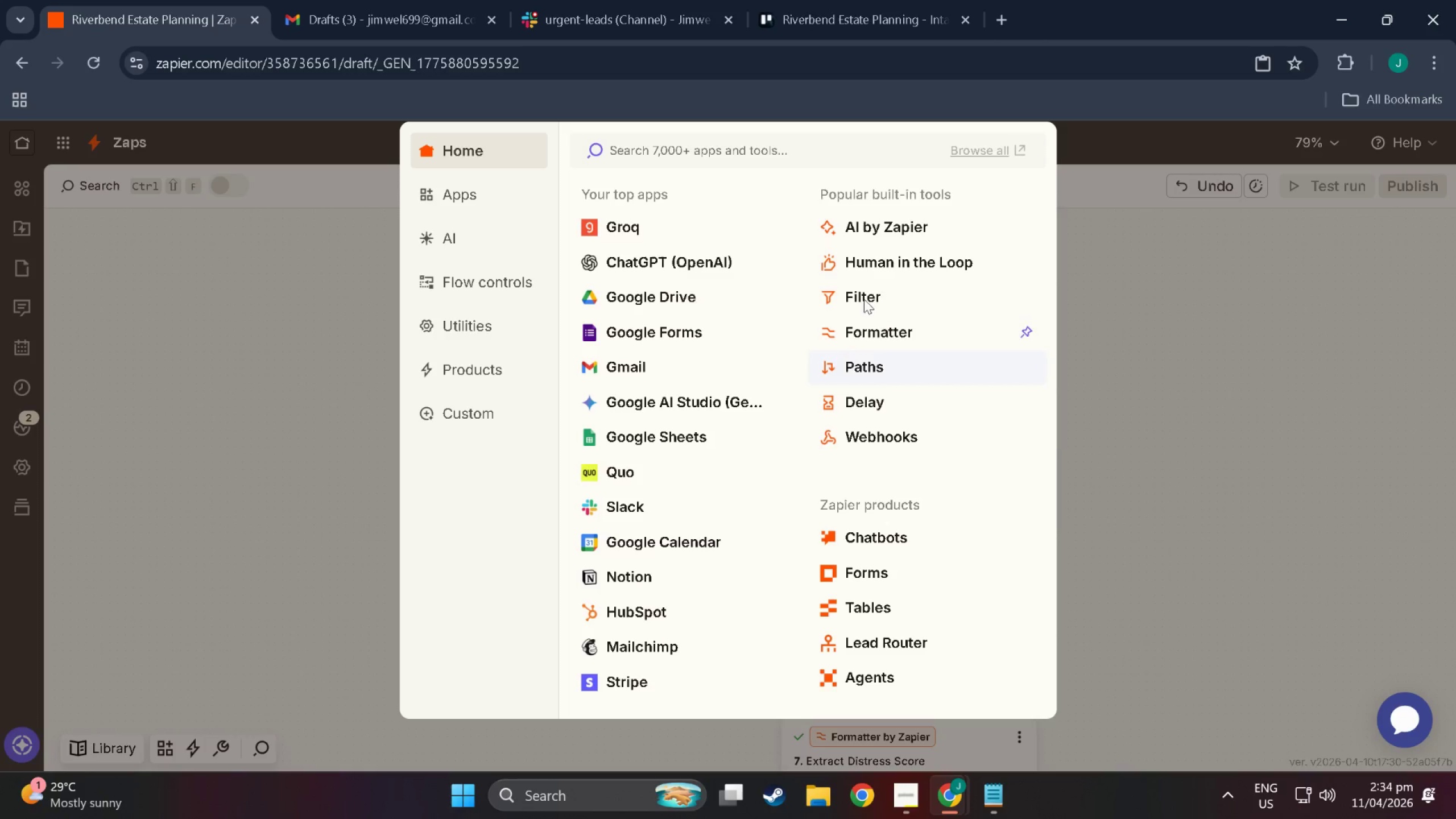 
left_click([876, 332])
 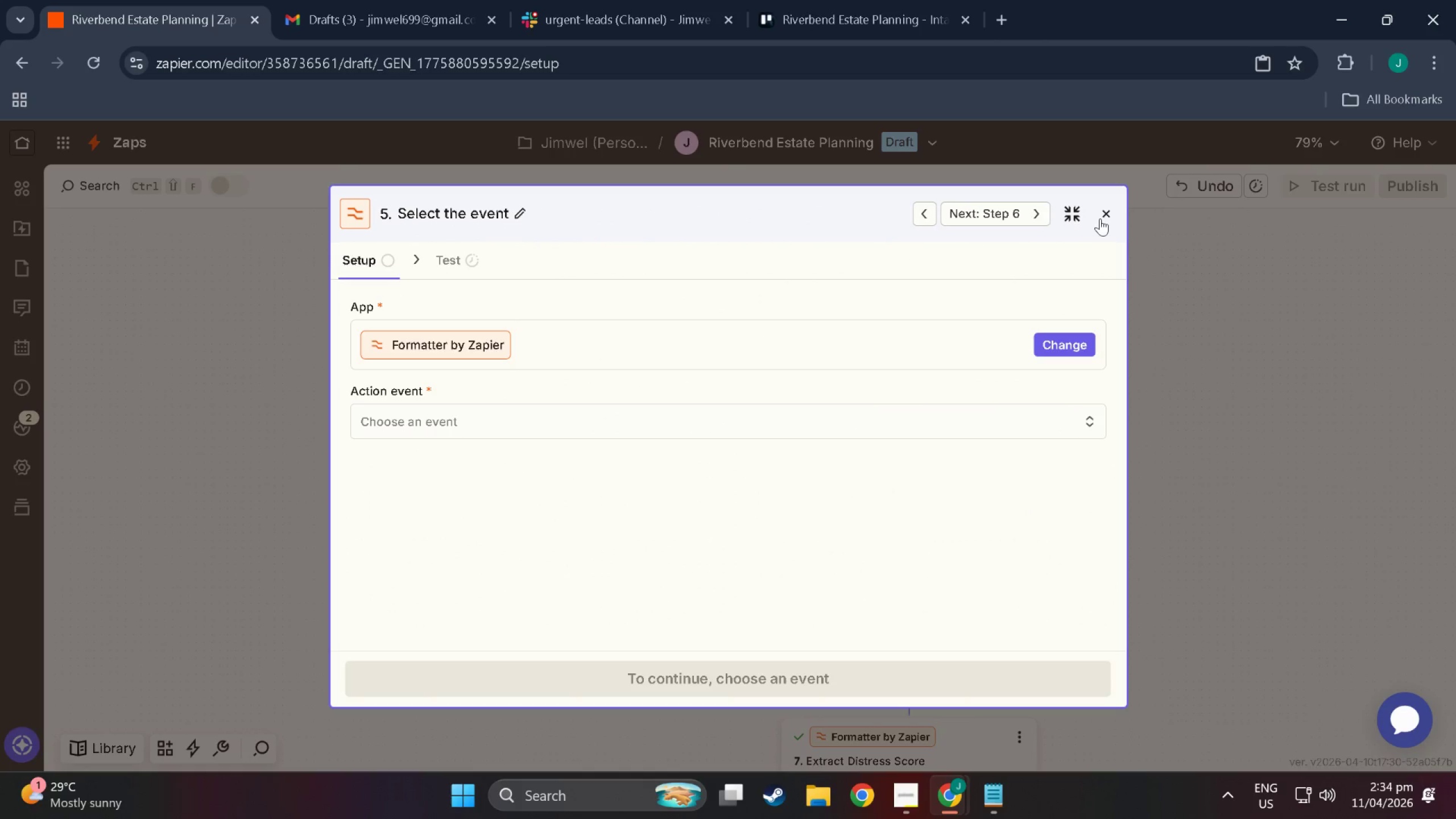 
left_click([1105, 217])
 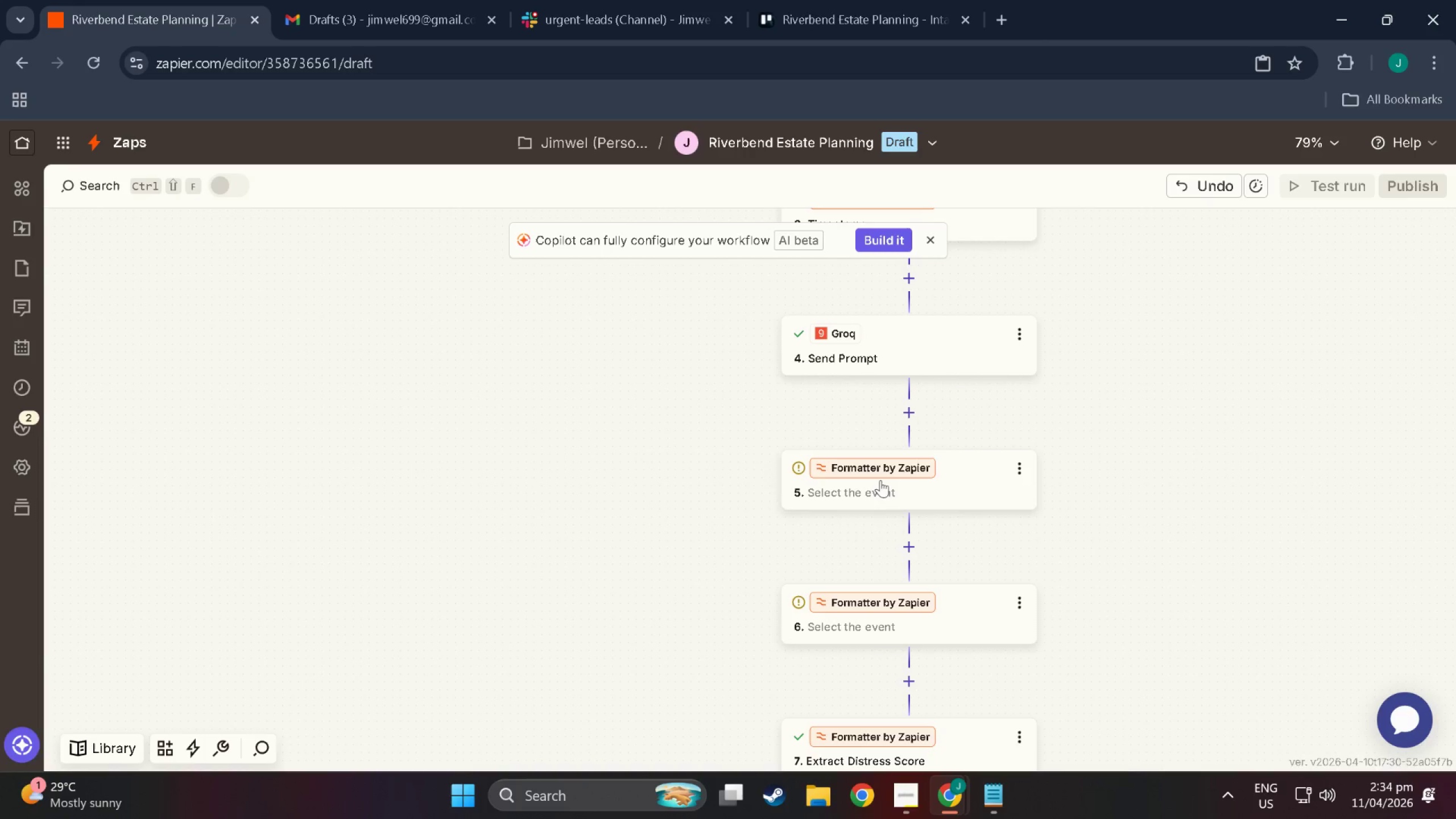 
scroll: coordinate [871, 496], scroll_direction: down, amount: 10.0
 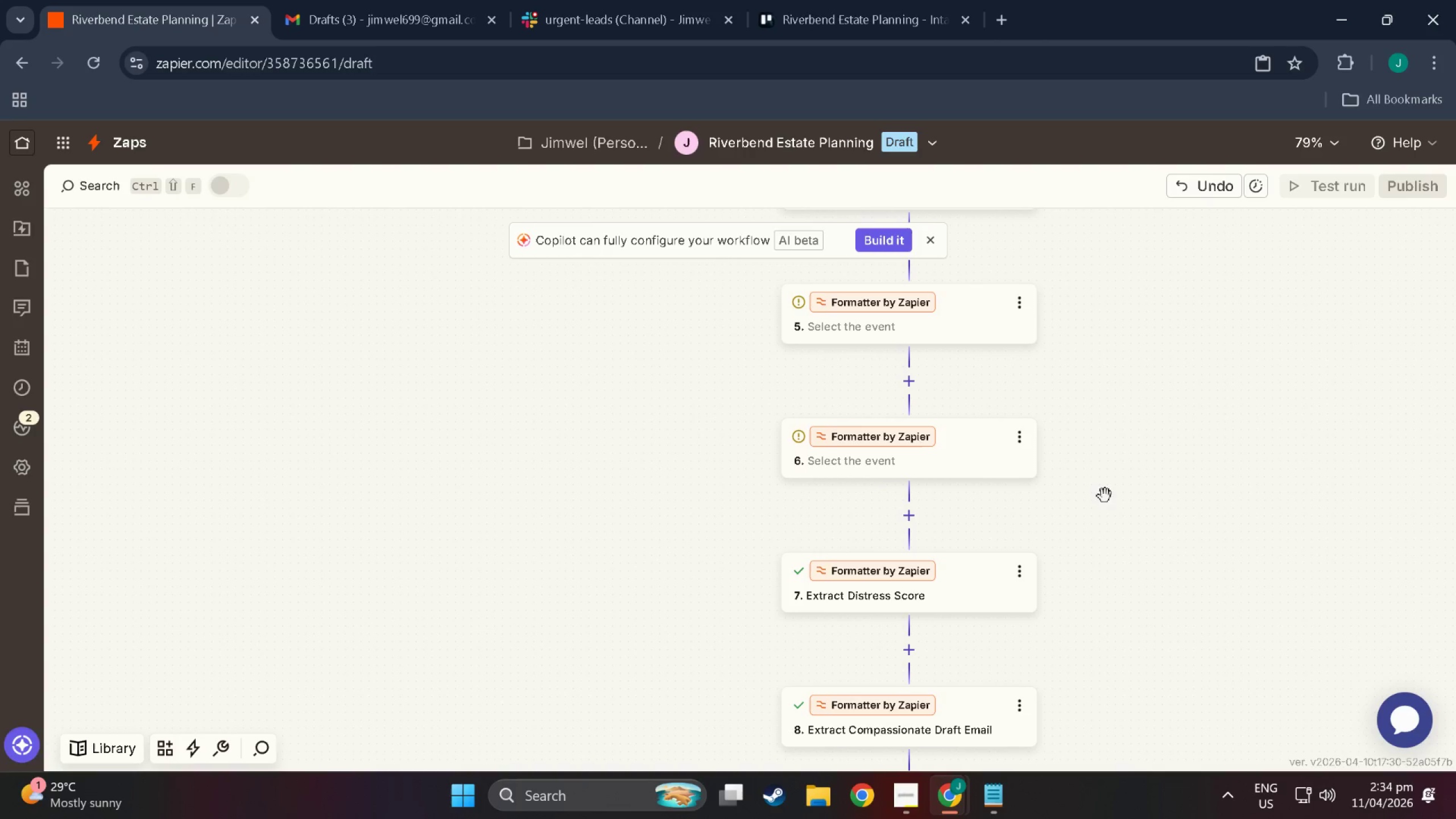 
mouse_move([913, 398])
 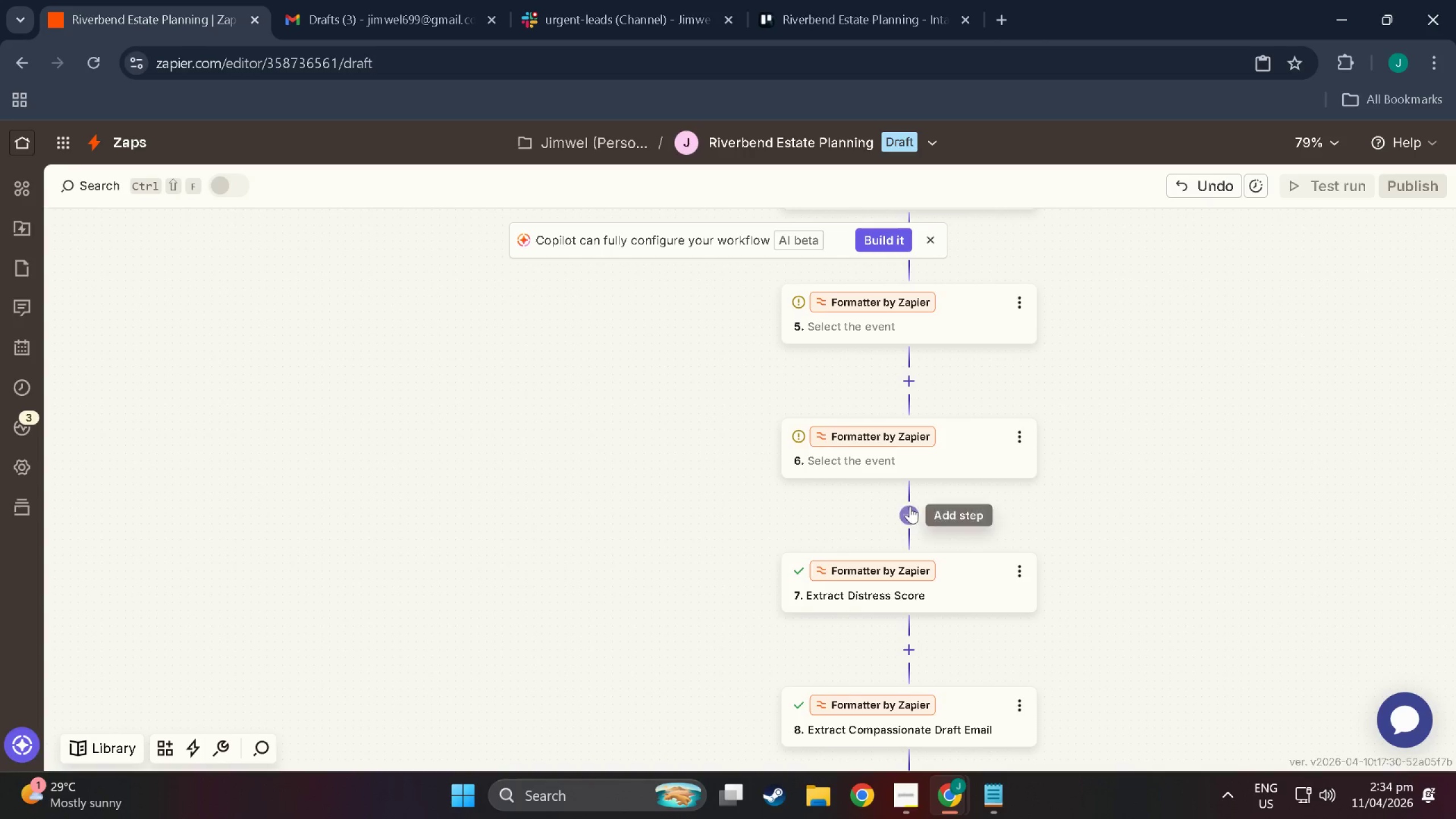 
left_click([910, 508])
 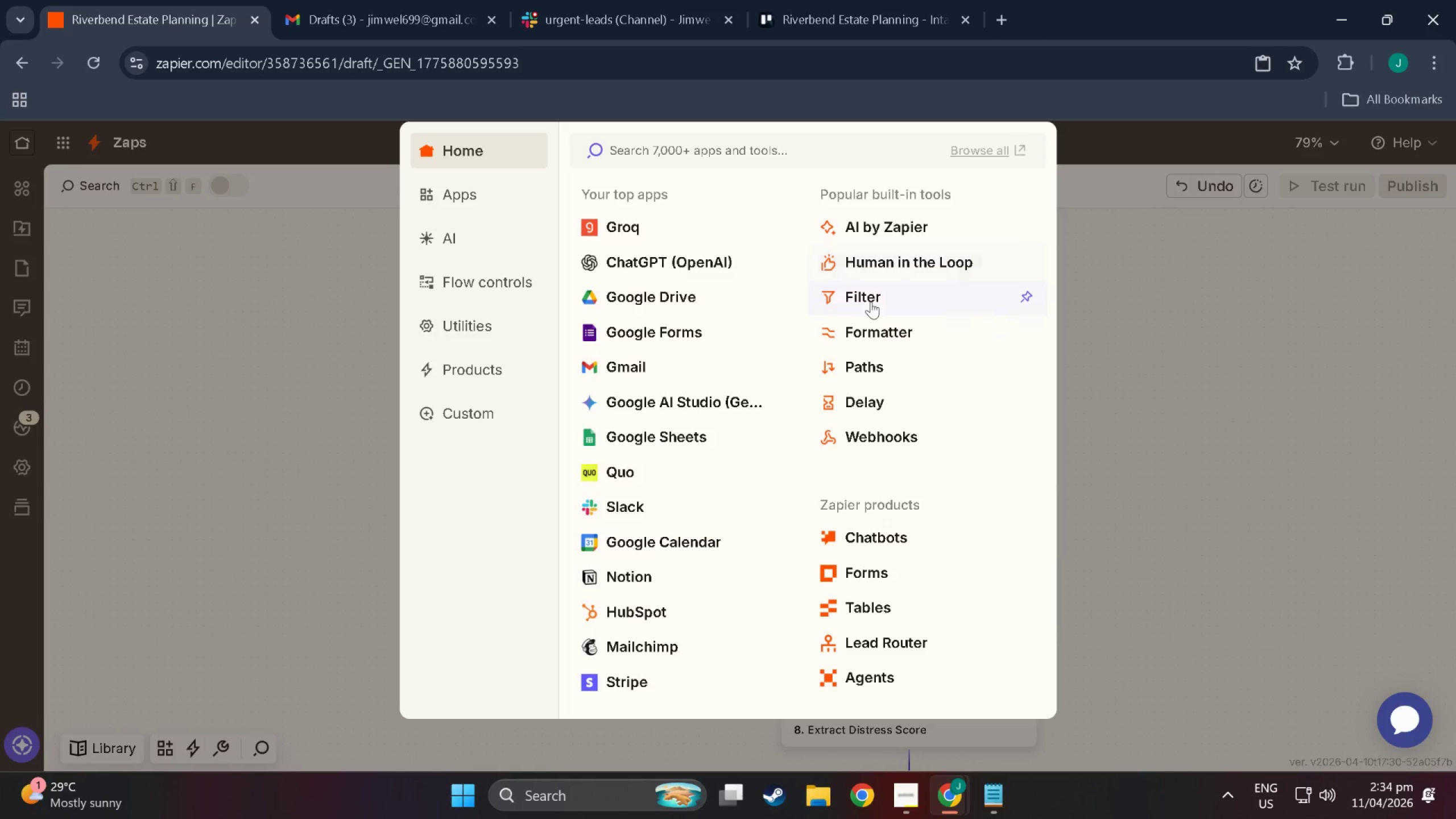 
left_click([871, 301])
 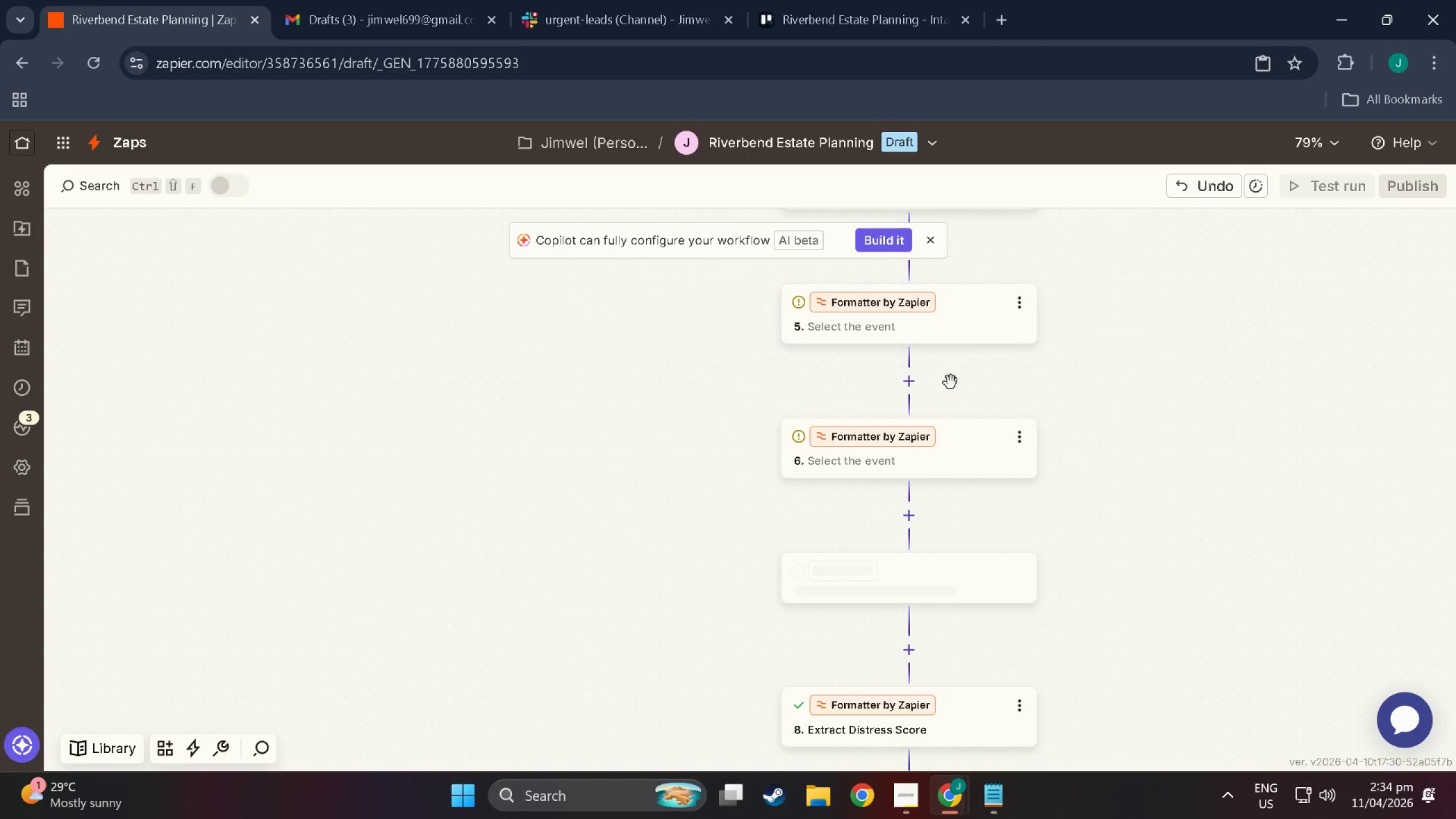 
scroll: coordinate [985, 559], scroll_direction: down, amount: 8.0
 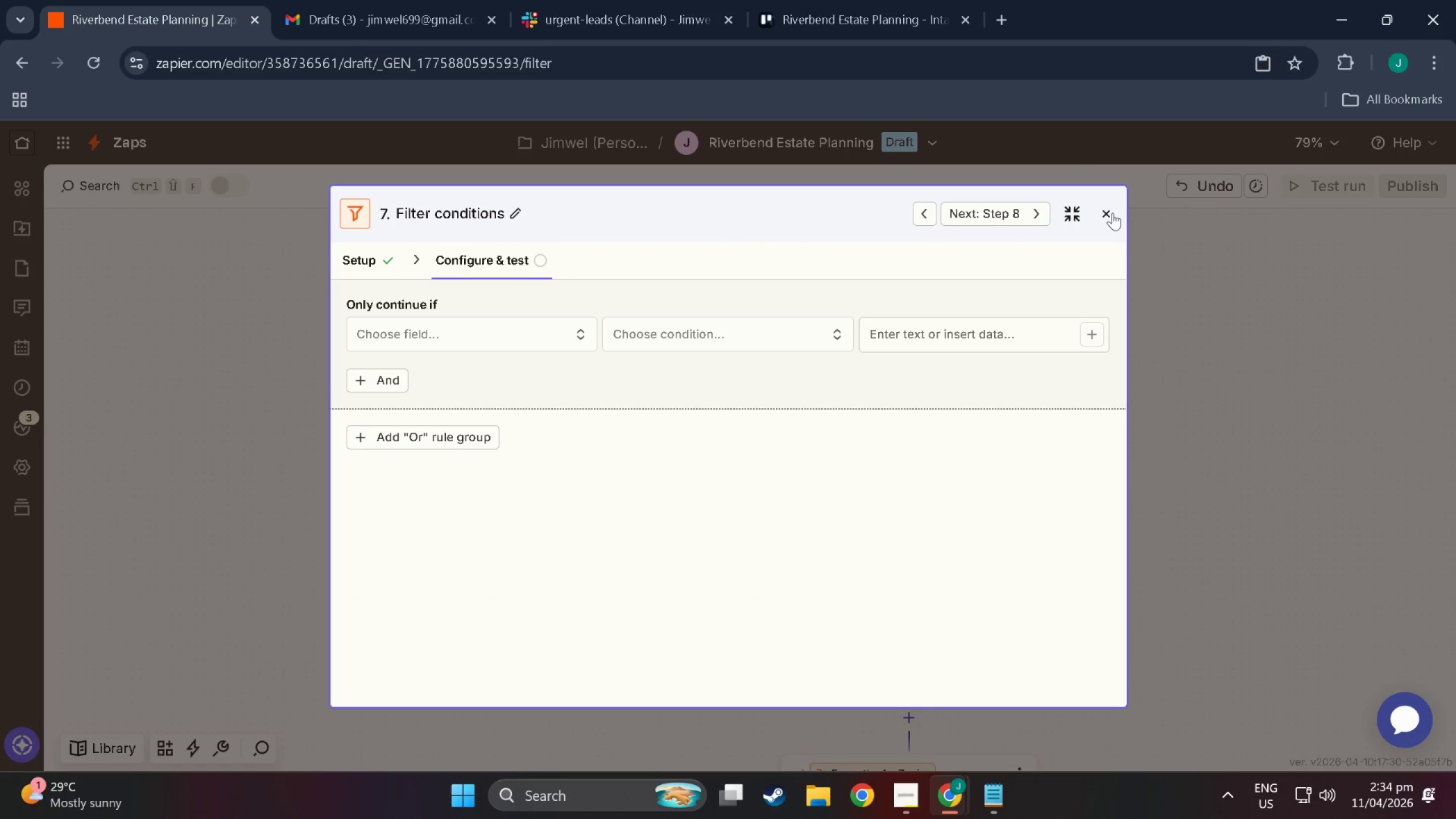 
left_click([1112, 213])
 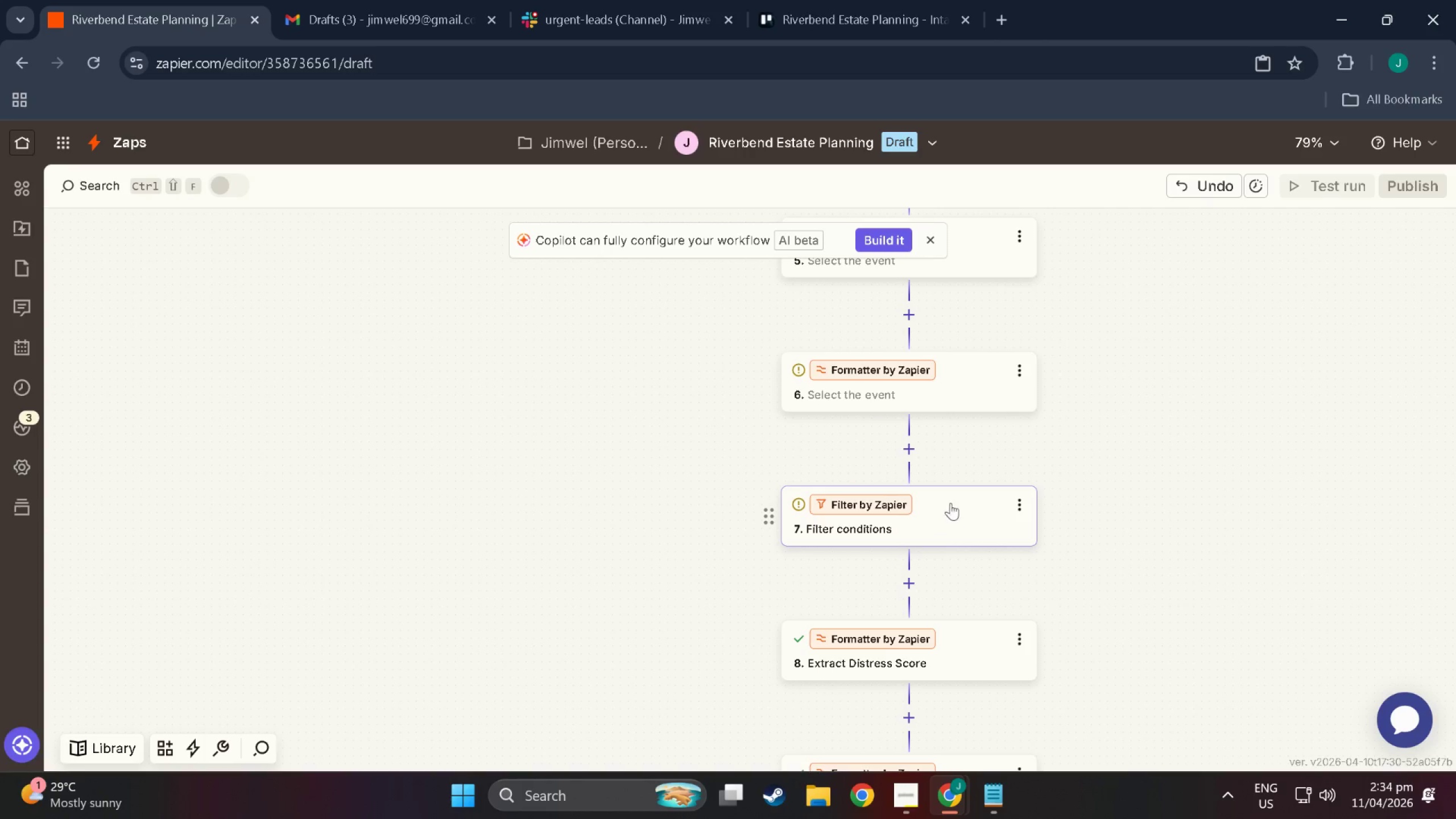 
left_click([1026, 498])
 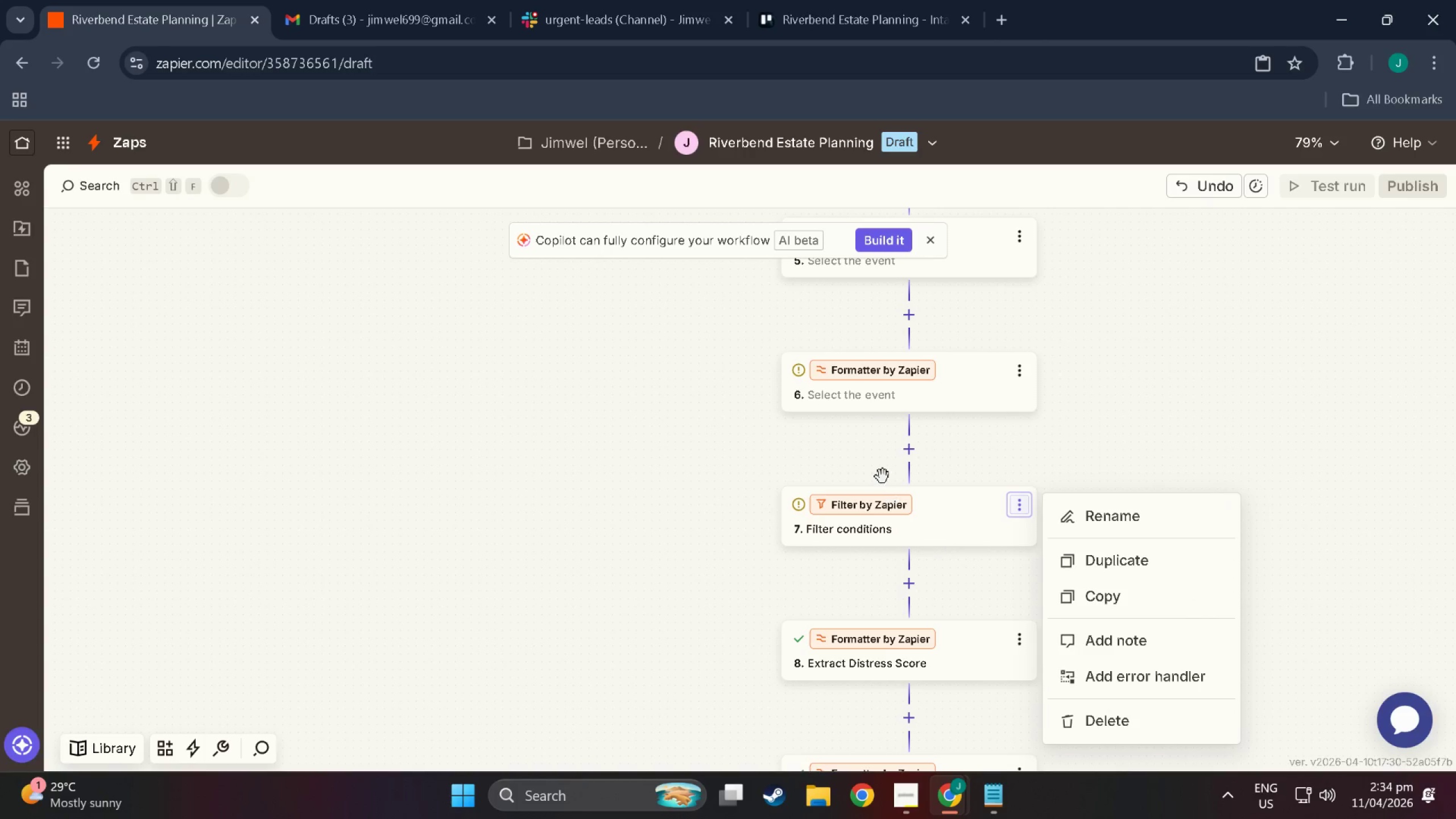 
left_click([895, 500])
 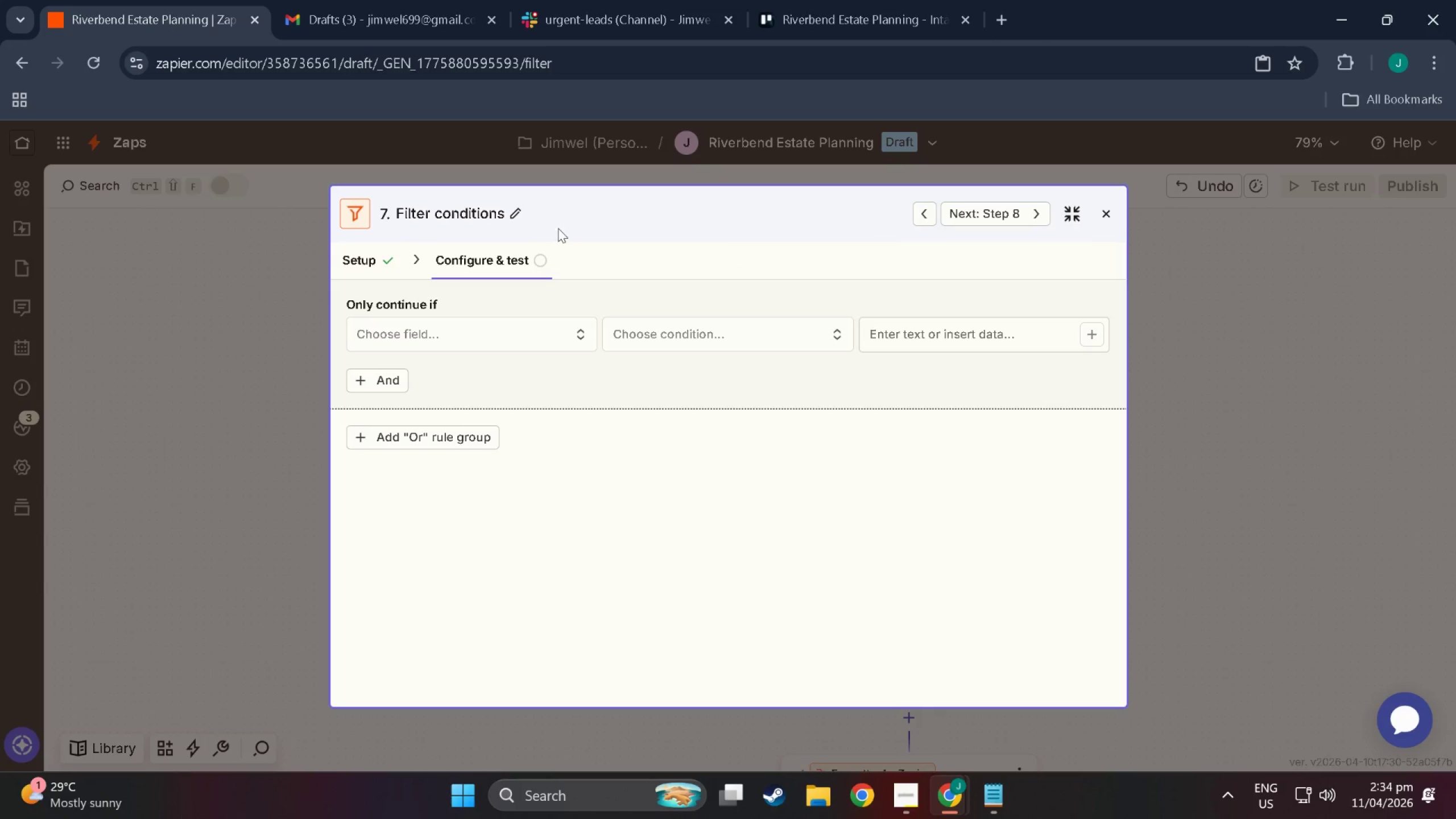 
left_click([431, 210])
 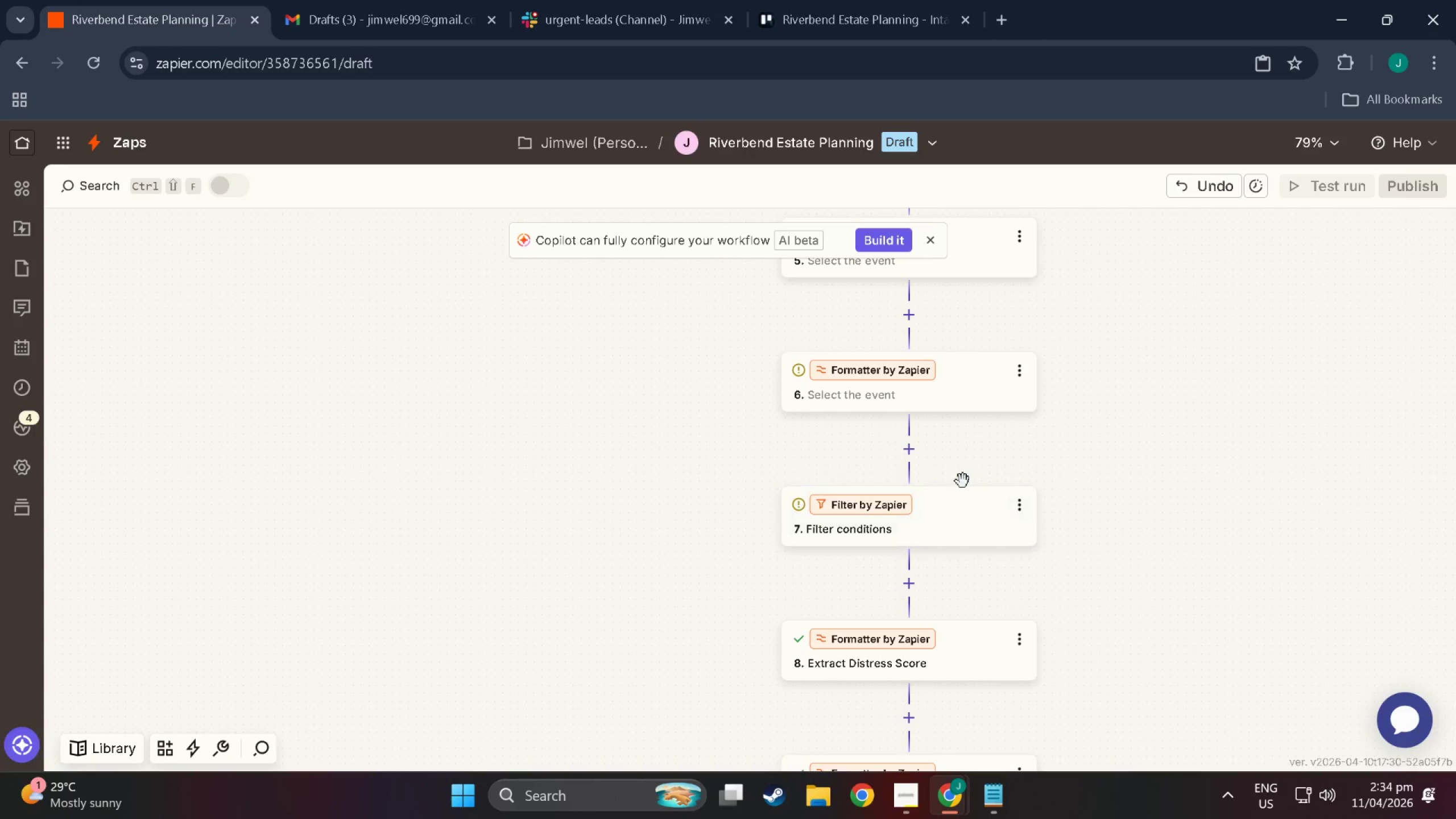 
left_click([1015, 498])
 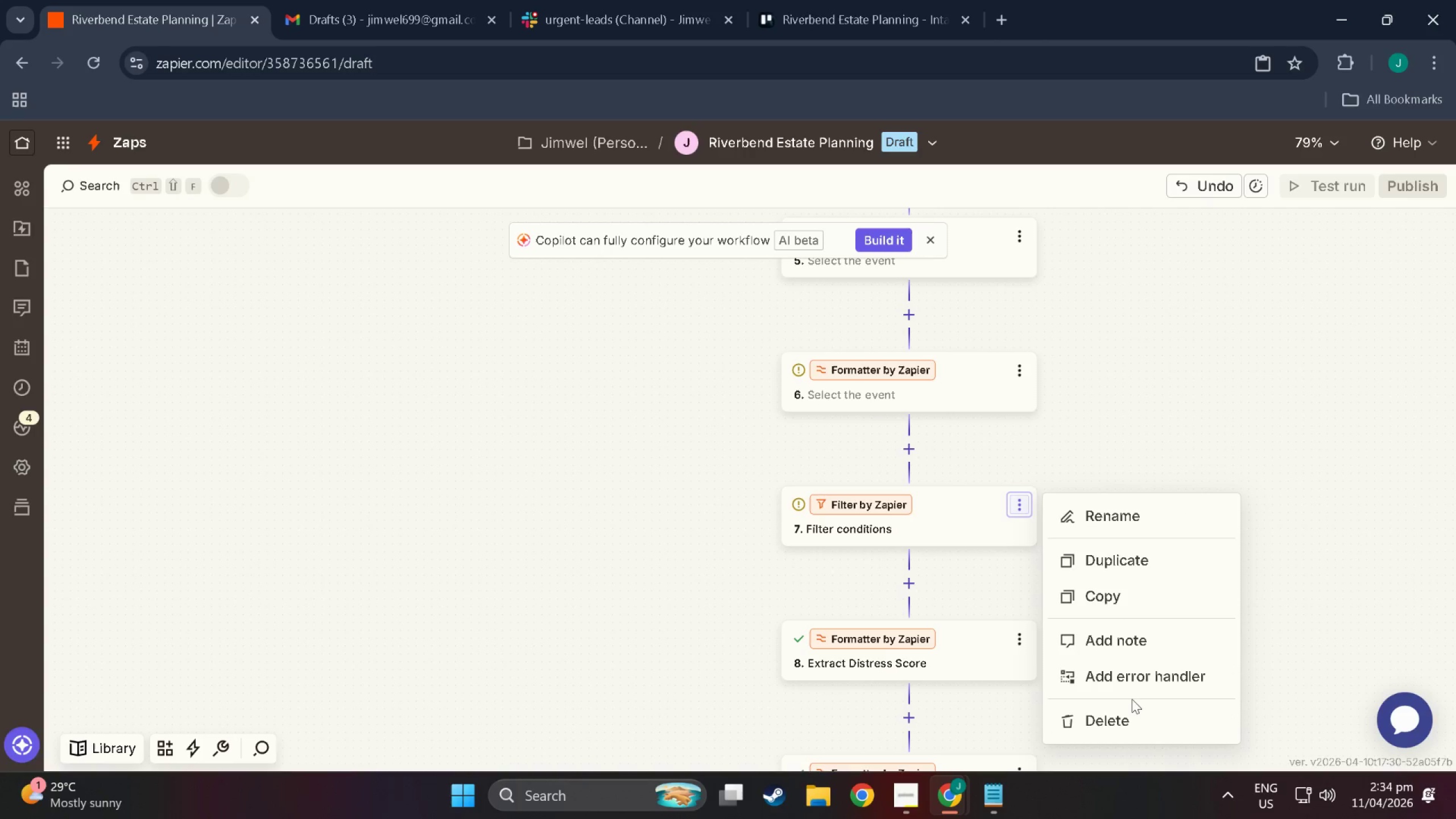 
left_click([1136, 711])
 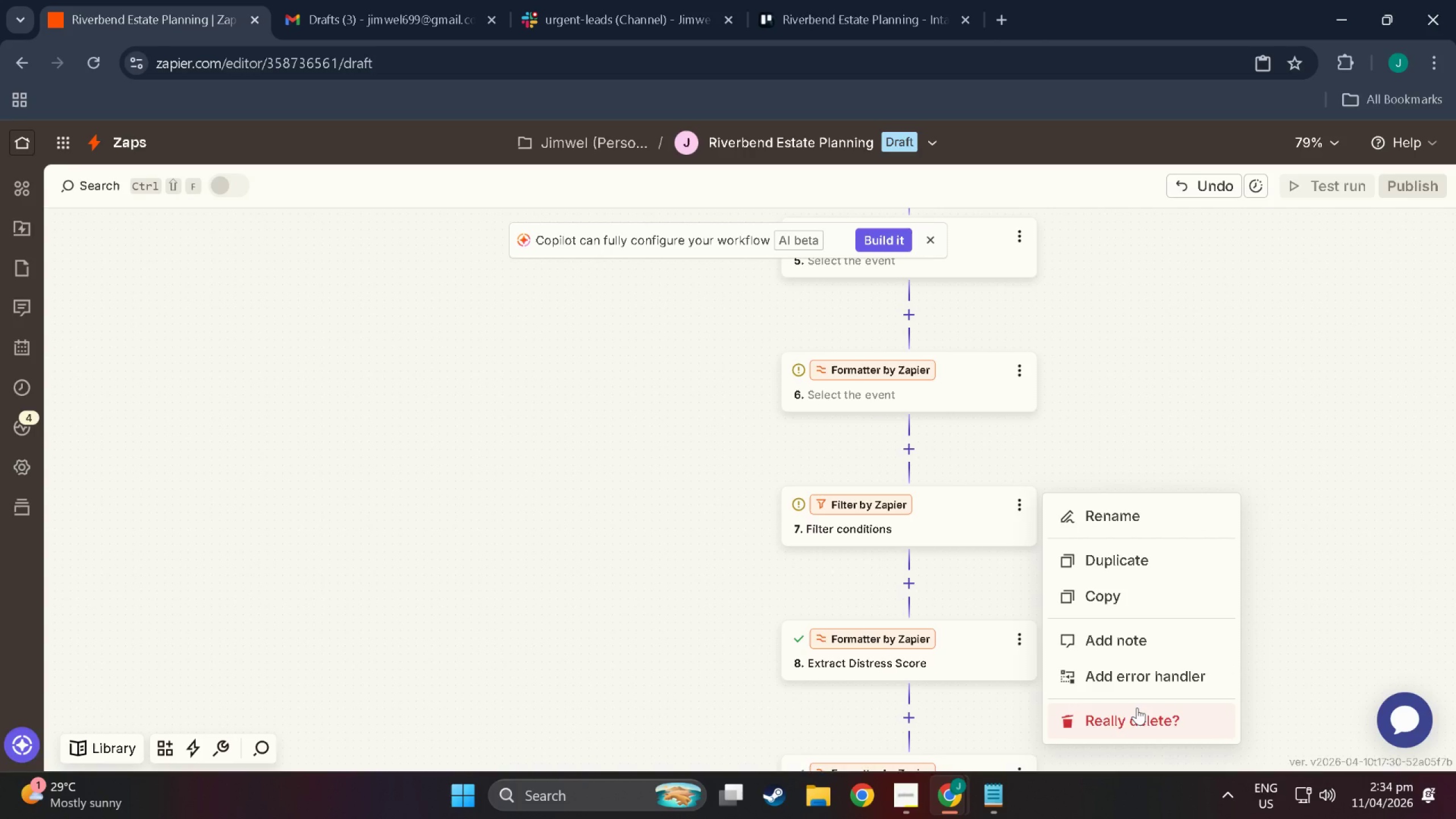 
left_click([1137, 708])
 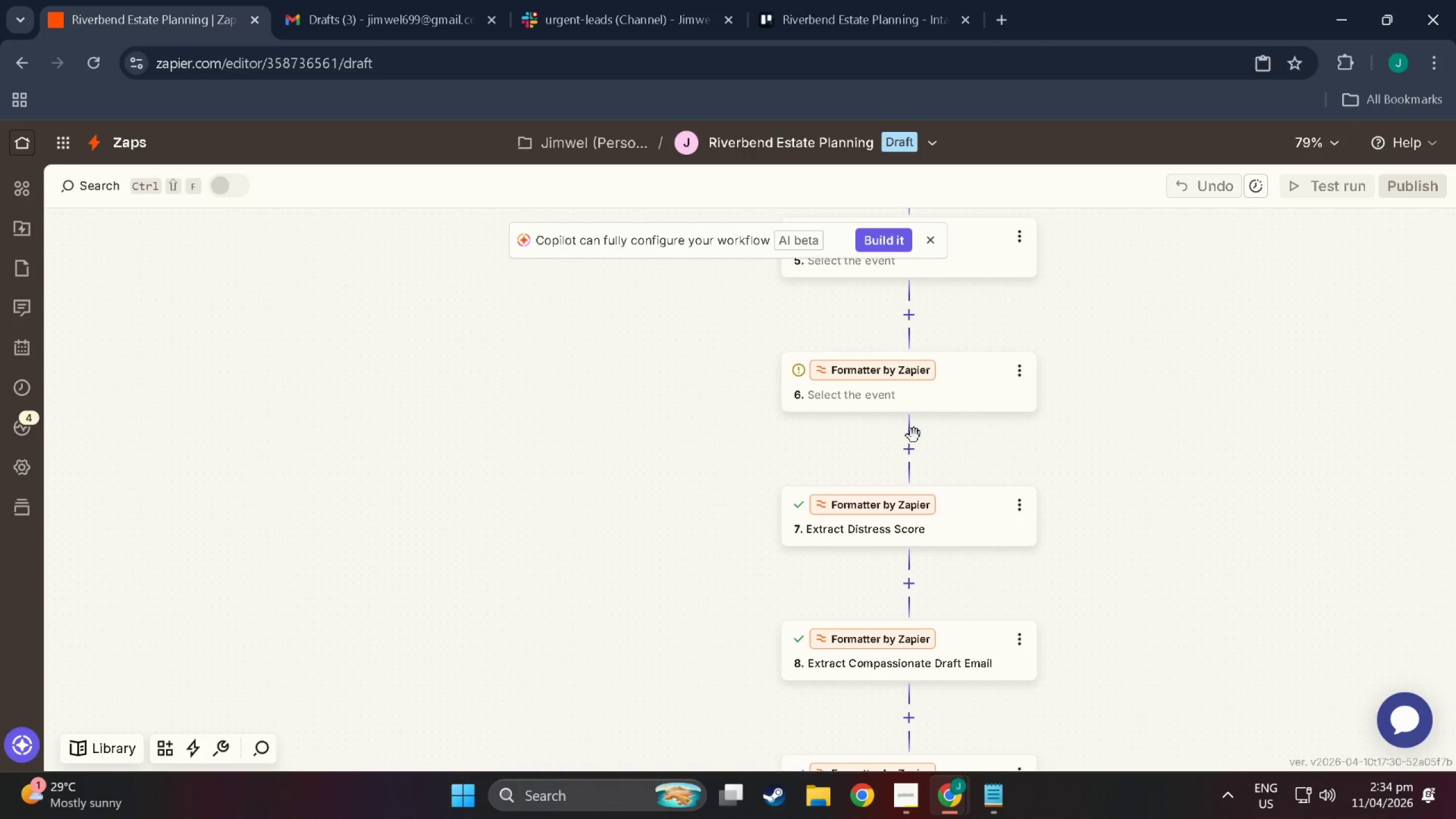 
left_click([907, 451])
 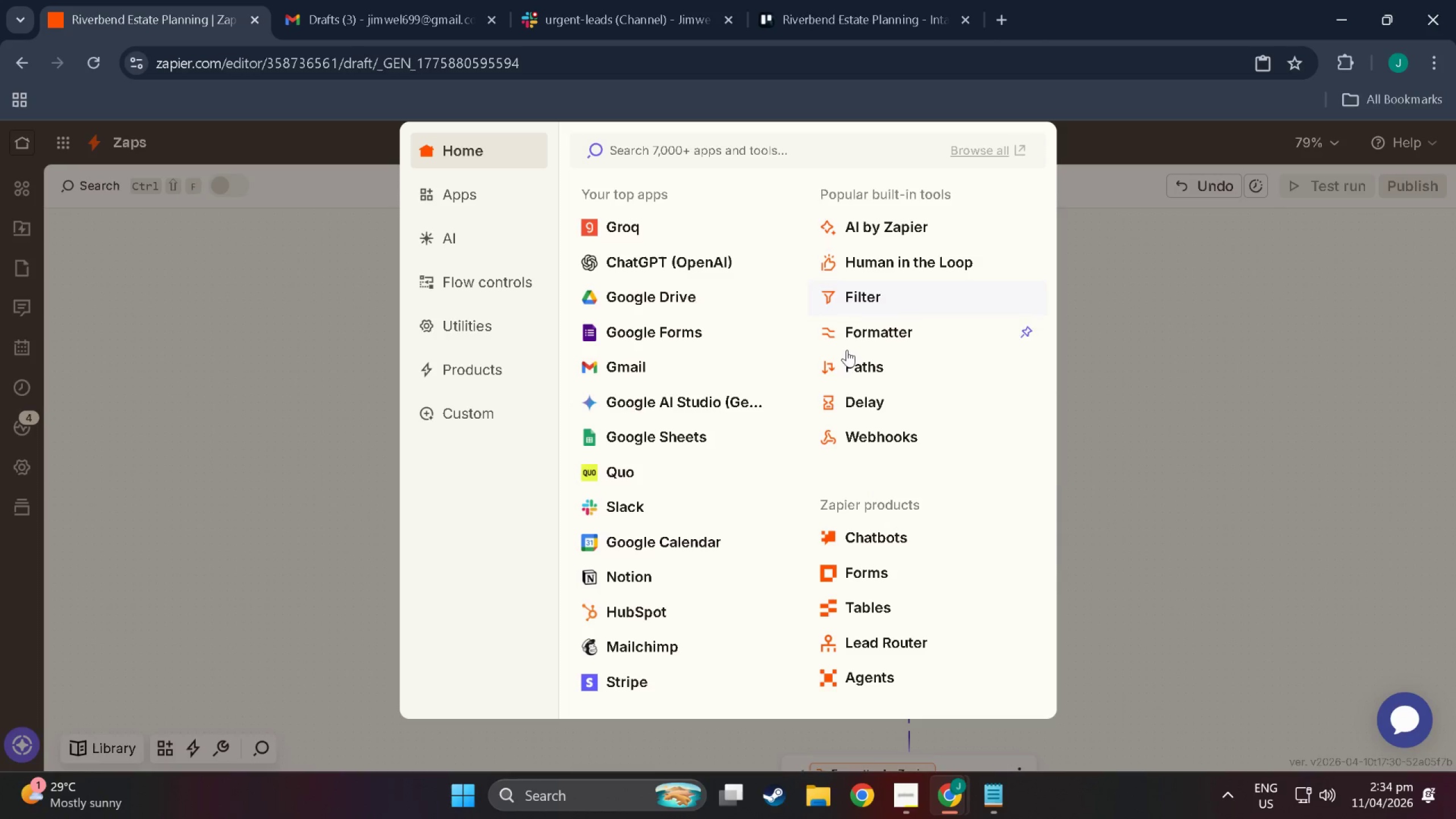 
left_click([864, 337])
 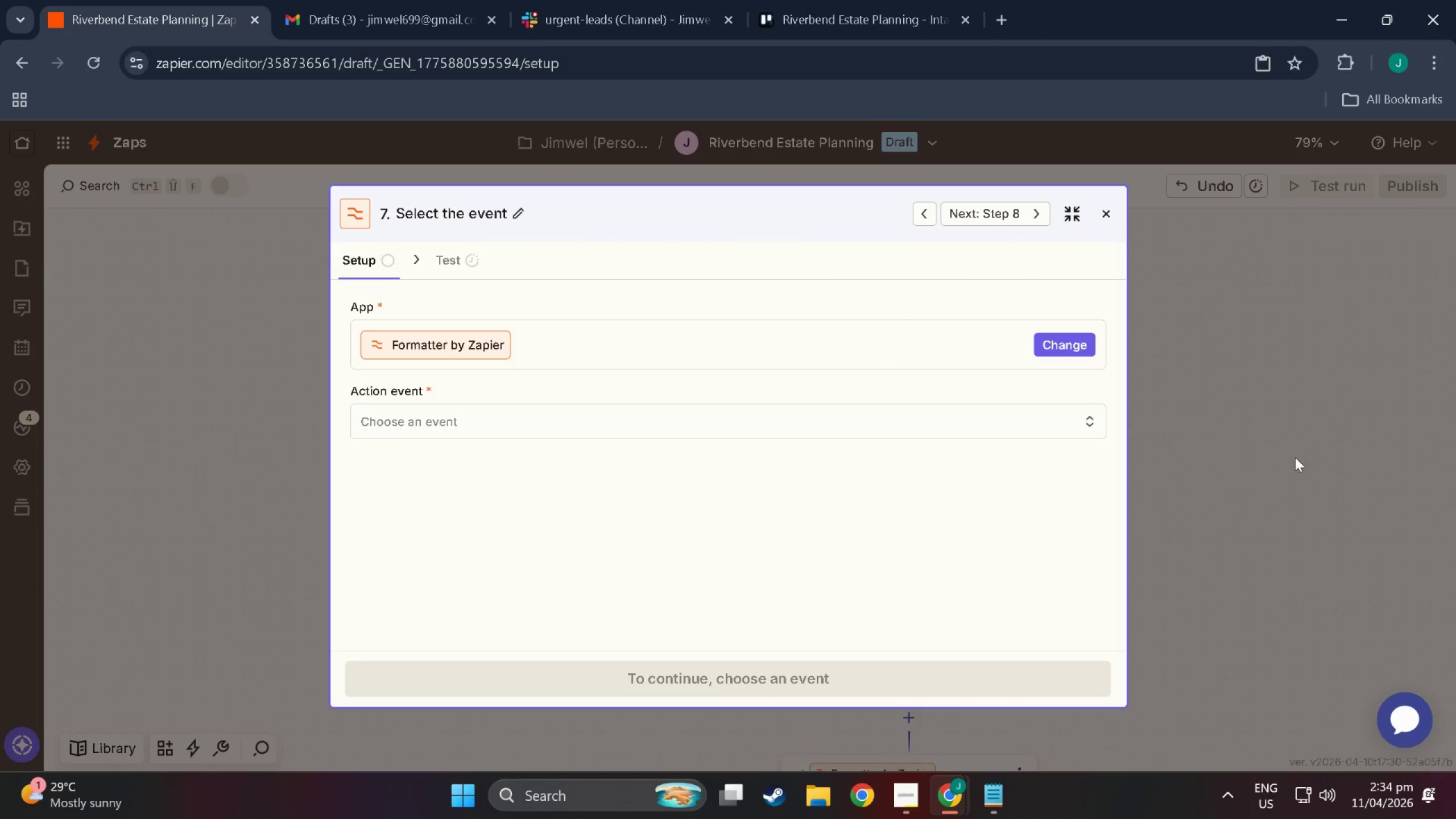 
left_click([1274, 509])
 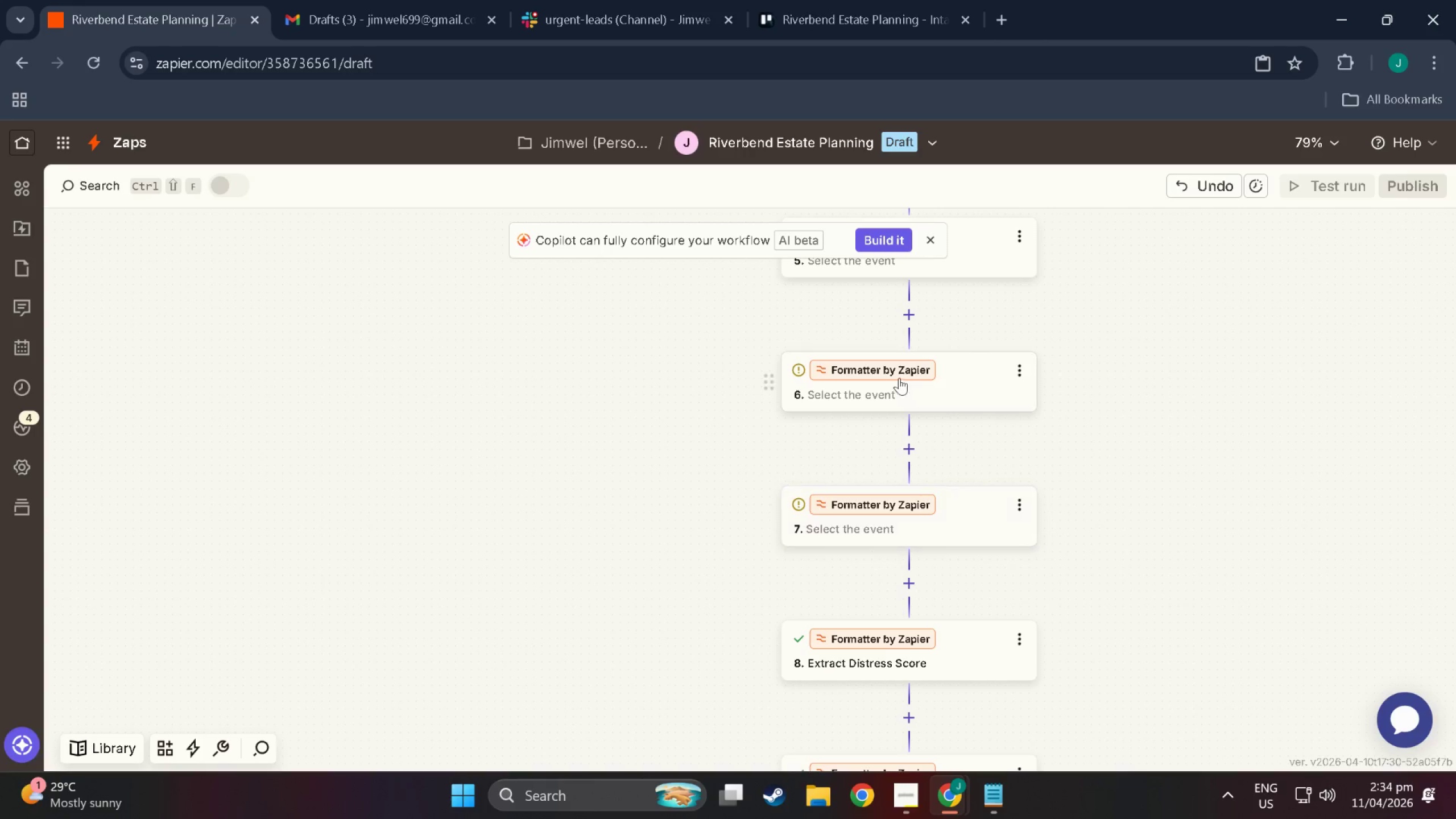 
scroll: coordinate [928, 383], scroll_direction: up, amount: 4.0
 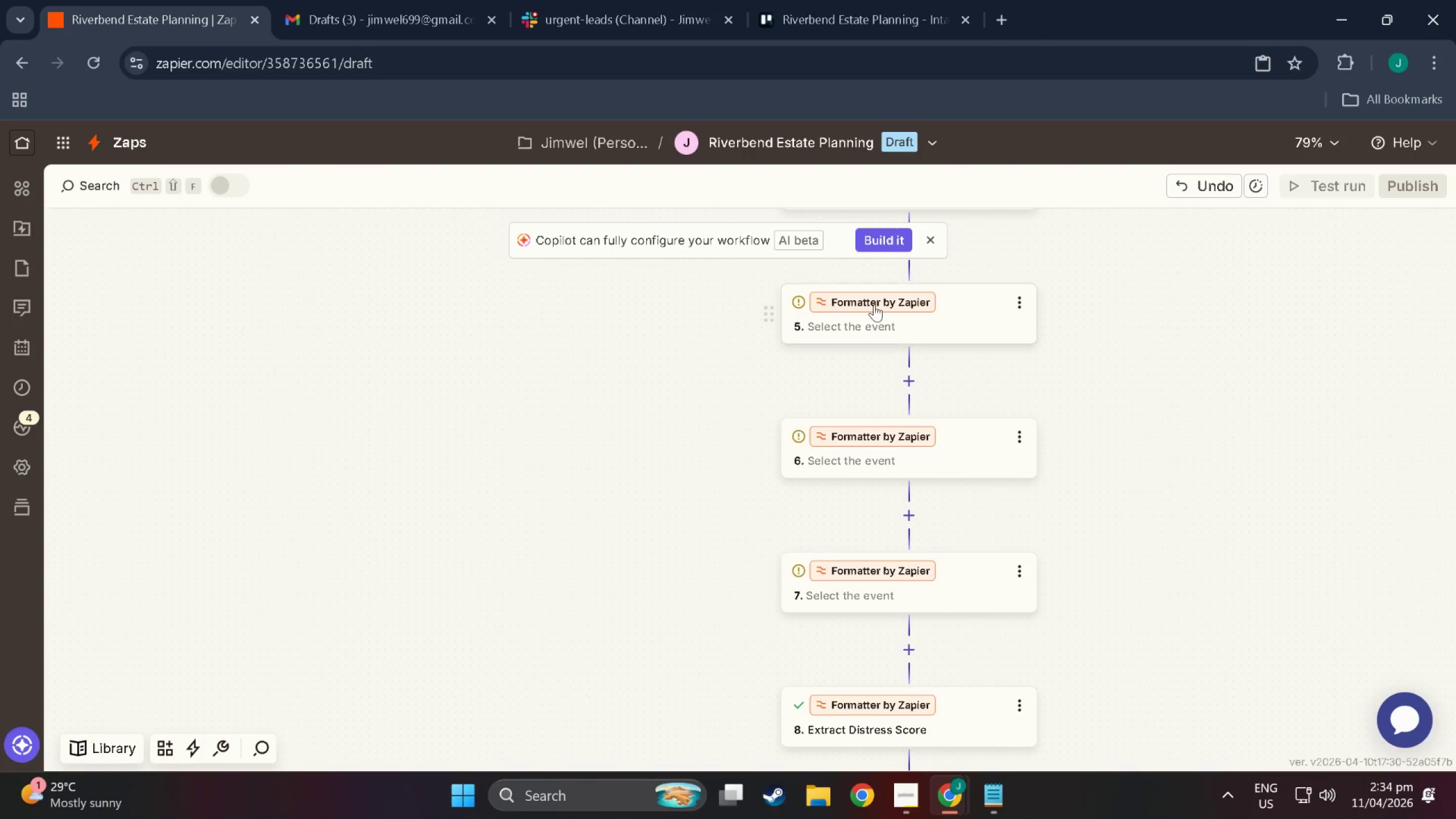 
left_click([874, 304])
 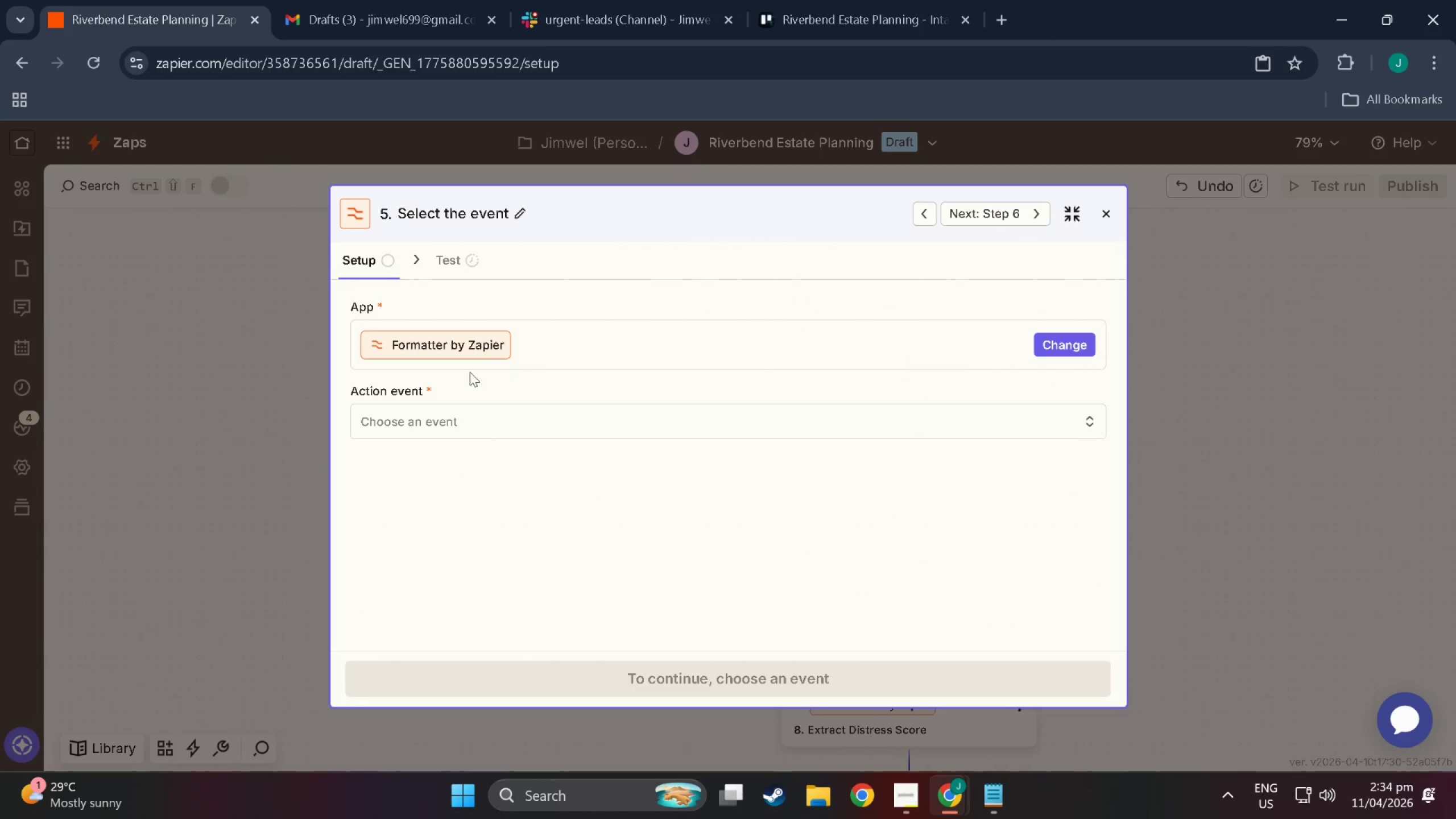 
left_click([461, 406])
 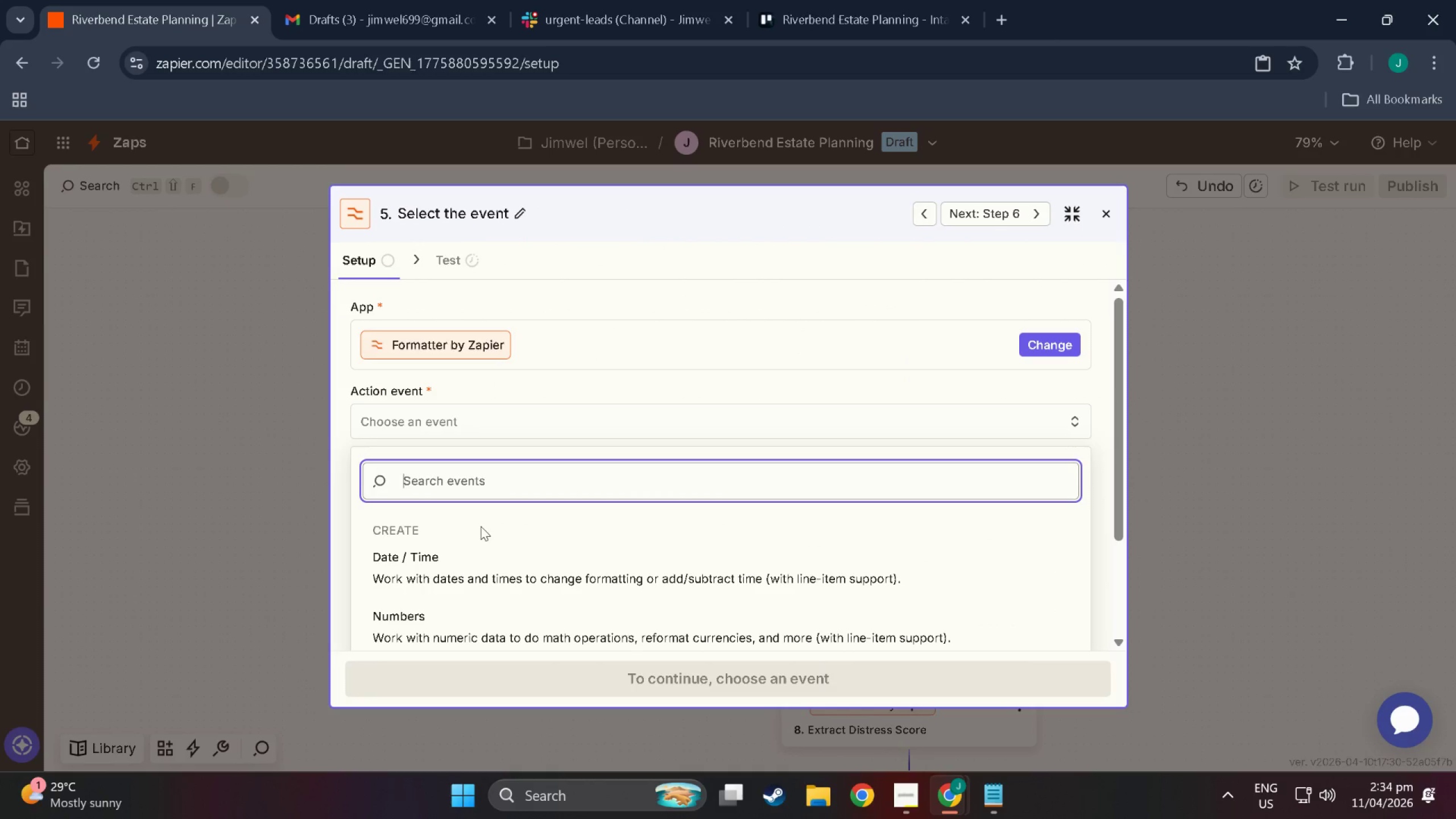 
left_click([644, 542])
 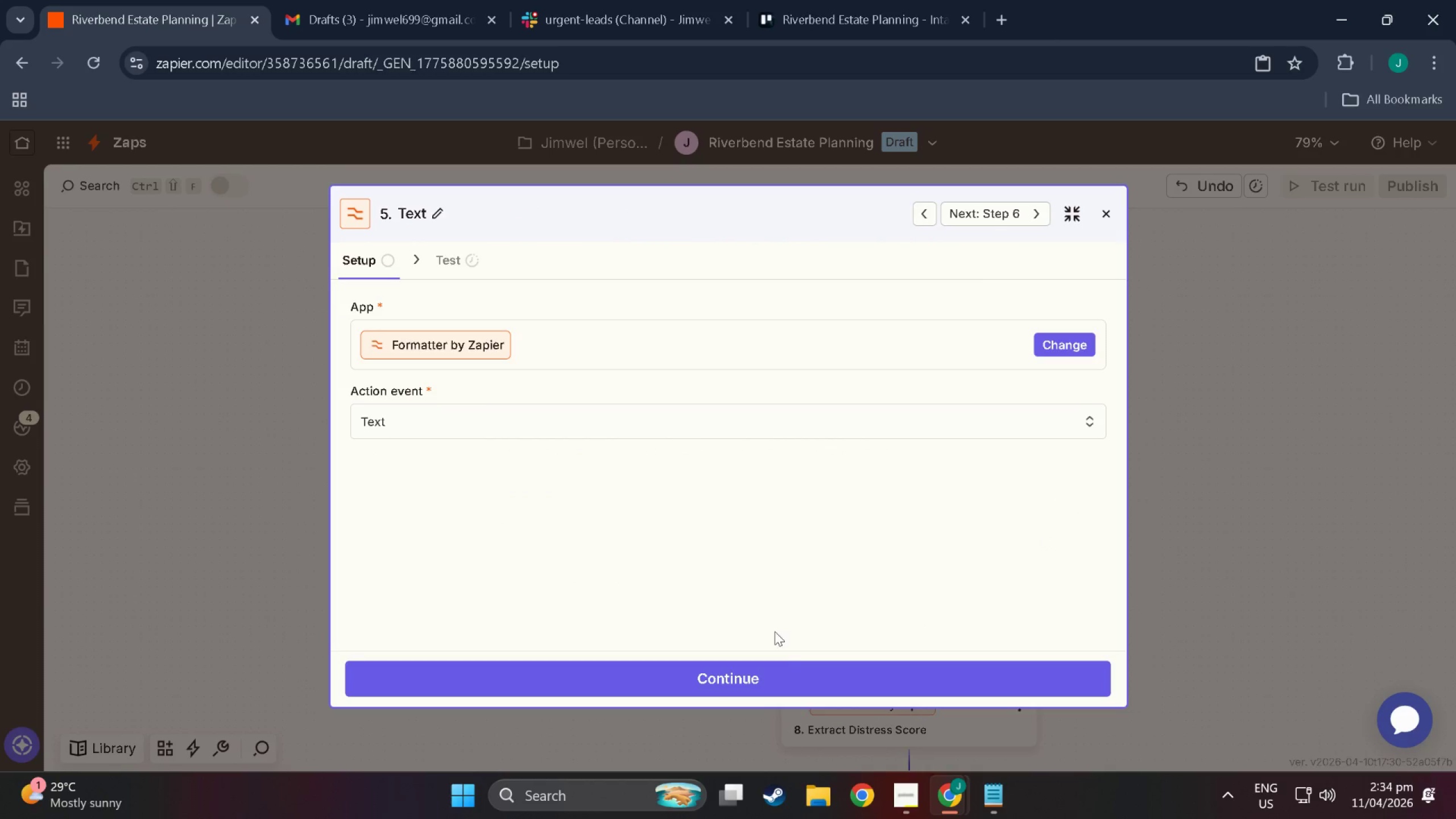 
scroll: coordinate [1084, 532], scroll_direction: down, amount: 14.0
 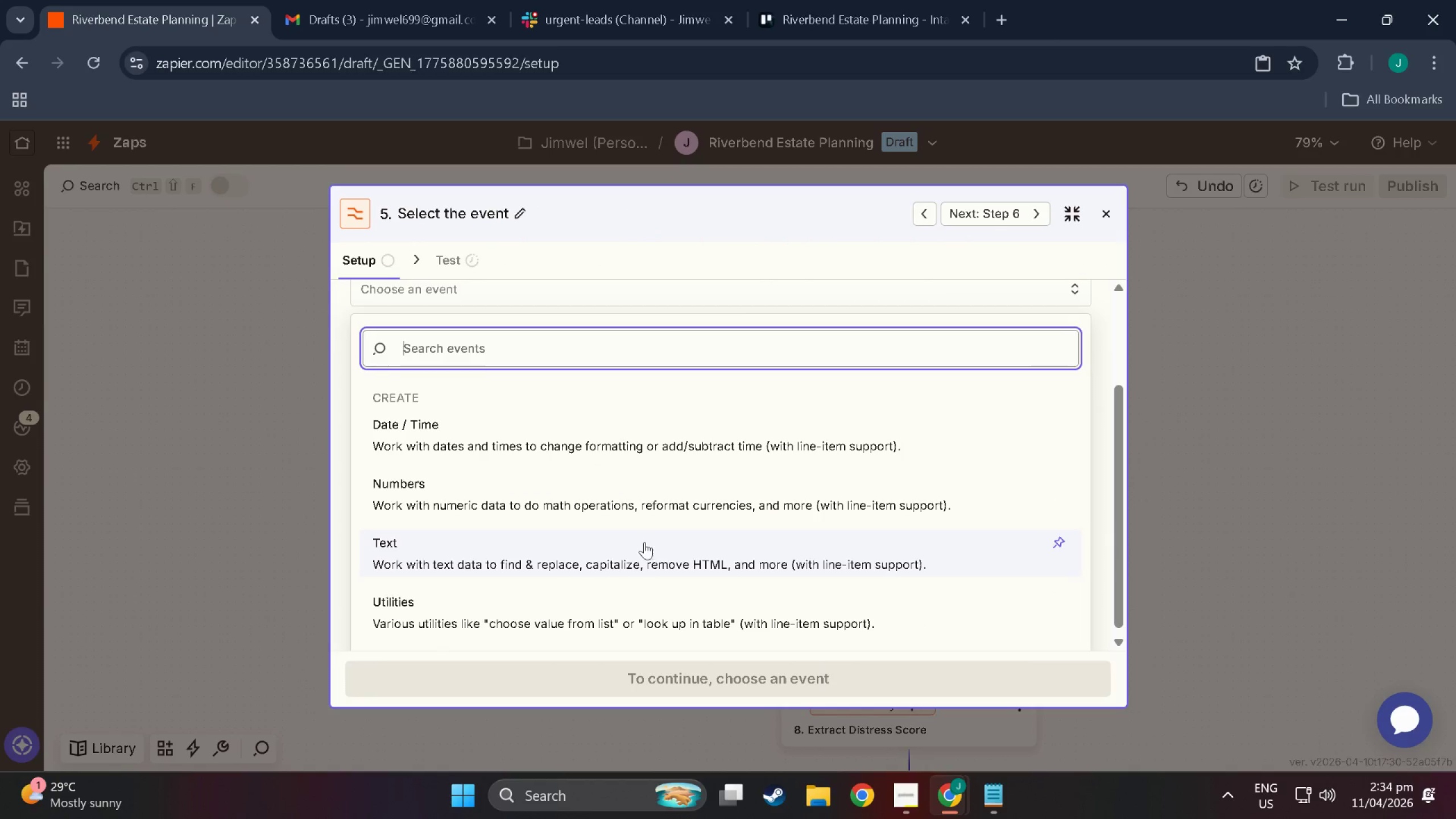 
left_click([793, 664])
 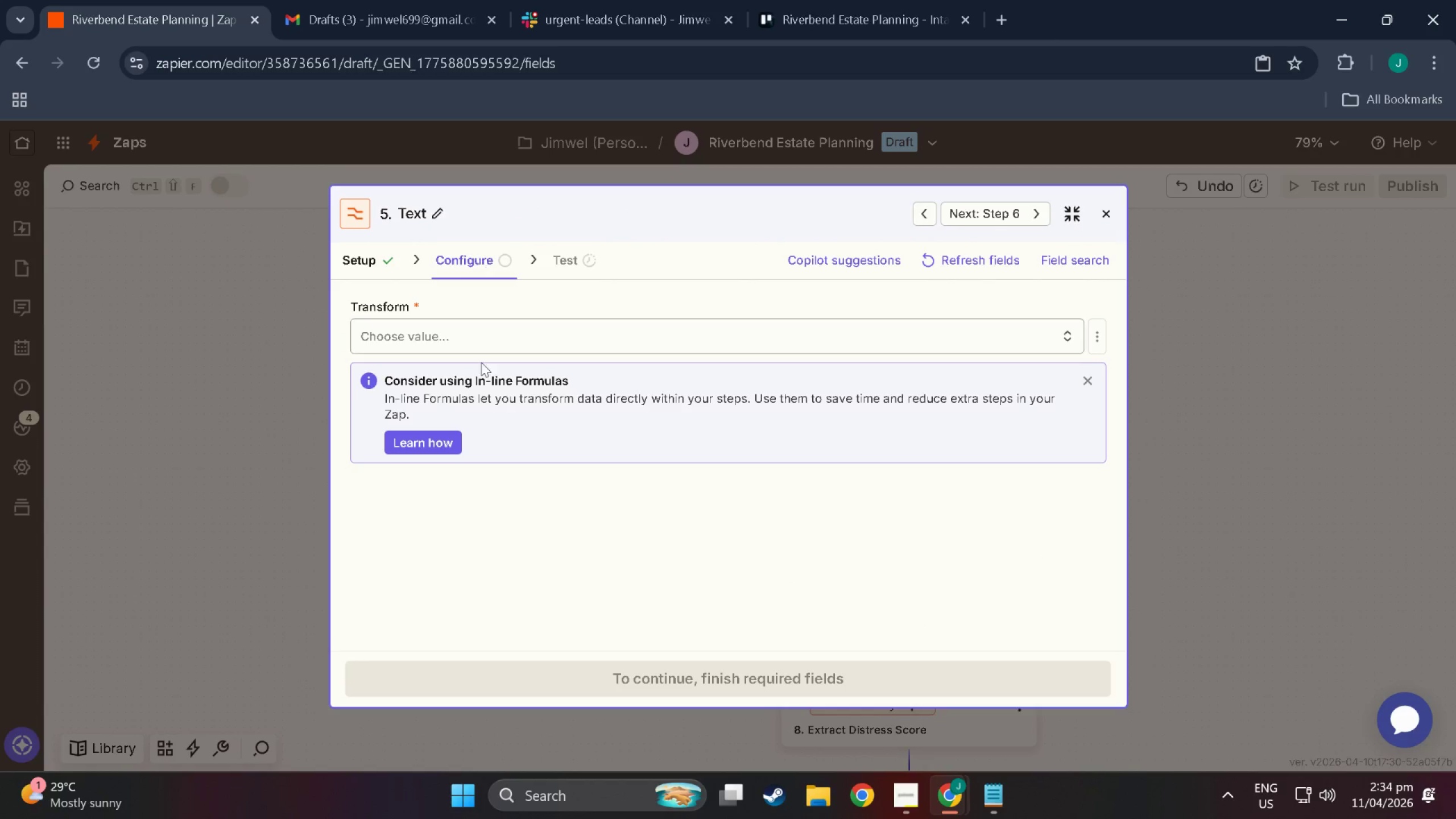 
left_click([426, 345])
 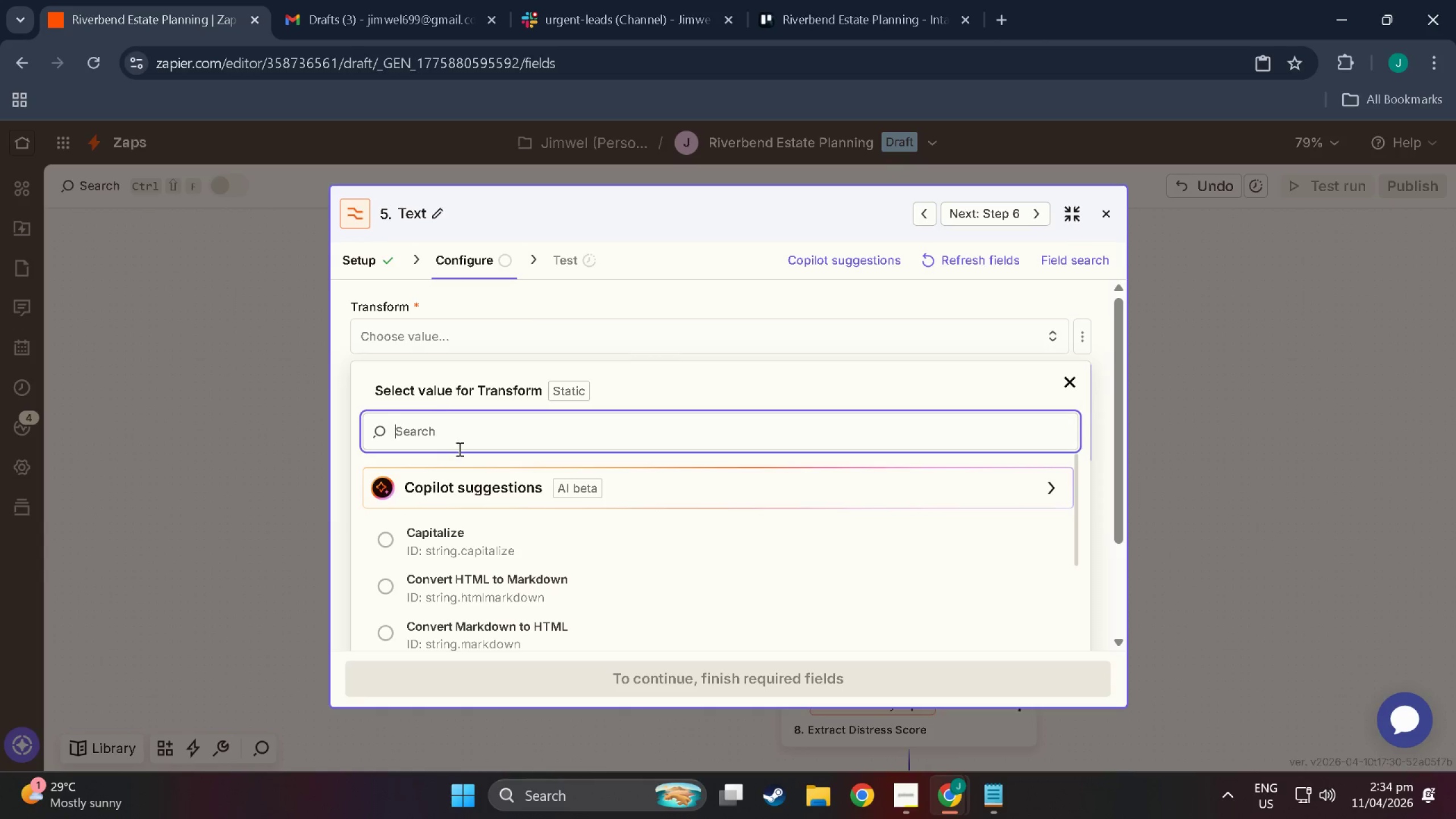 
scroll: coordinate [480, 555], scroll_direction: down, amount: 8.0
 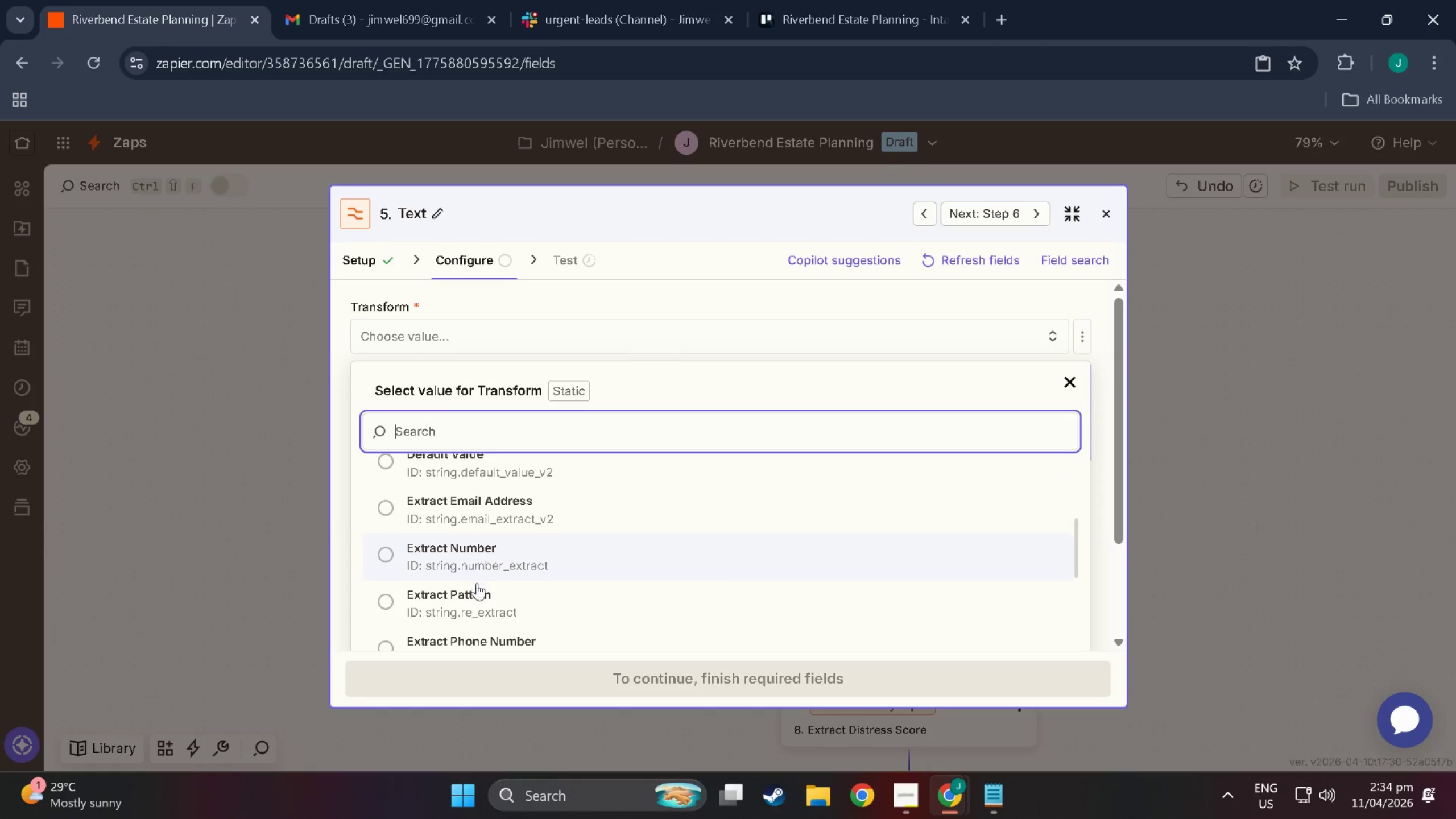 
left_click([477, 598])
 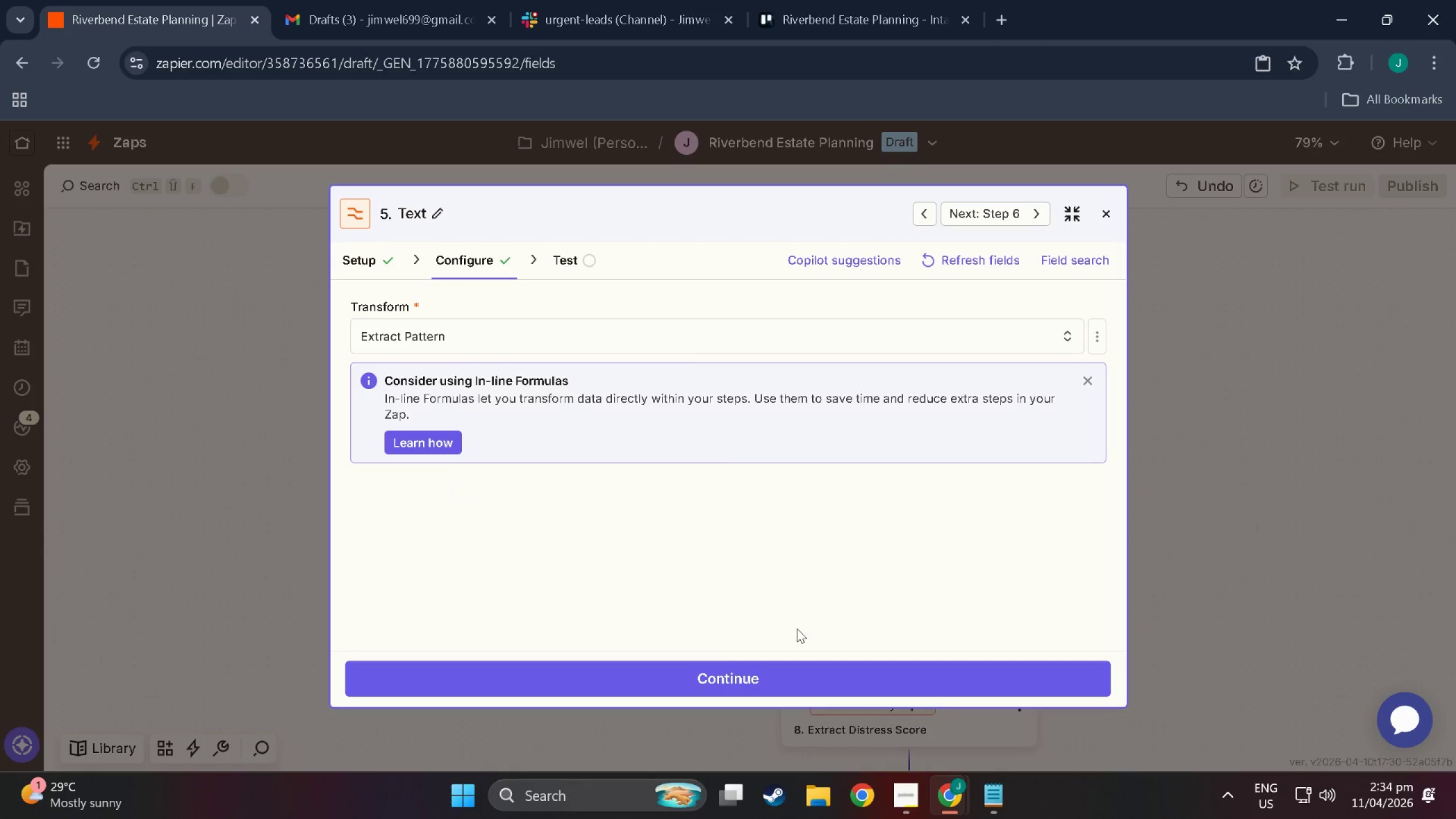 
left_click([793, 677])
 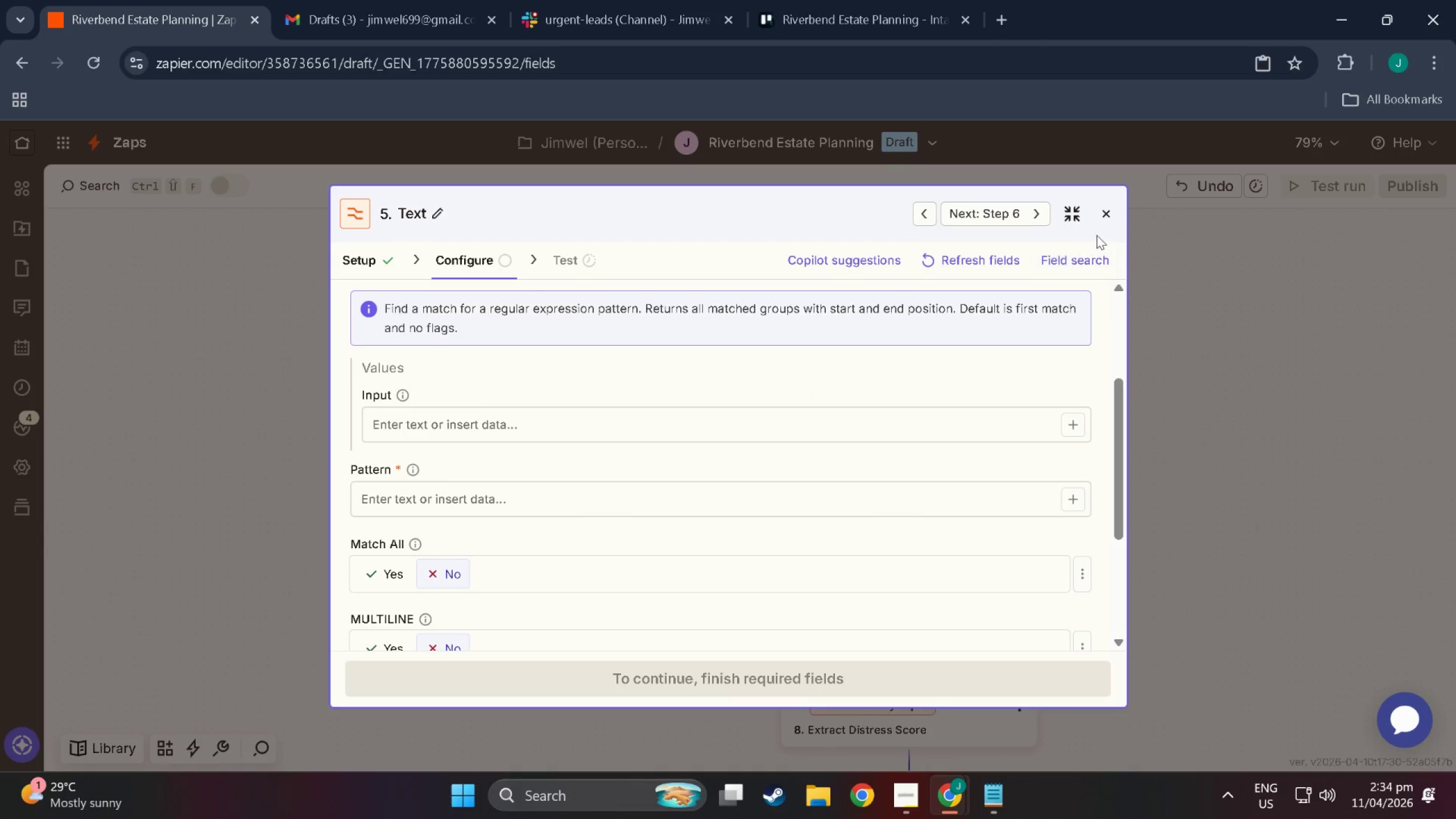 
left_click([1103, 224])
 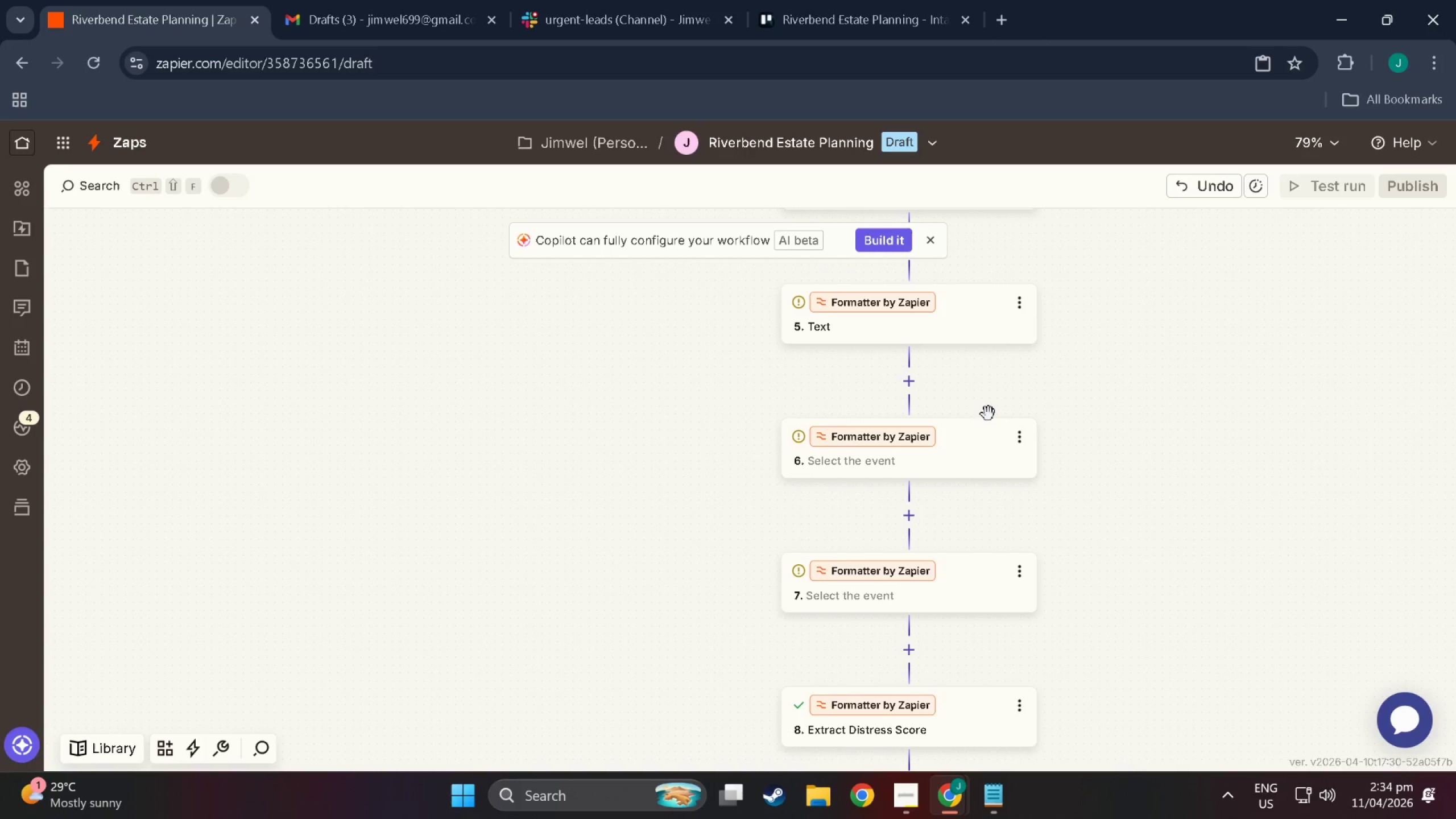 
left_click([969, 446])
 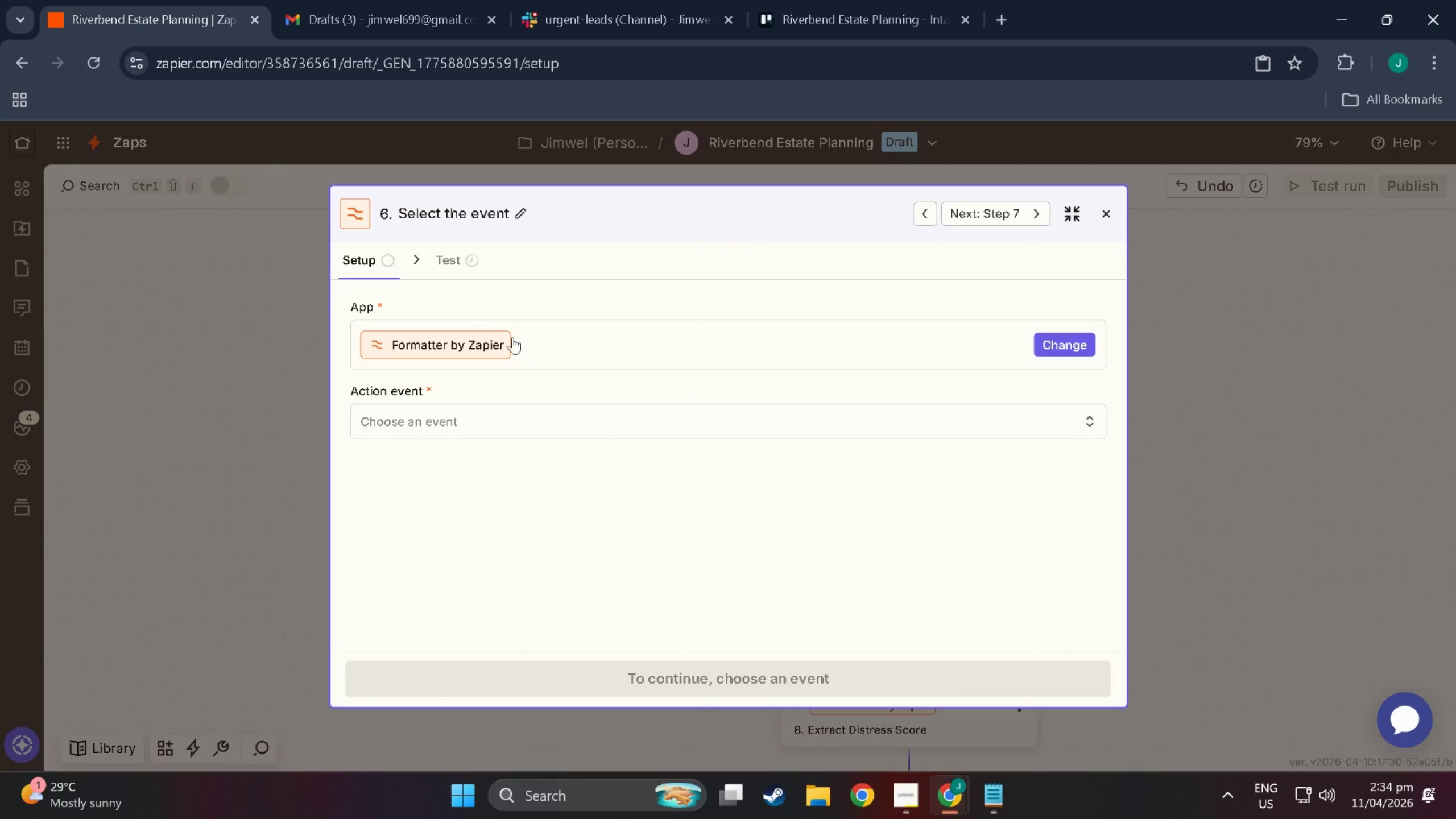 
left_click([461, 404])
 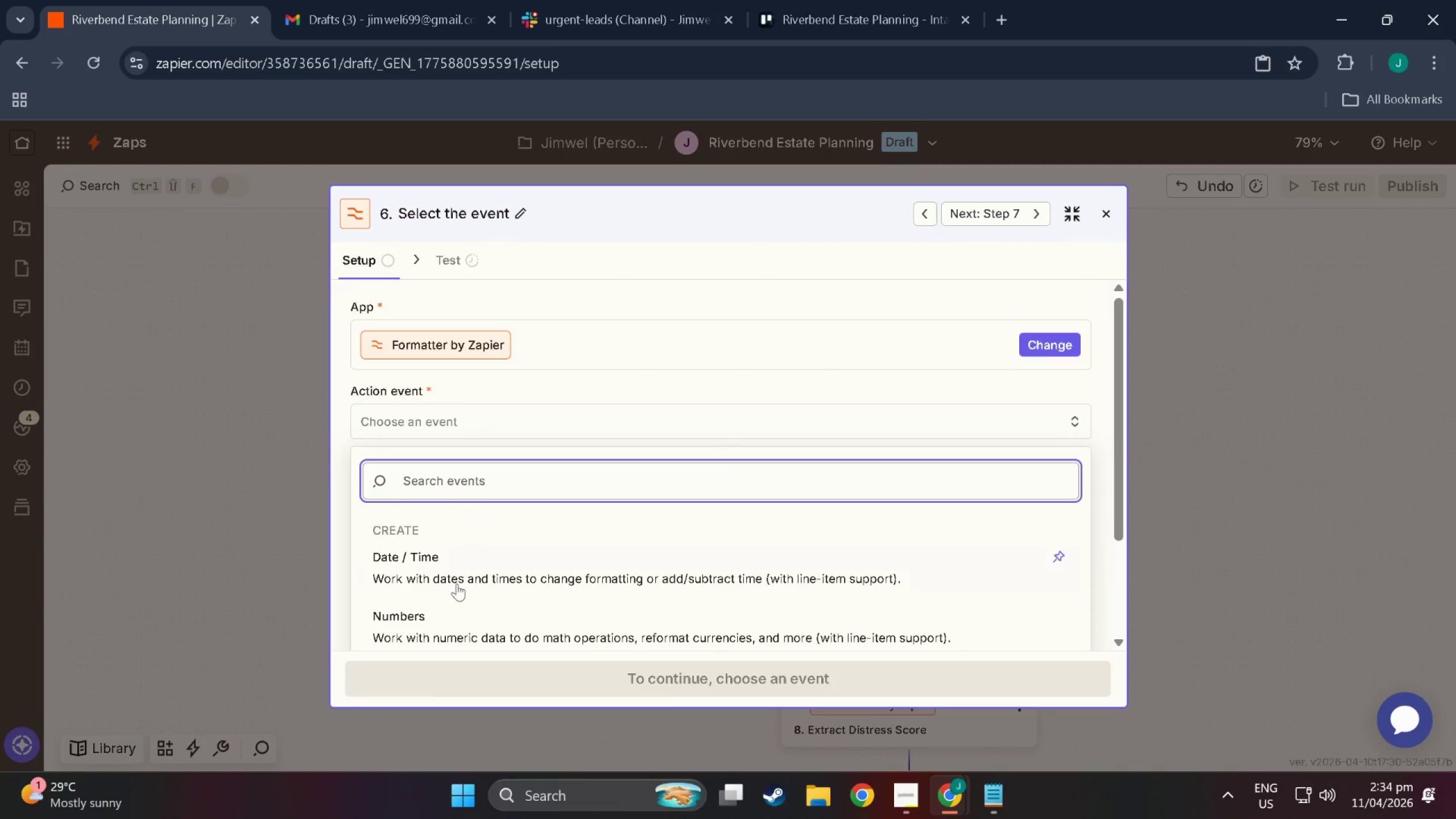 
scroll: coordinate [1100, 540], scroll_direction: down, amount: 15.0
 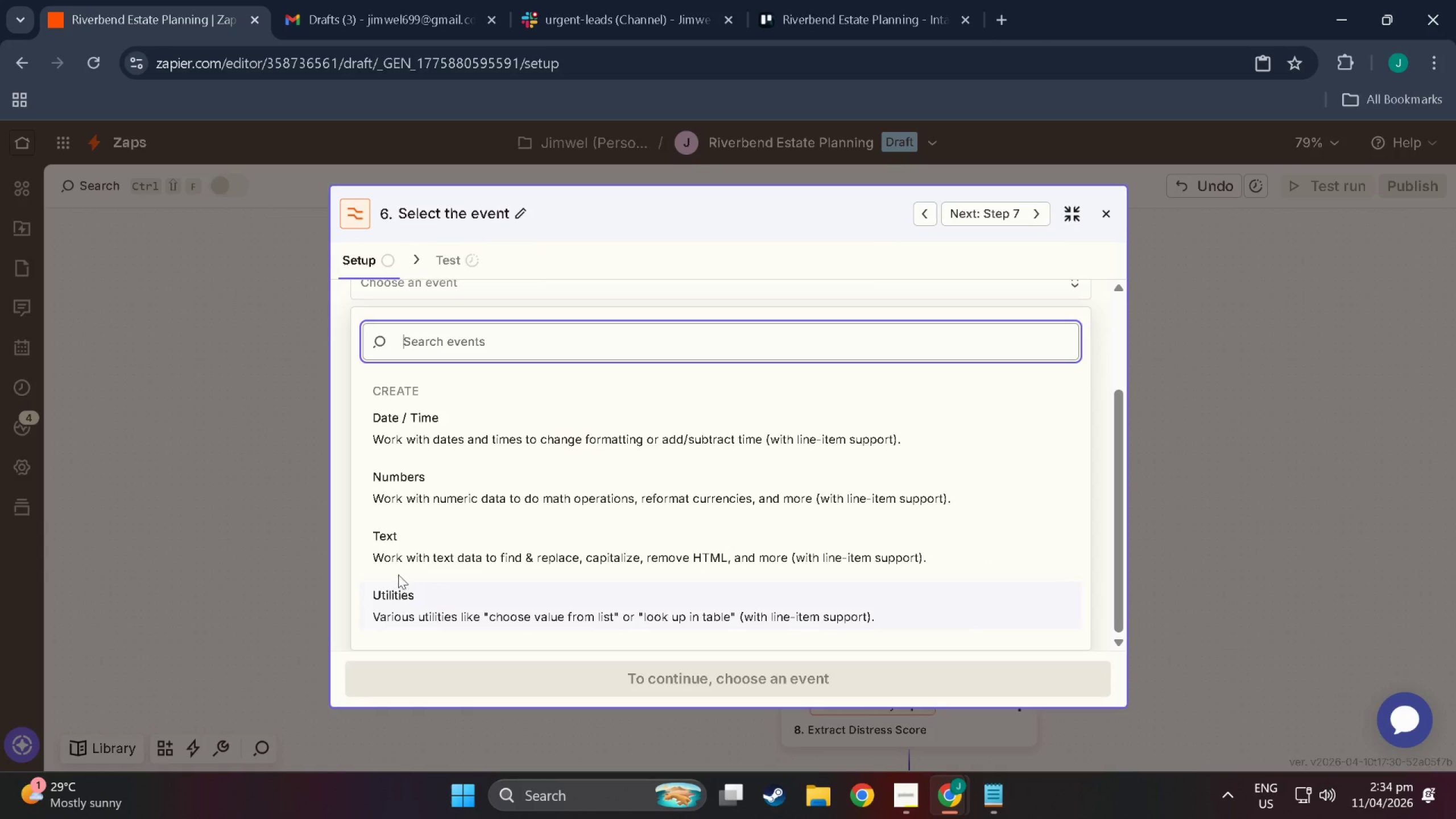 
left_click([400, 551])
 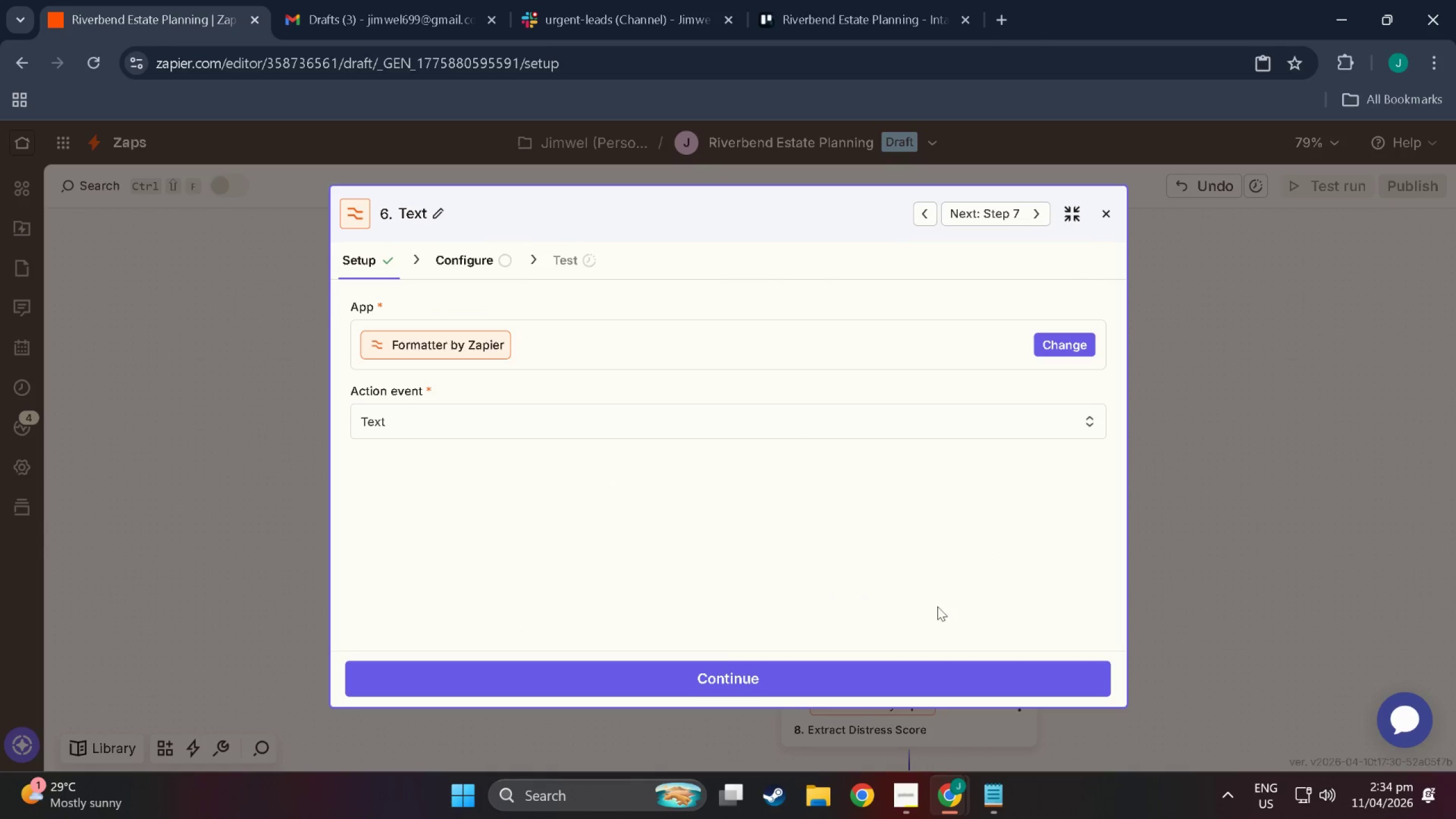 
left_click([908, 680])
 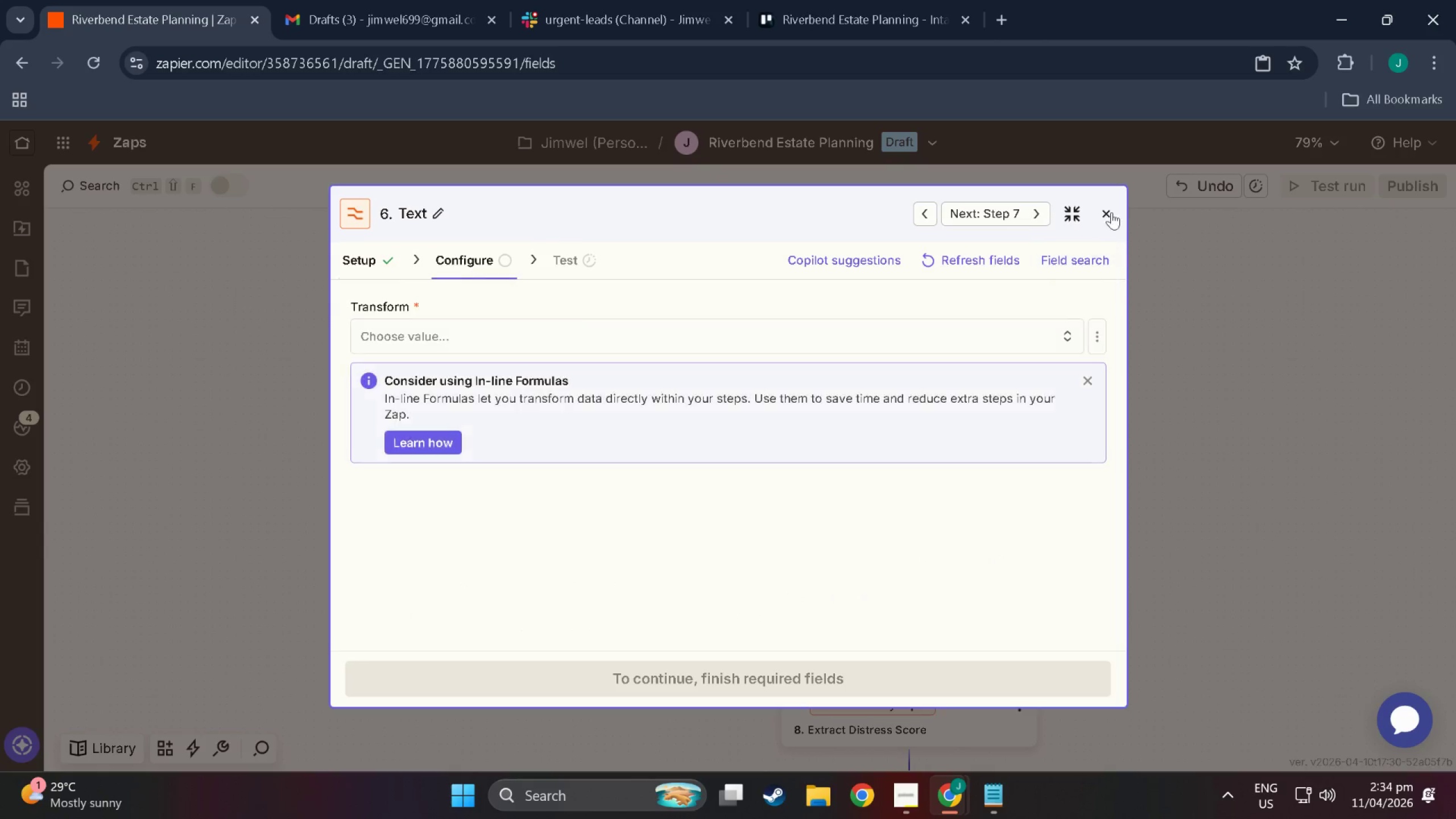 
left_click([1110, 208])
 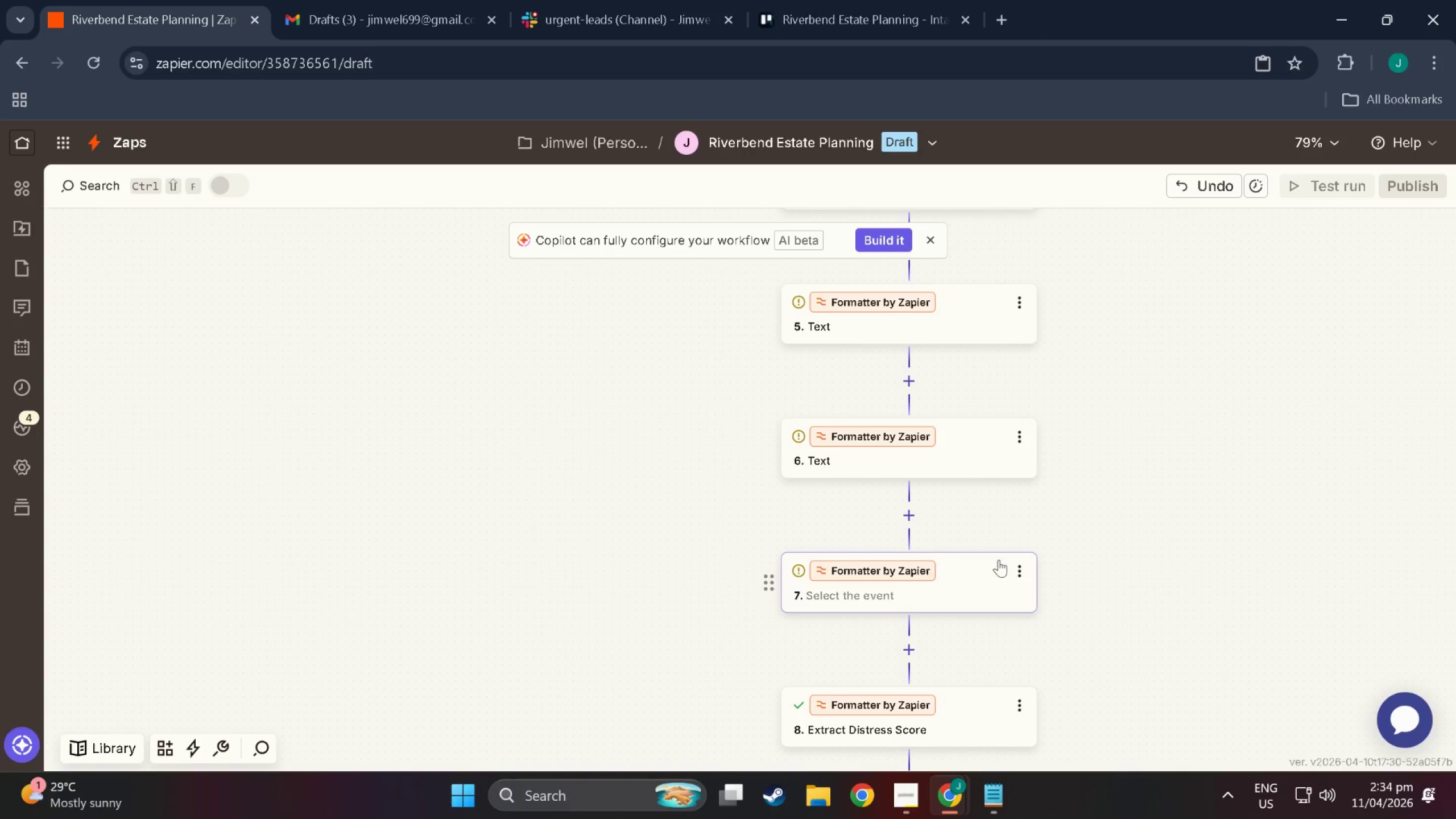 
left_click([1027, 559])
 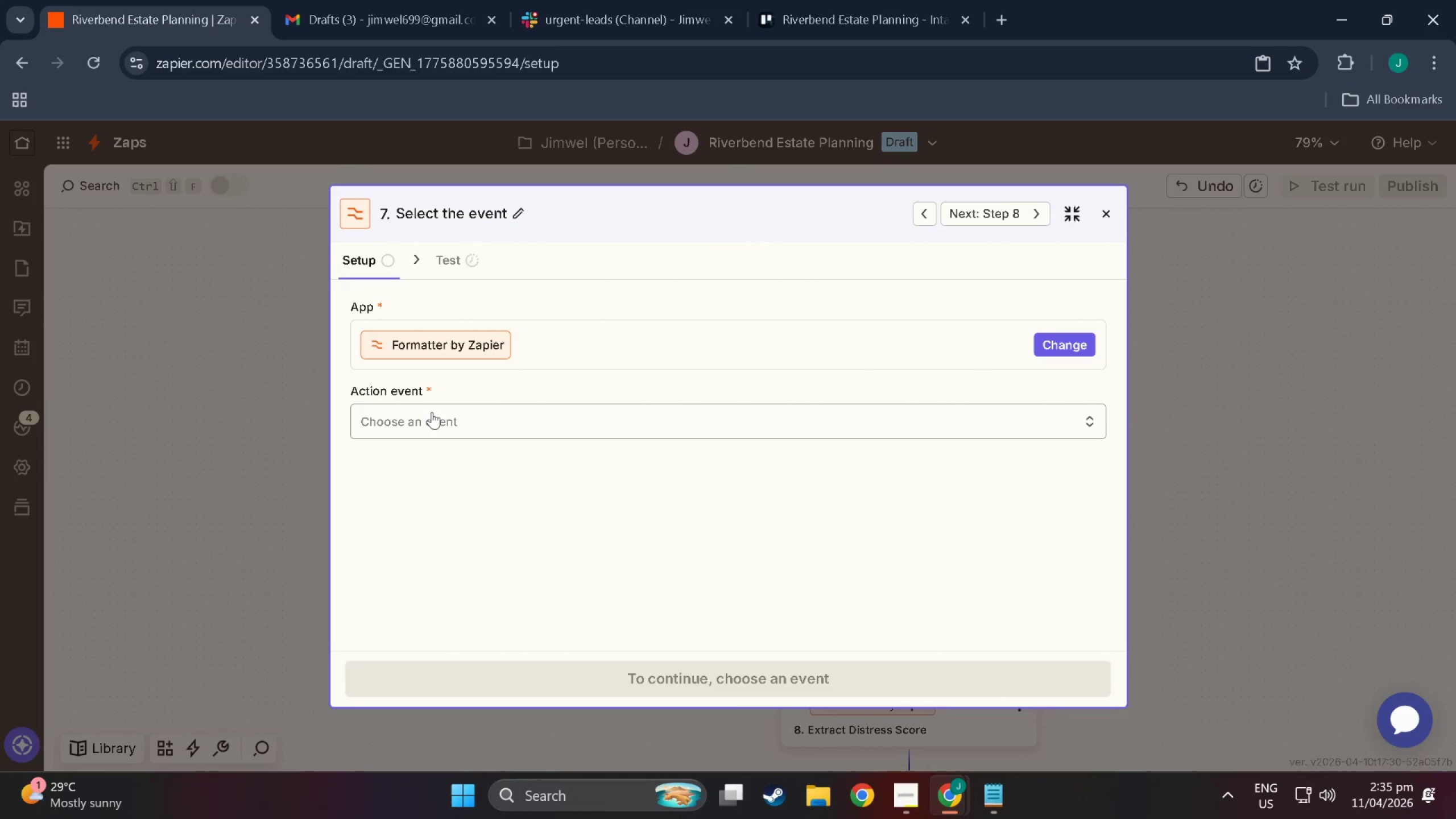 
left_click([459, 405])
 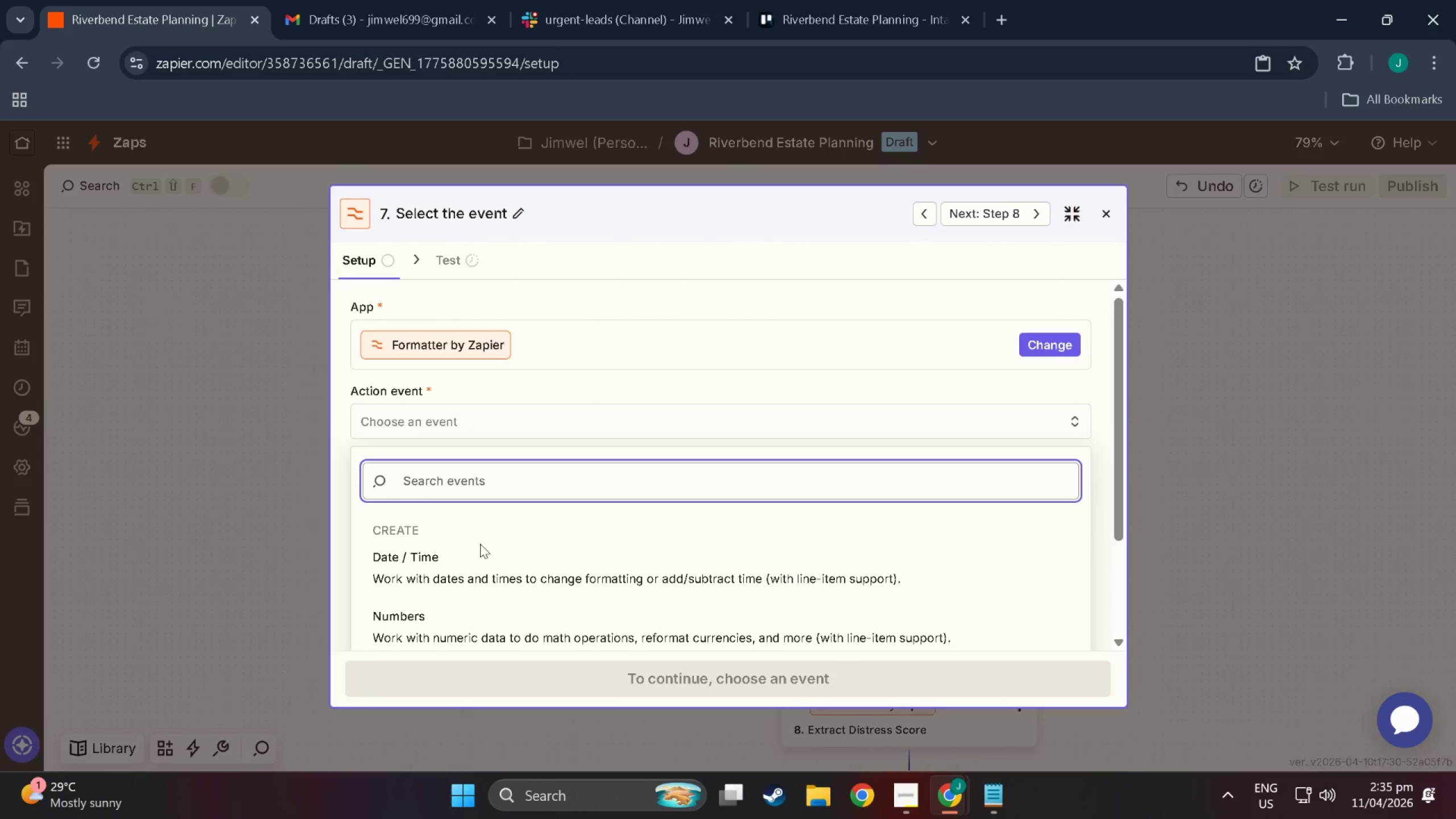 
scroll: coordinate [1079, 538], scroll_direction: down, amount: 14.0
 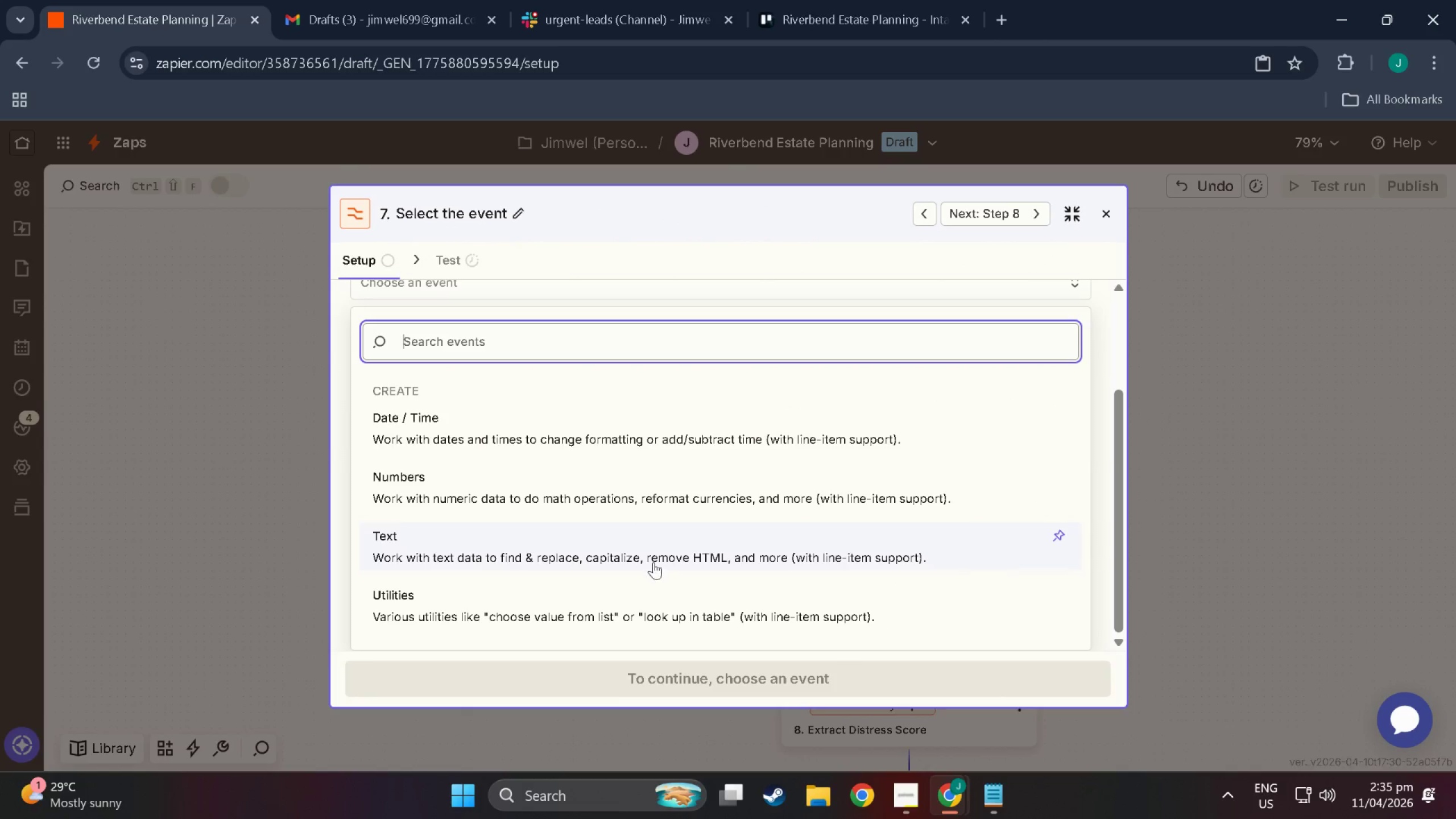 
left_click([647, 553])
 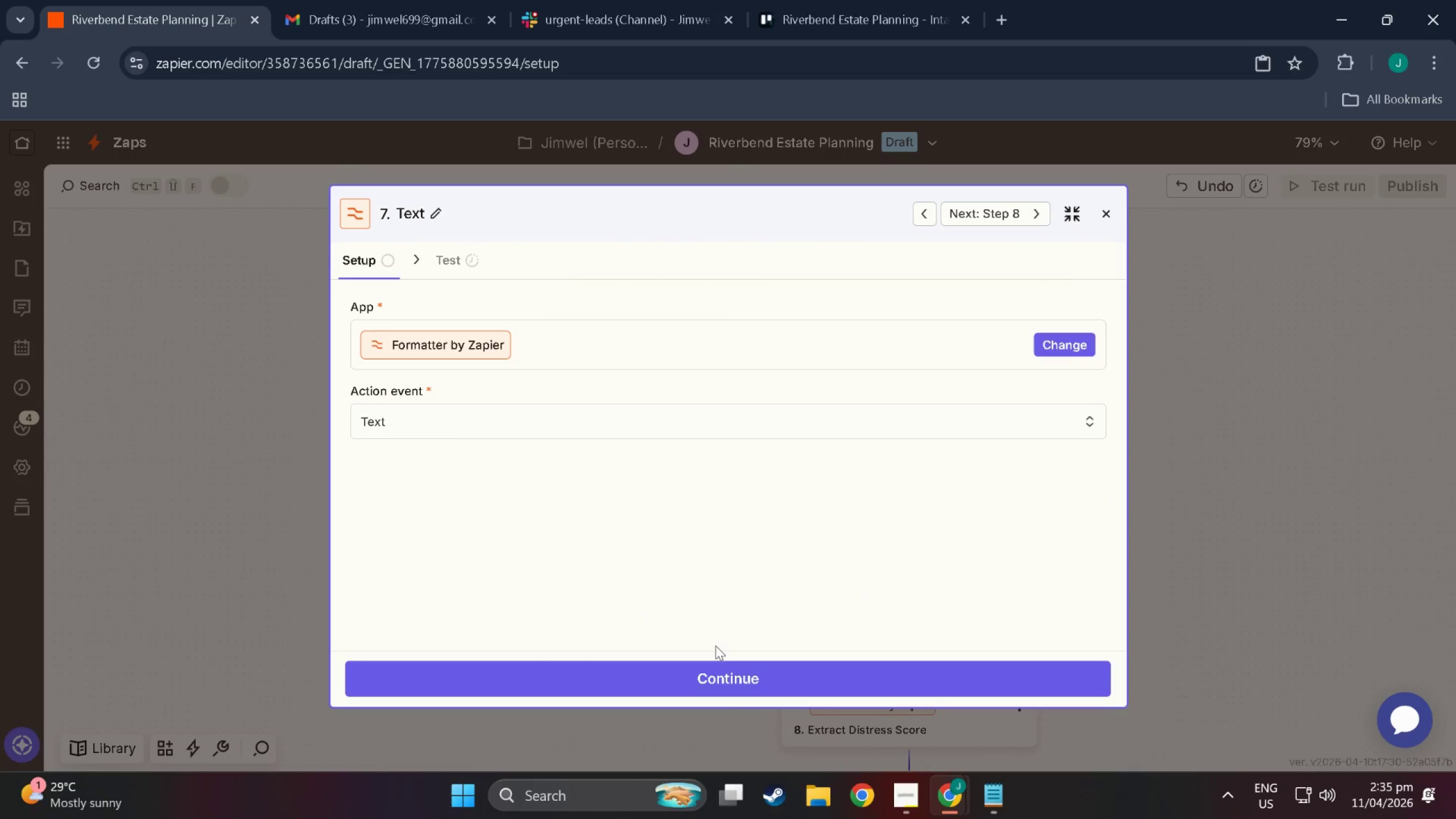 
left_click([726, 665])
 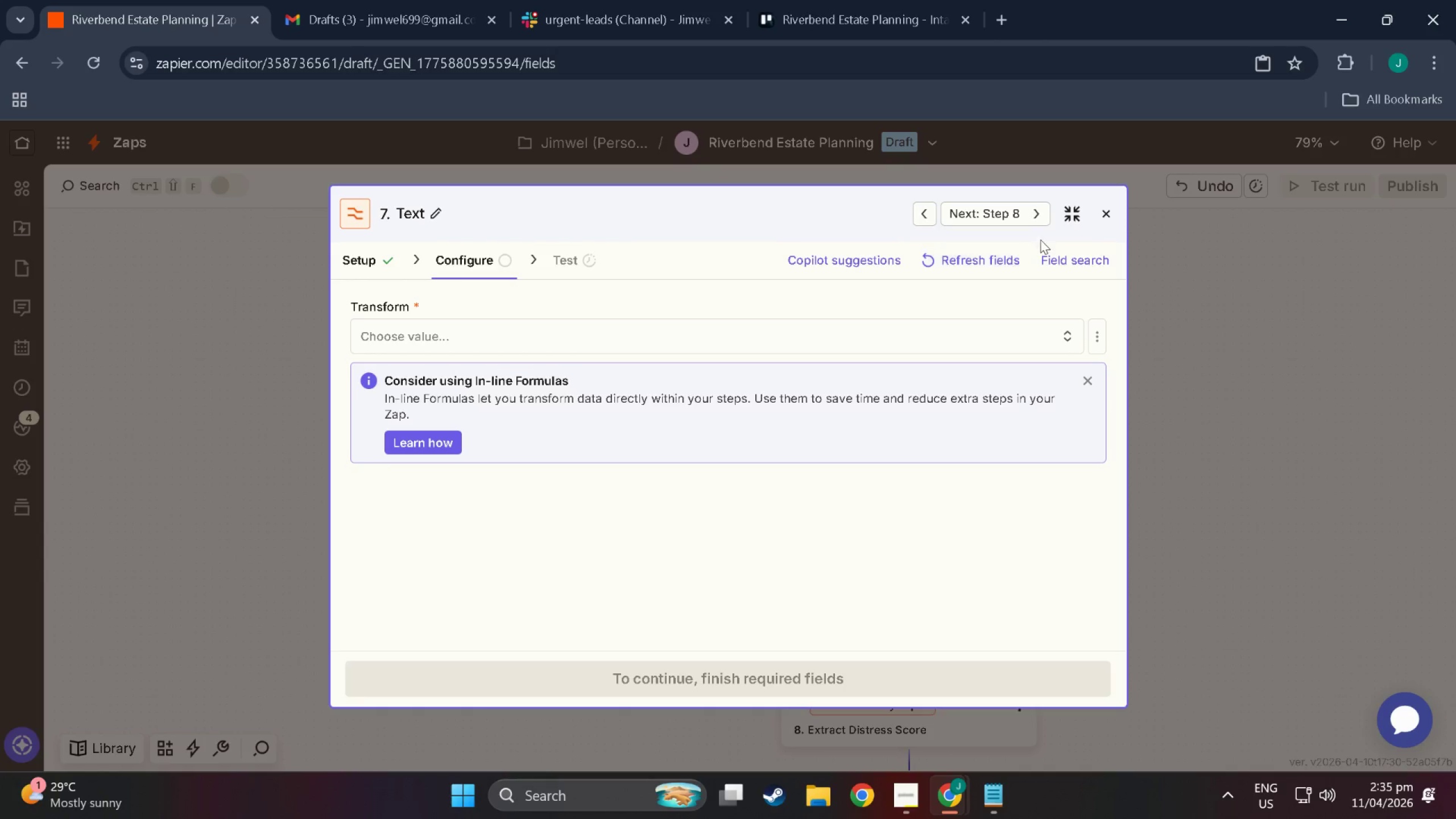 
left_click([1108, 220])
 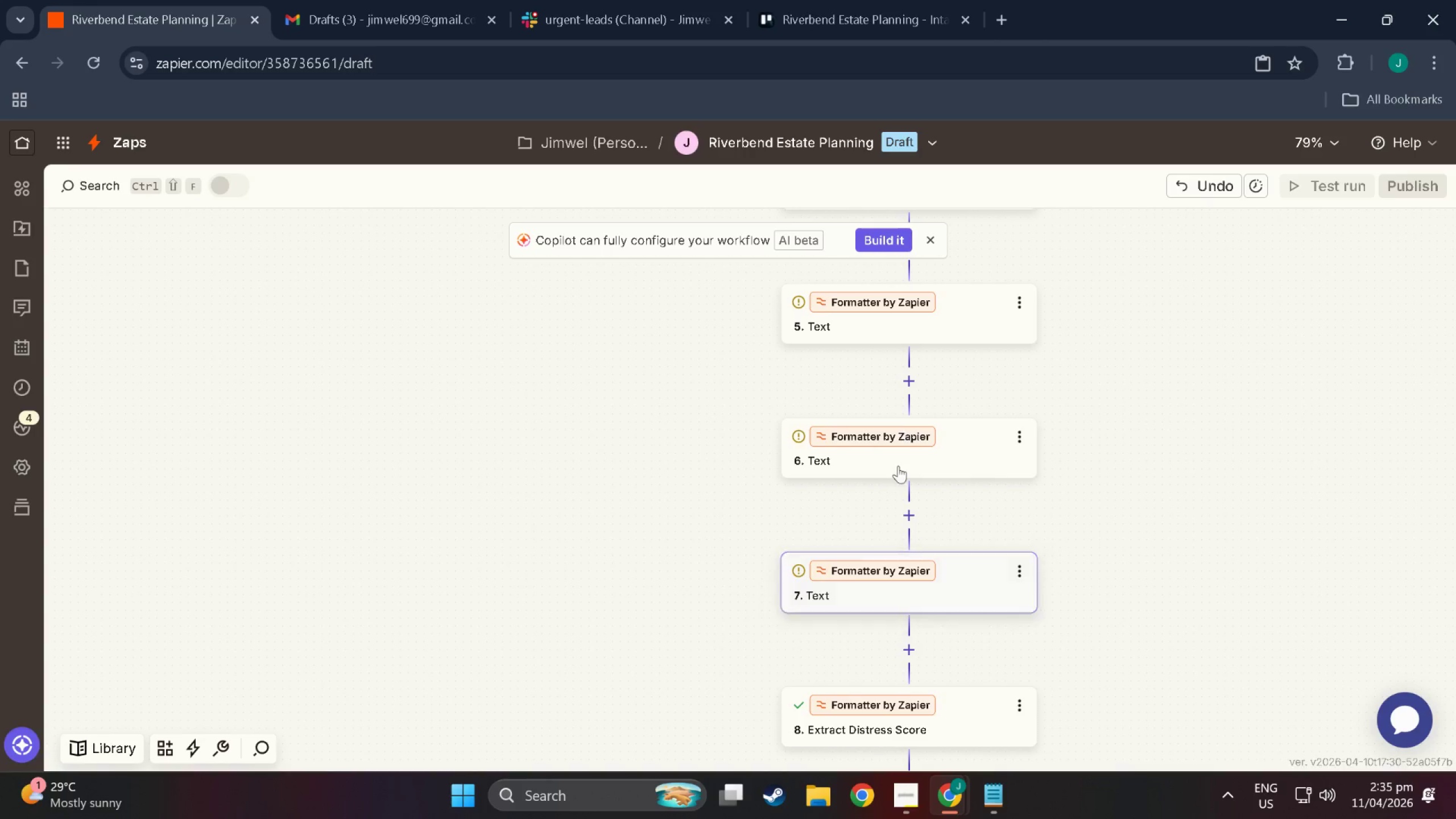 
scroll: coordinate [895, 475], scroll_direction: up, amount: 2.0
 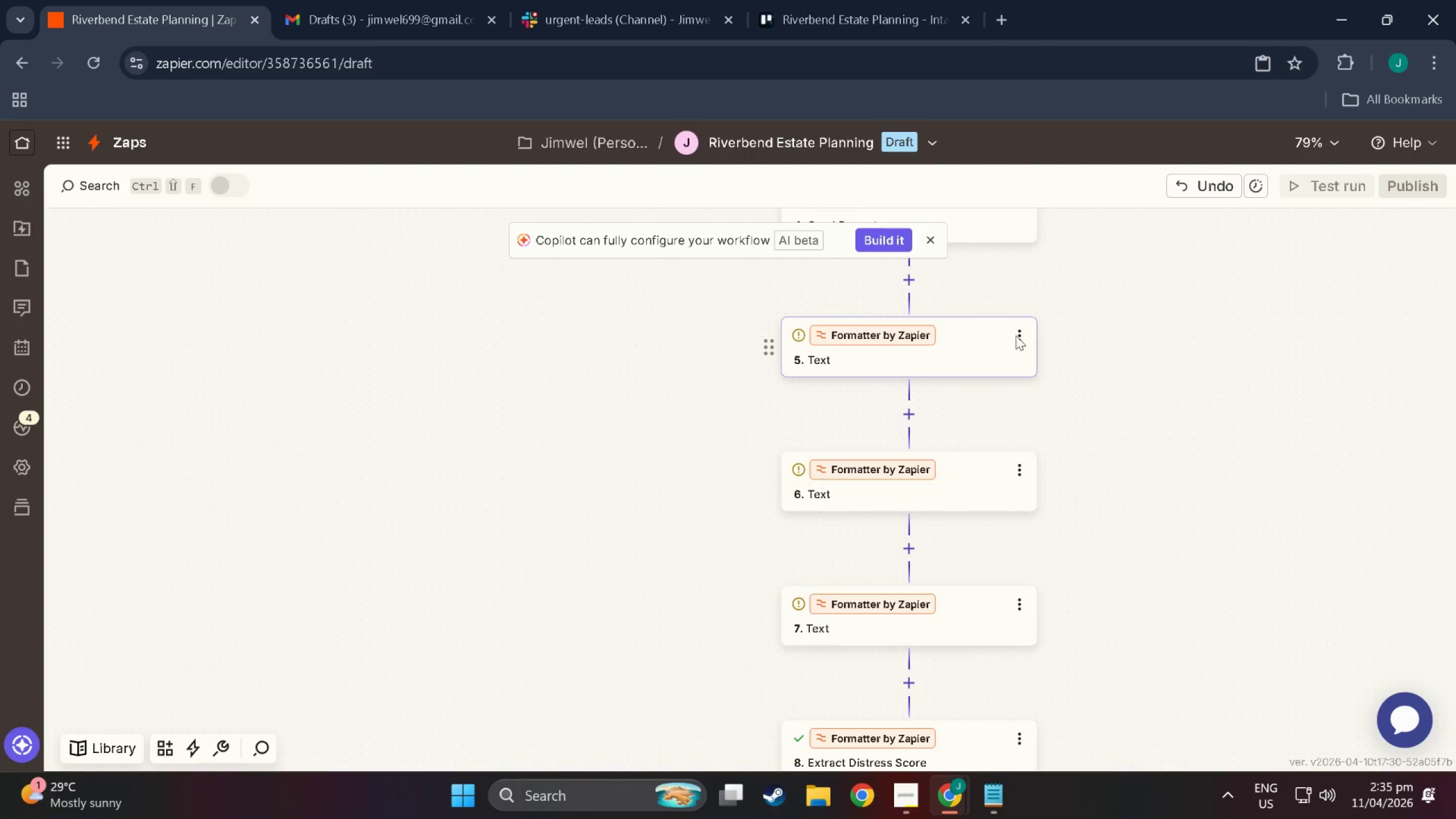 
left_click([1023, 334])
 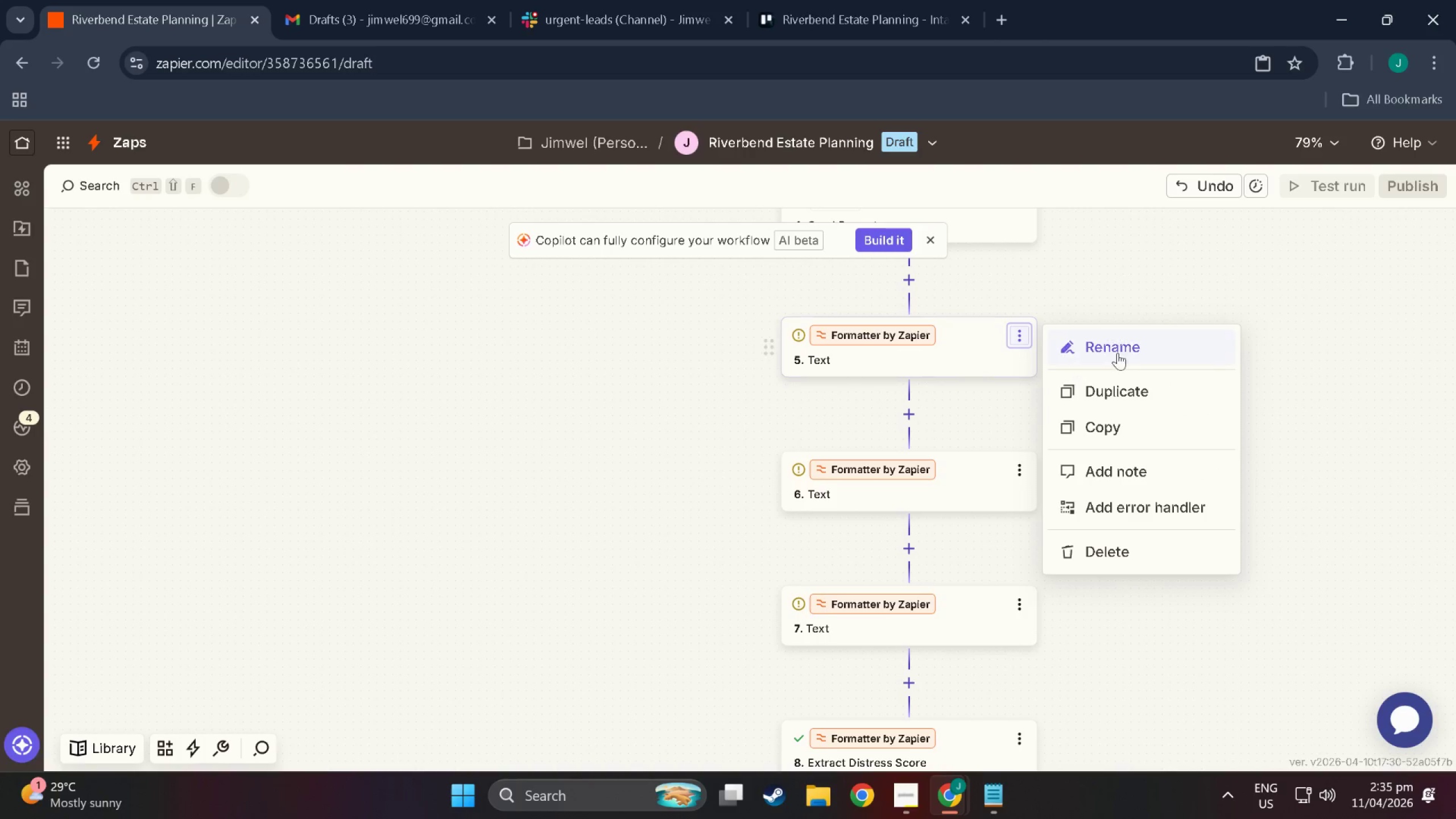 
left_click([1127, 338])
 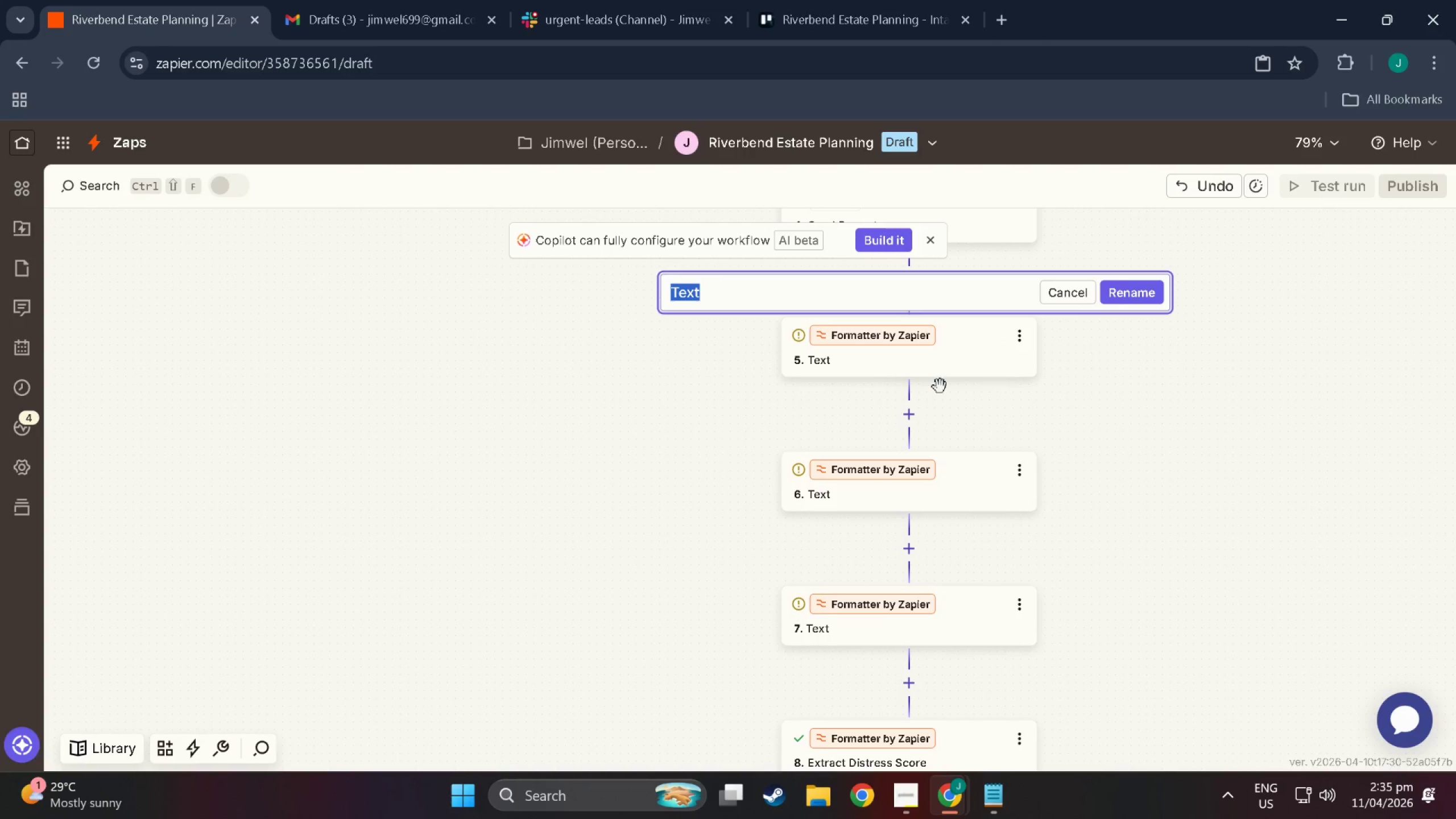 
type(Extract )
 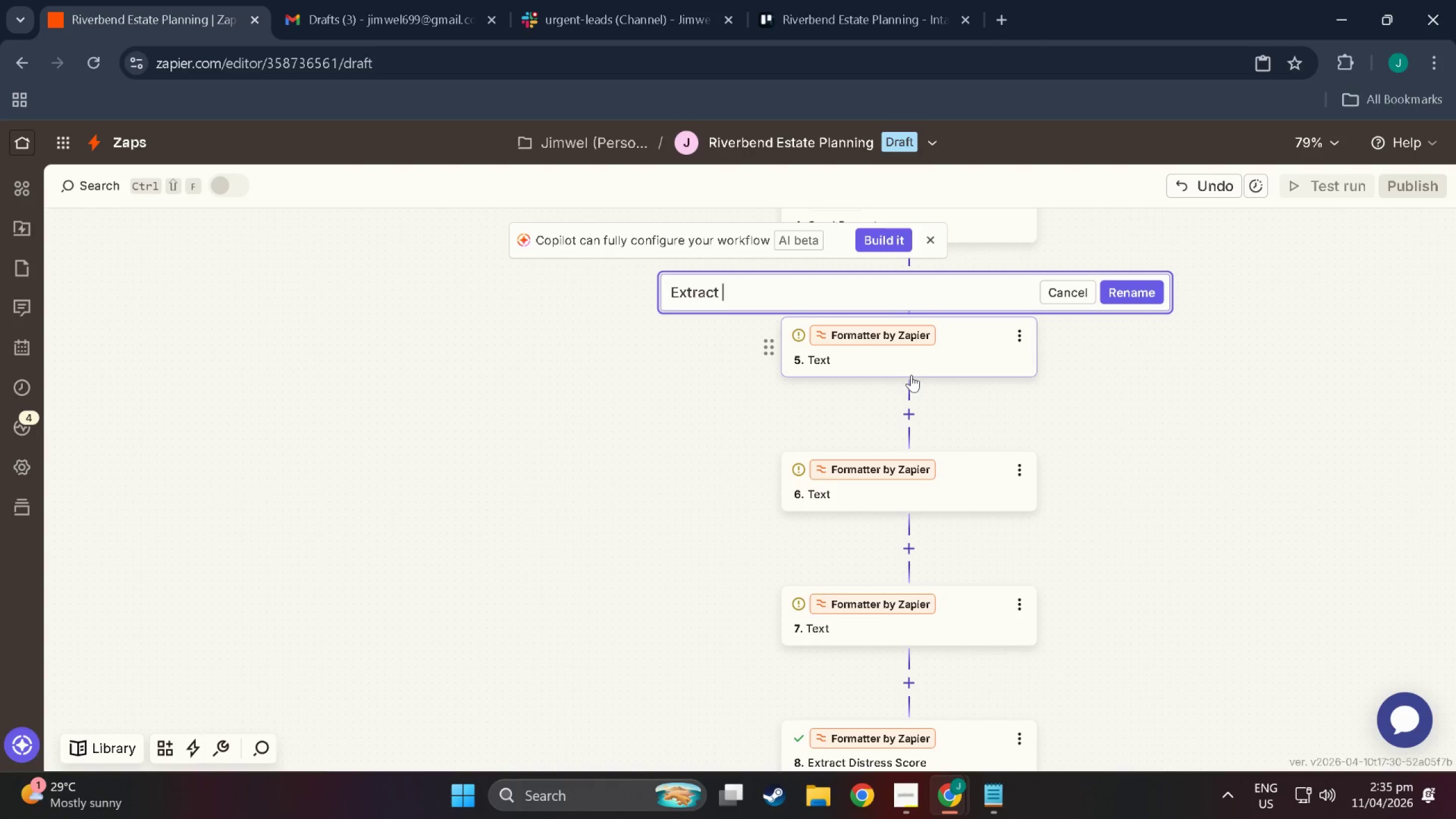 
hold_key(key=ShiftLeft, duration=0.65)
 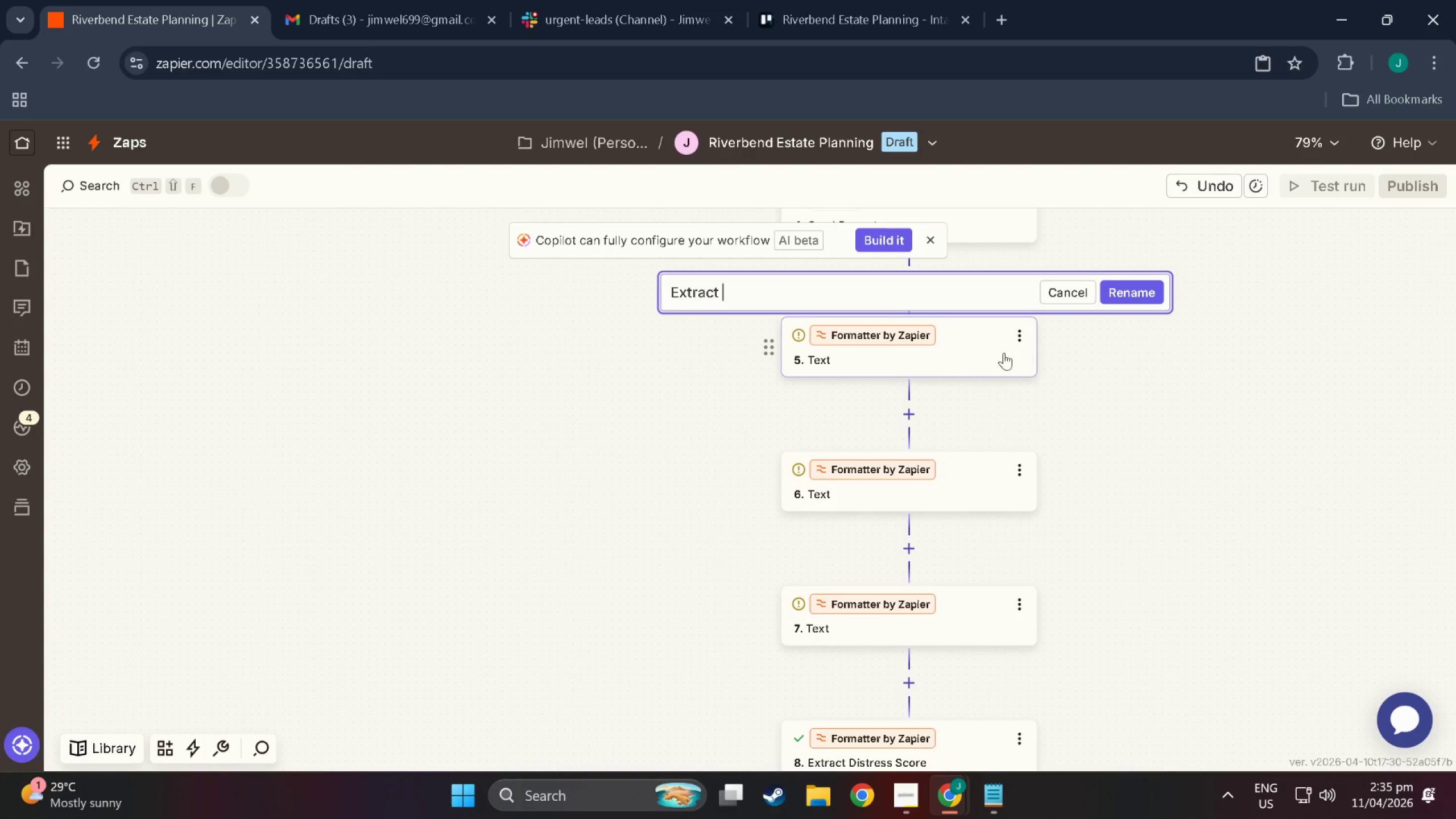 
scroll: coordinate [990, 499], scroll_direction: down, amount: 19.0
 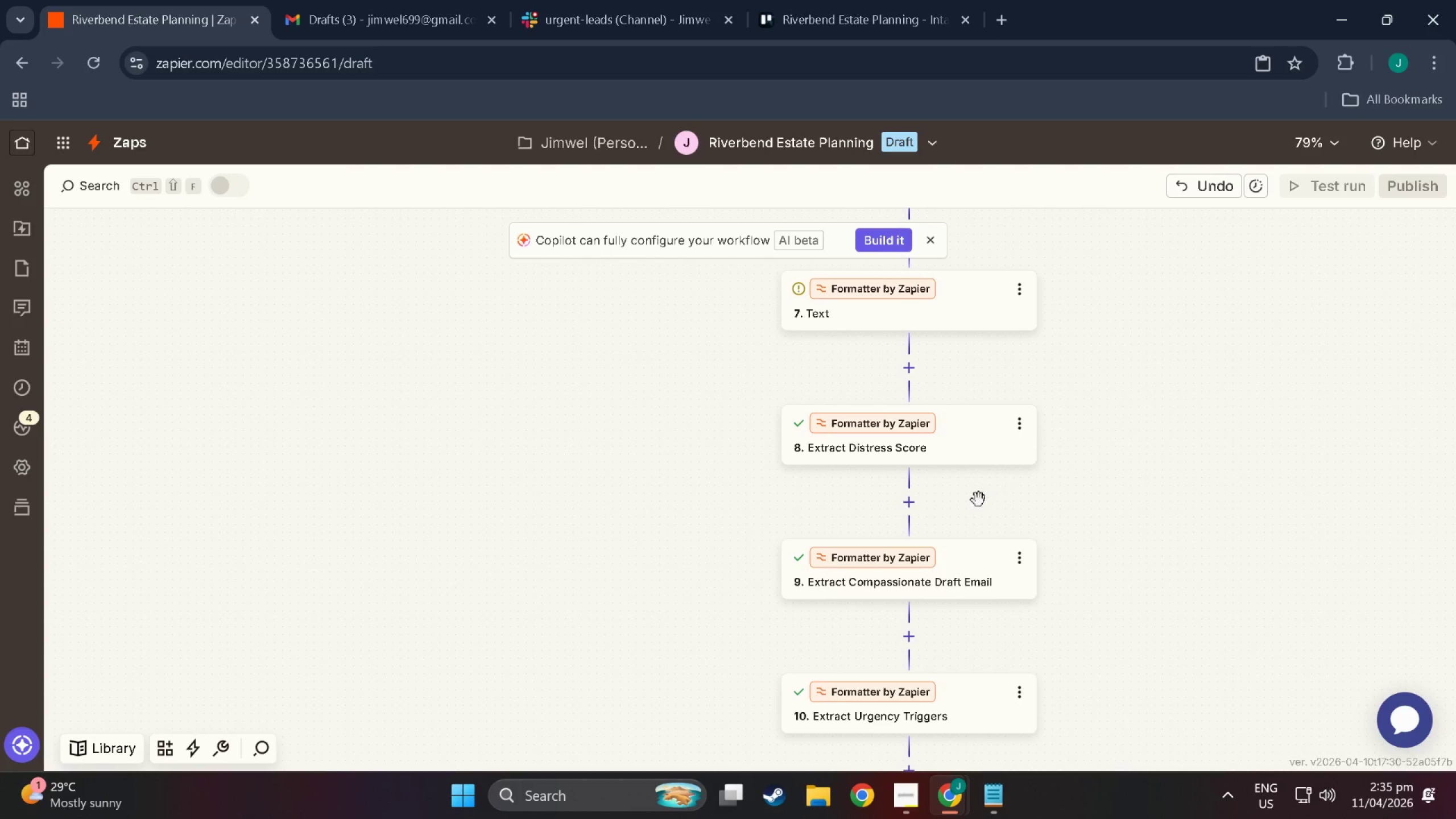 
scroll: coordinate [843, 368], scroll_direction: up, amount: 18.0
 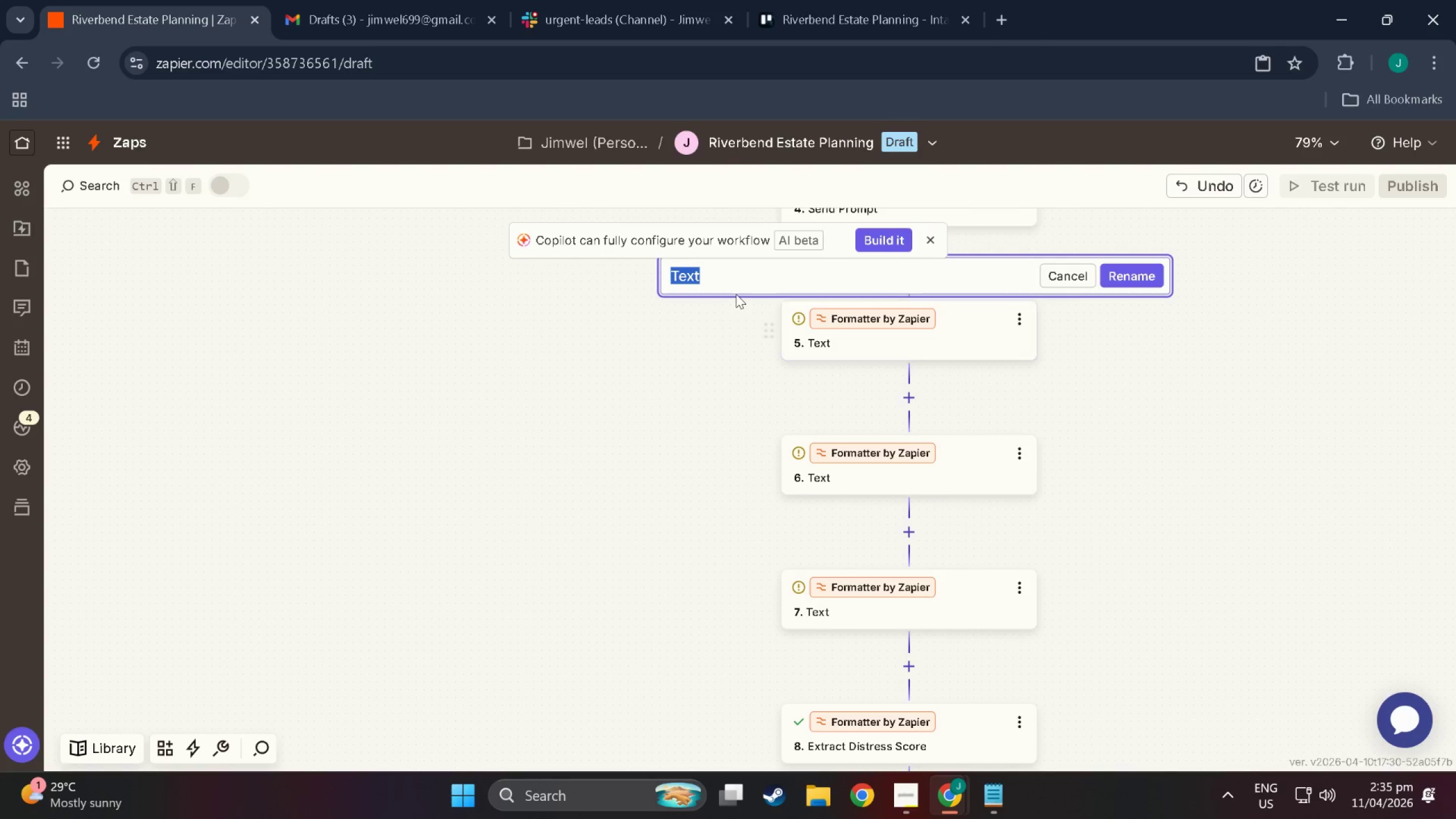 
left_click([735, 279])
 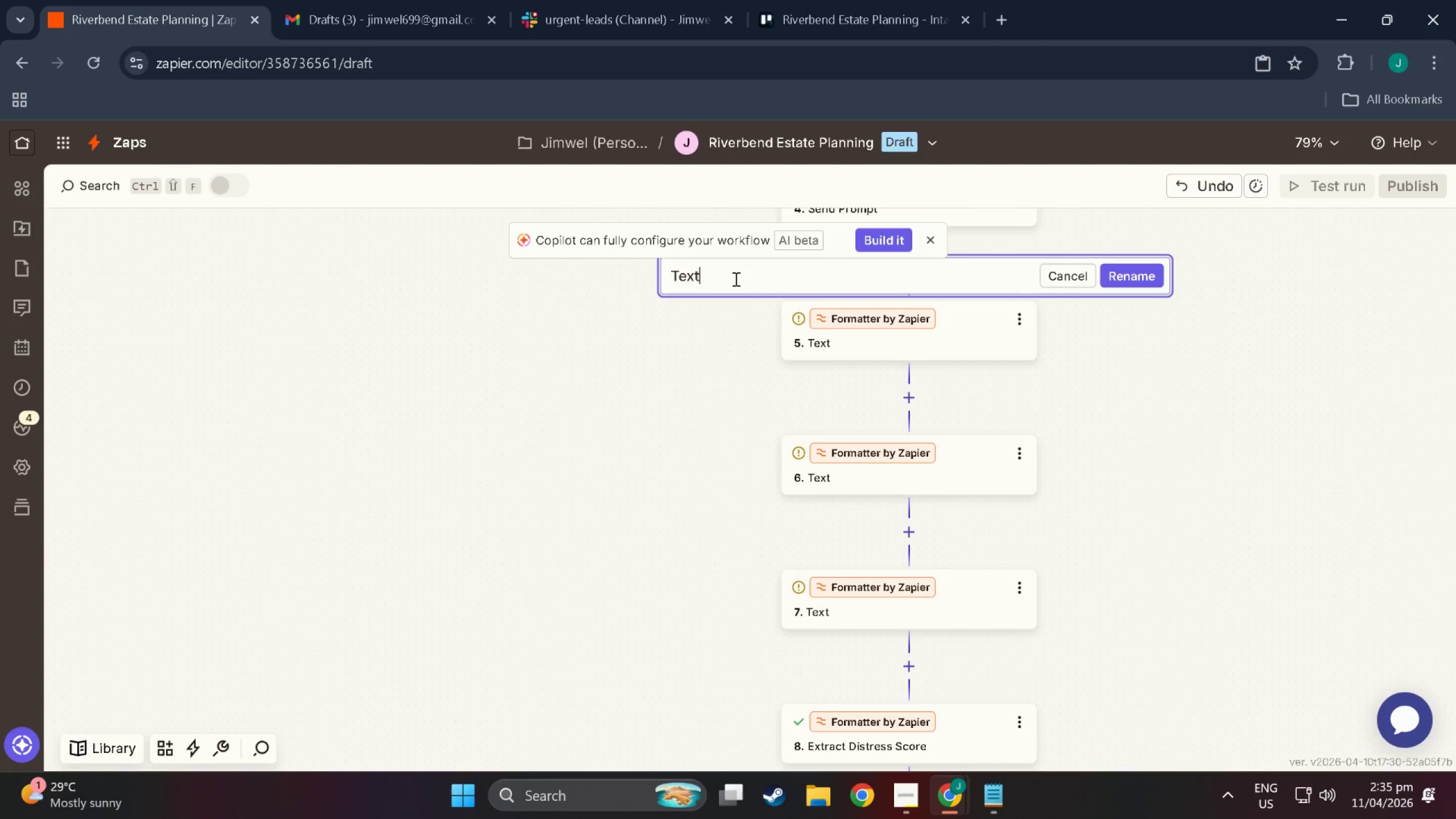 
left_click_drag(start_coordinate=[735, 279], to_coordinate=[572, 261])
 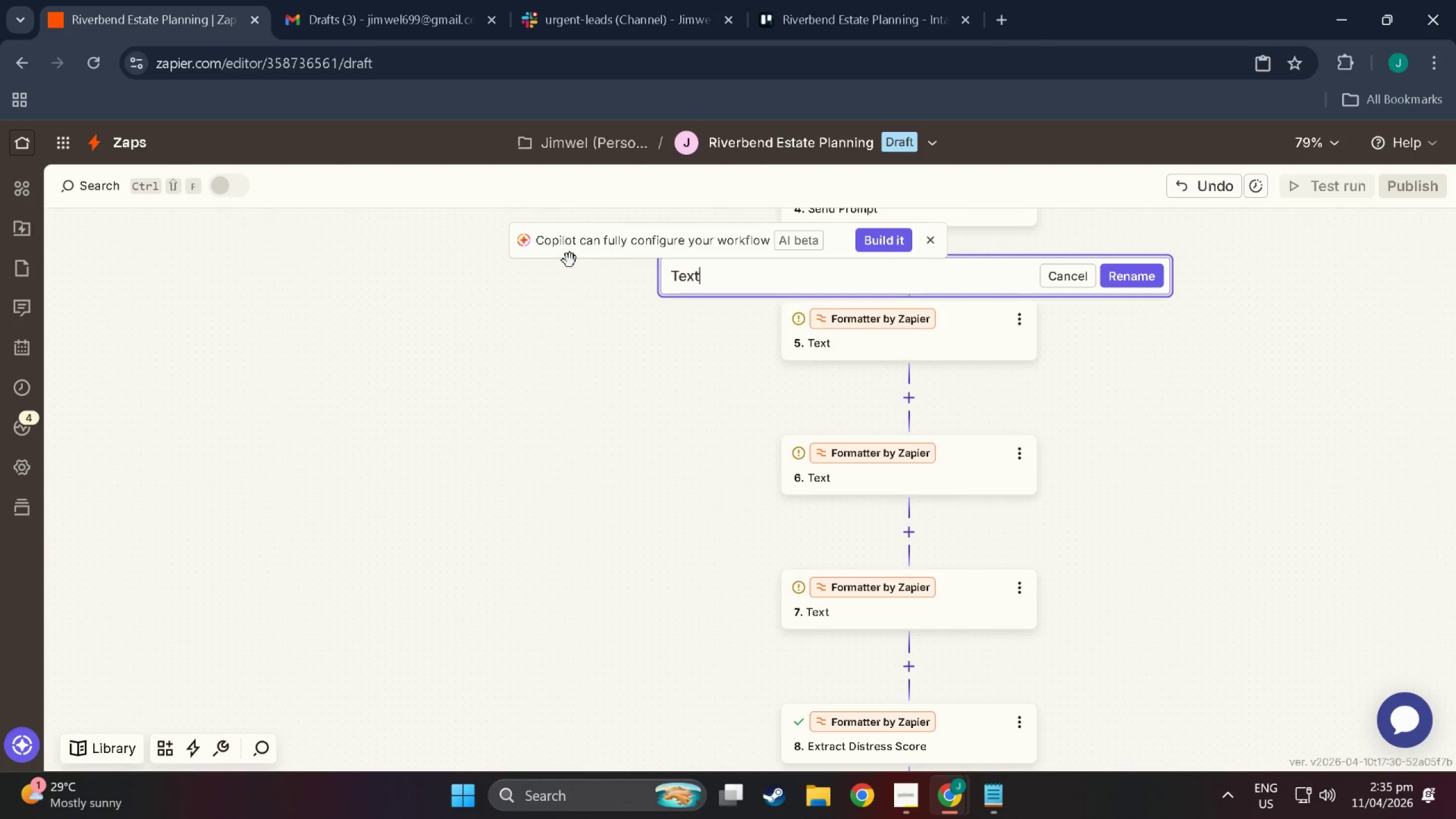 
type(EExtract CDX)
key(Backspace)
type(D)
key(Backspace)
key(Backspace)
key(Backspace)
type(Deceased Name)
 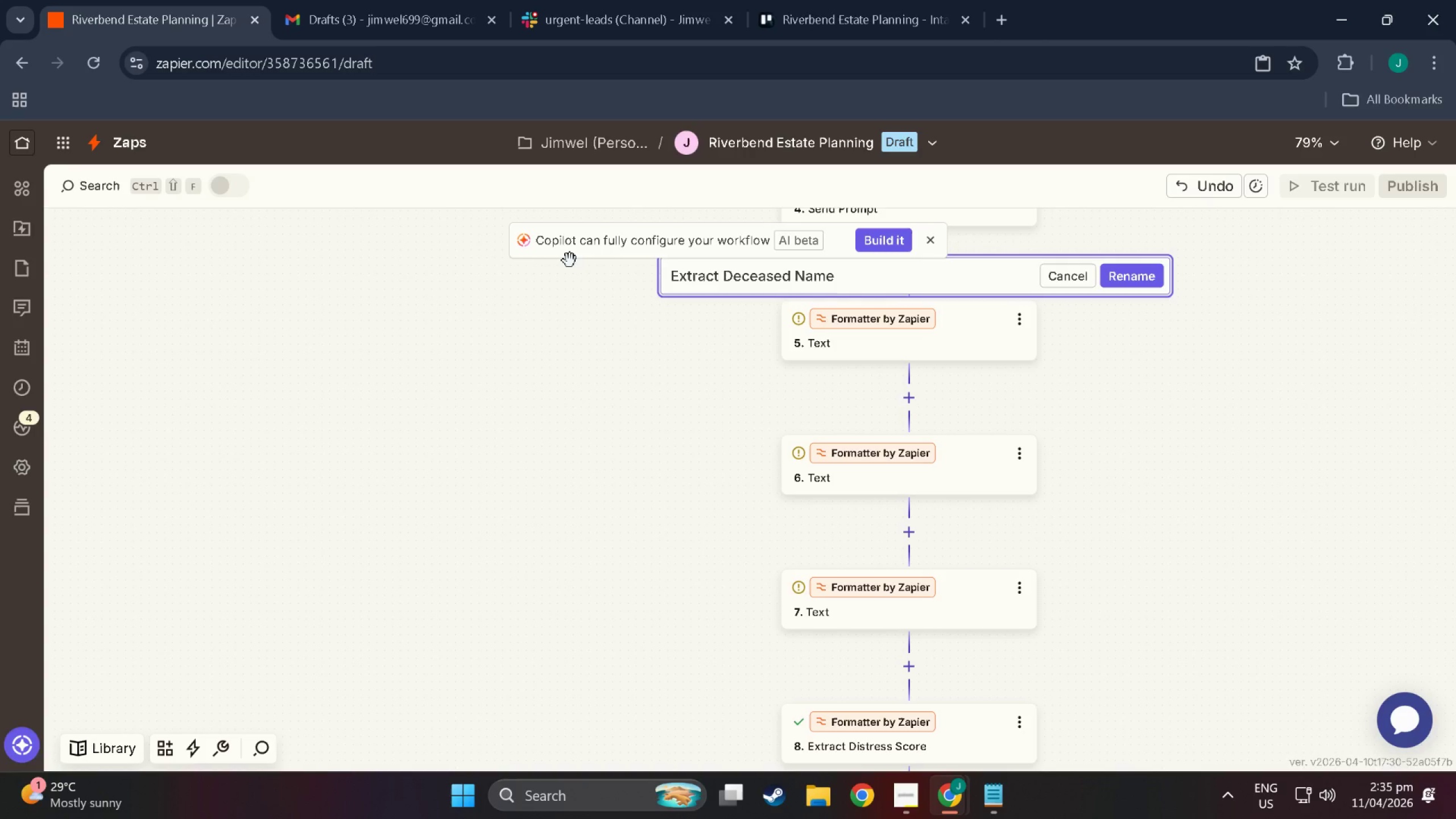 
left_click([1138, 290])
 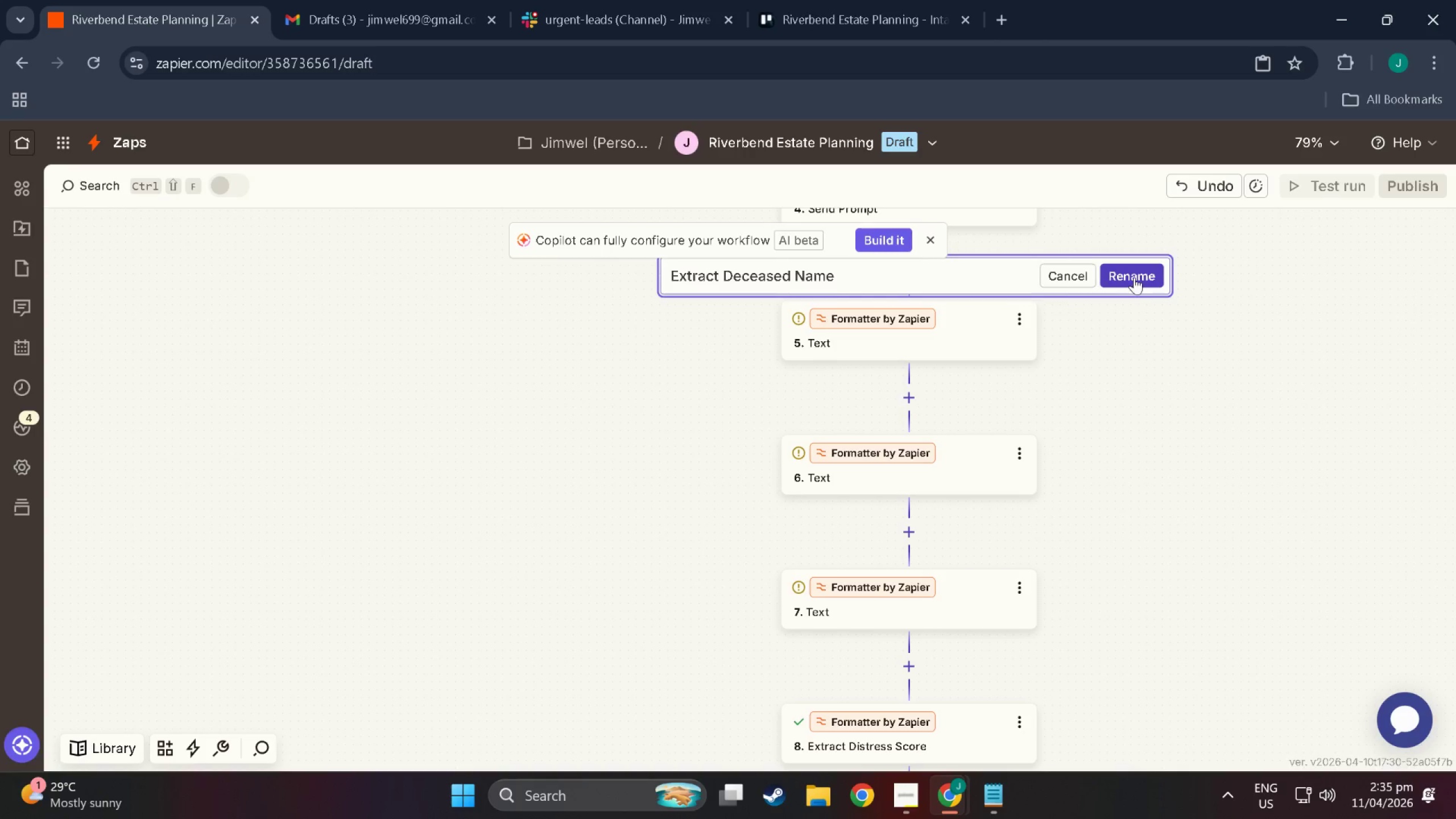 
left_click([1134, 276])
 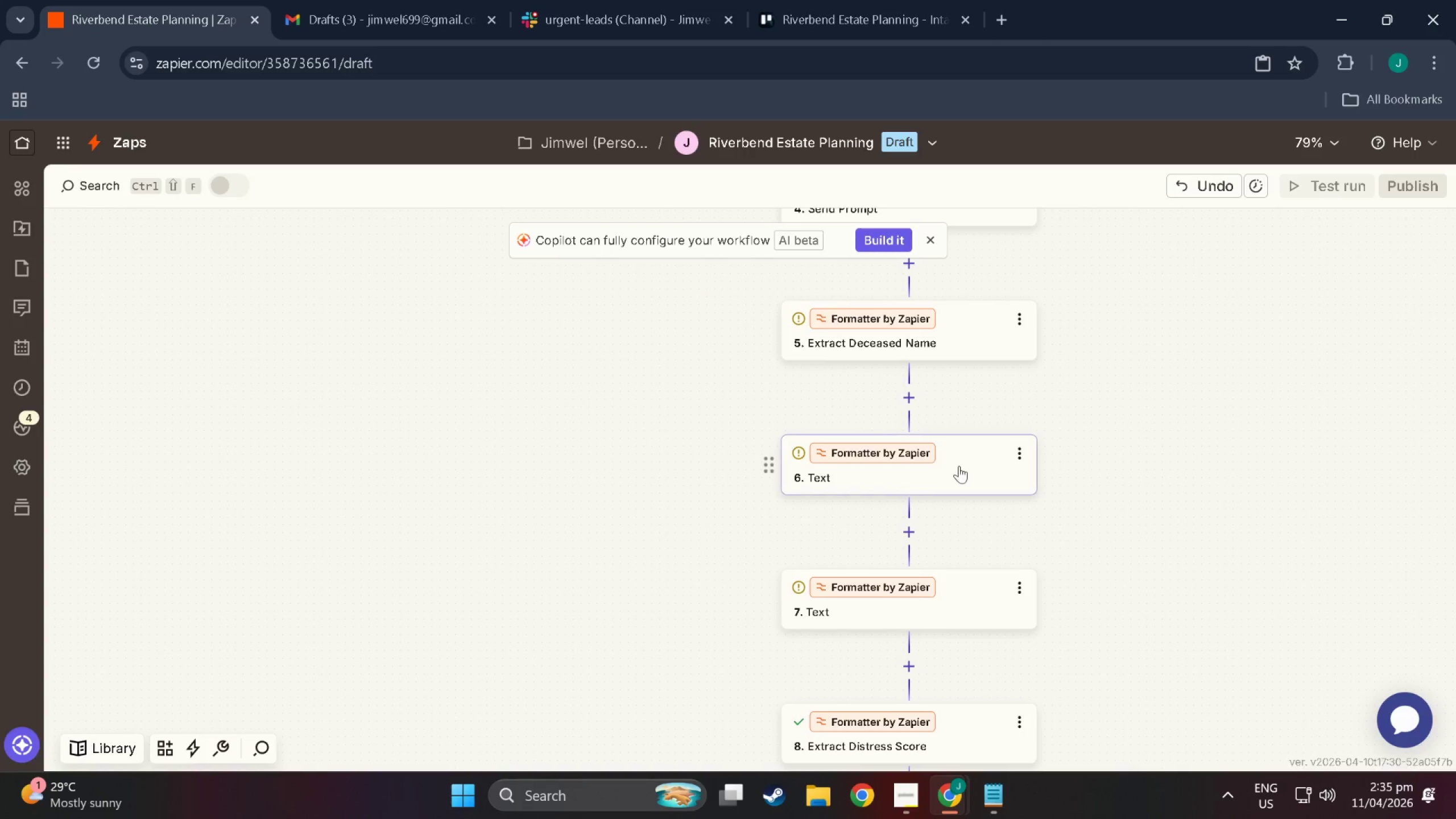 
left_click([1025, 454])
 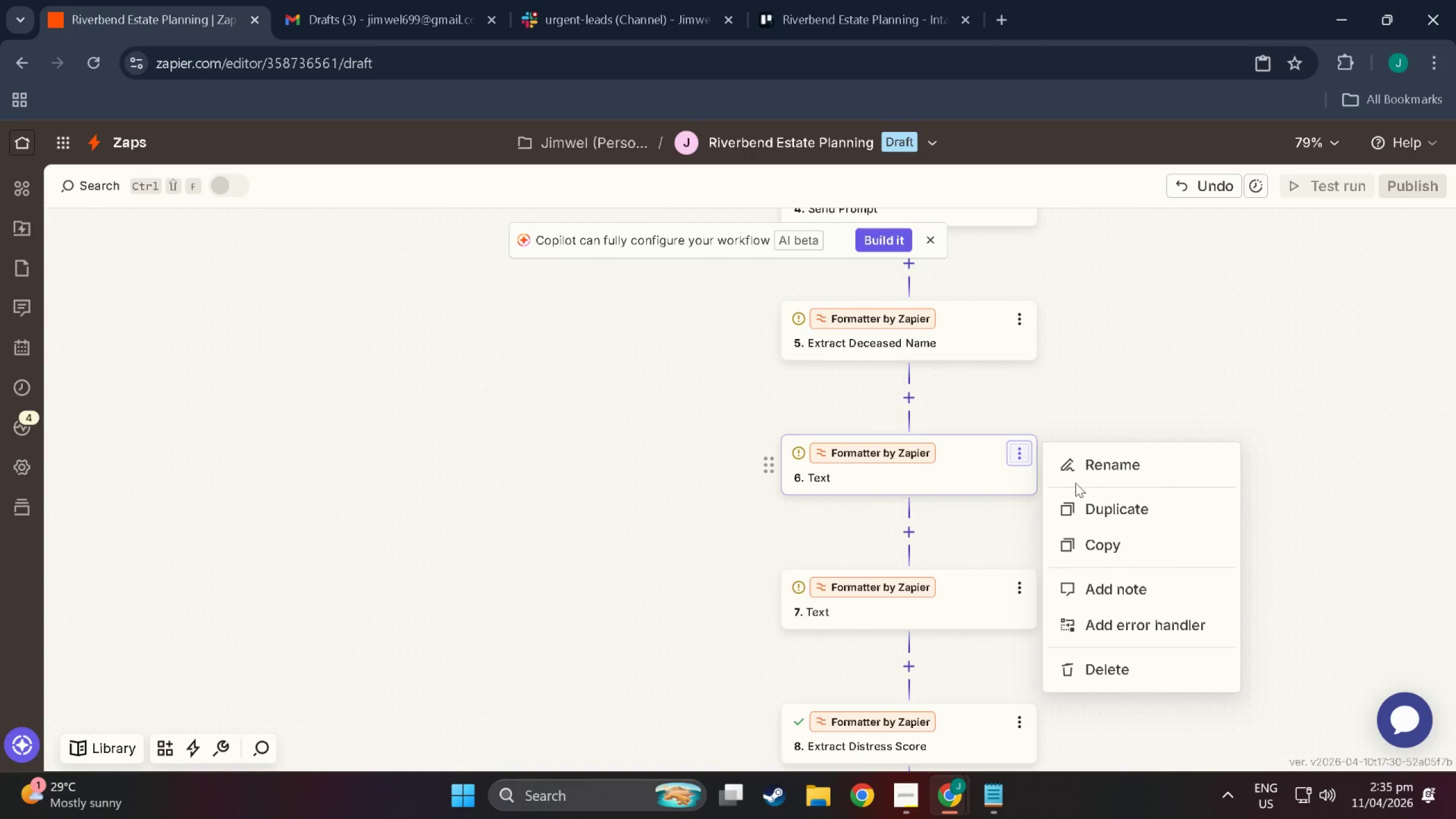 
left_click([1109, 470])
 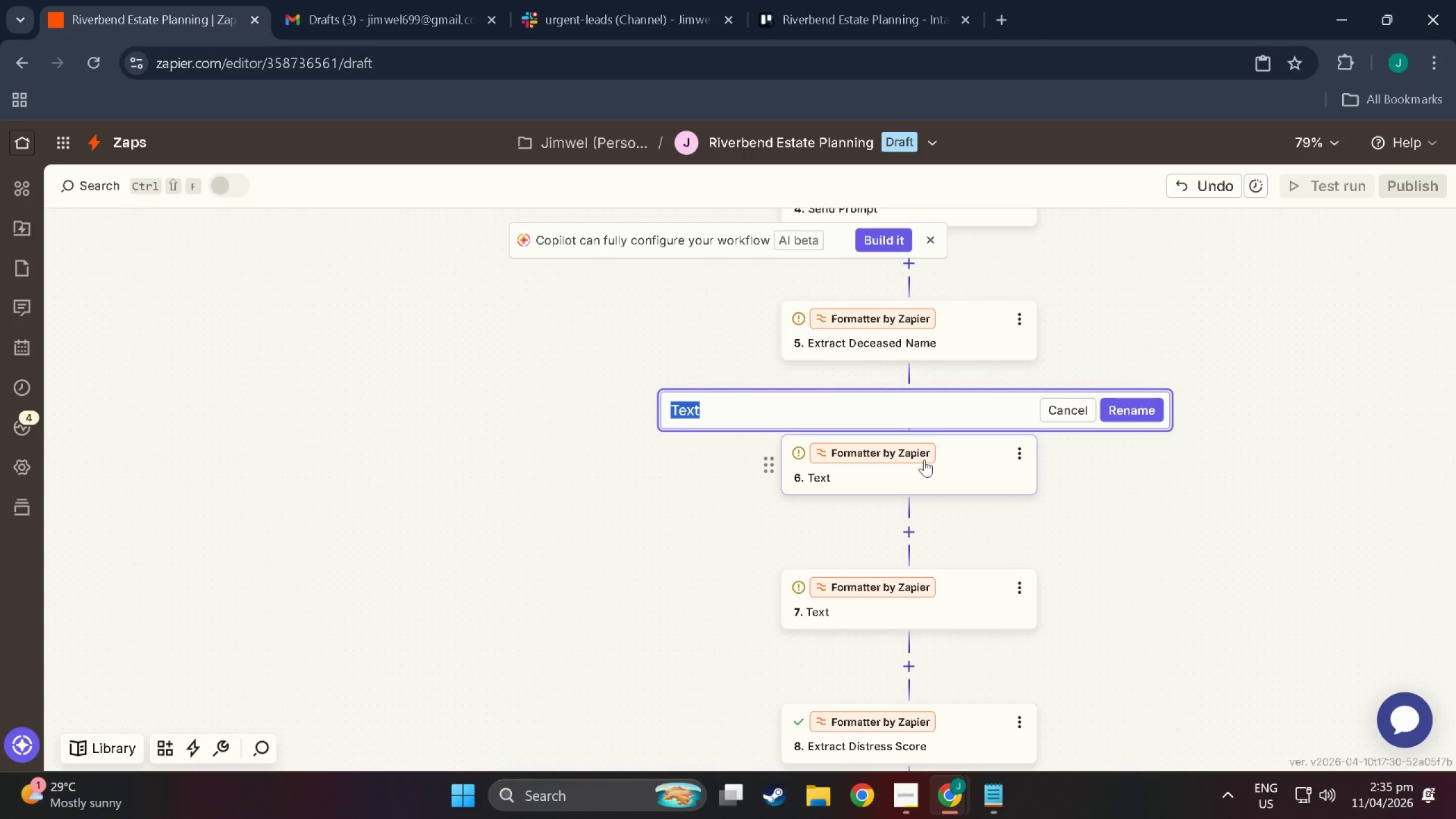 
key(Backspace)
type(Date of Passing)
 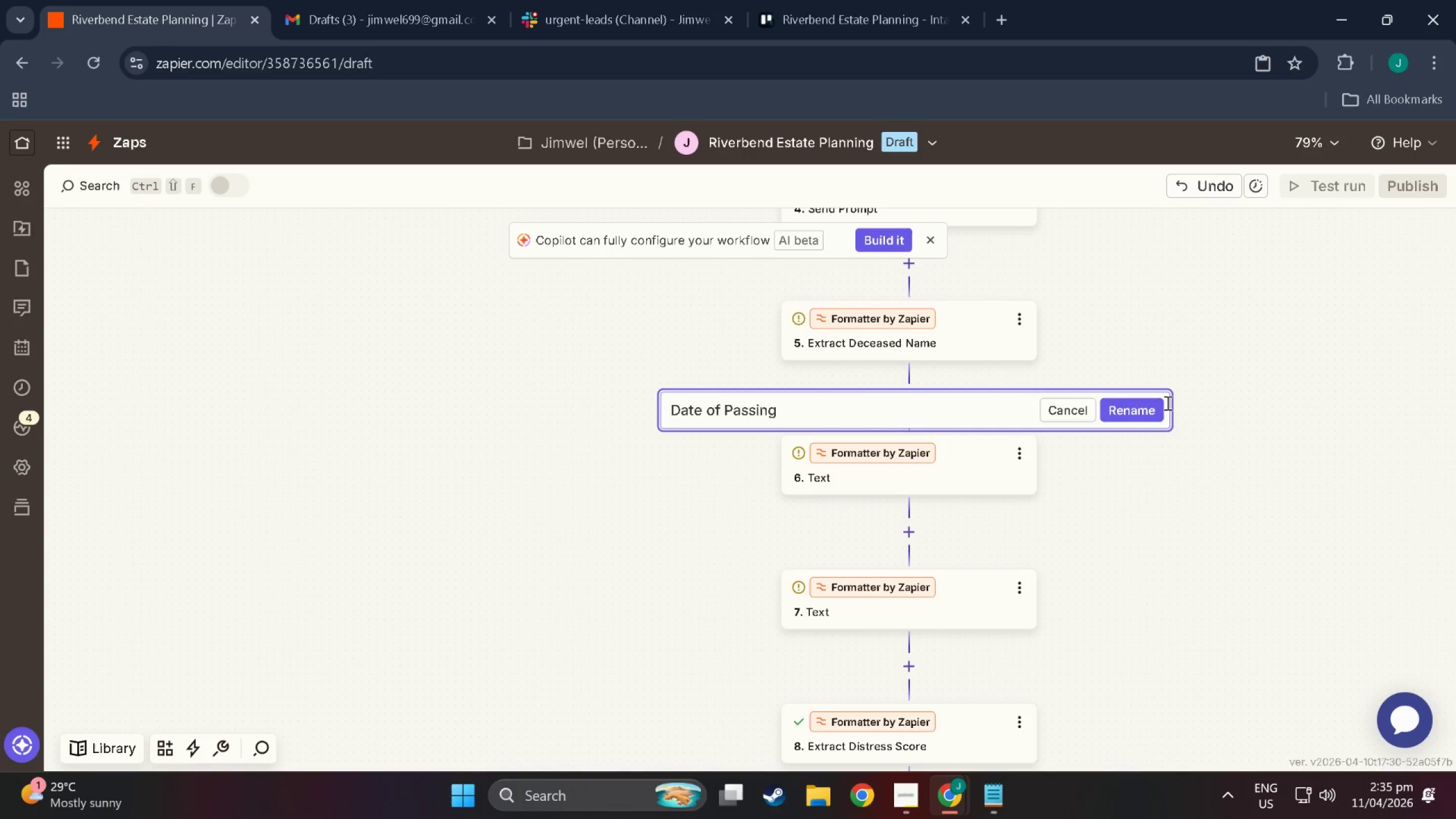 
left_click([1152, 410])
 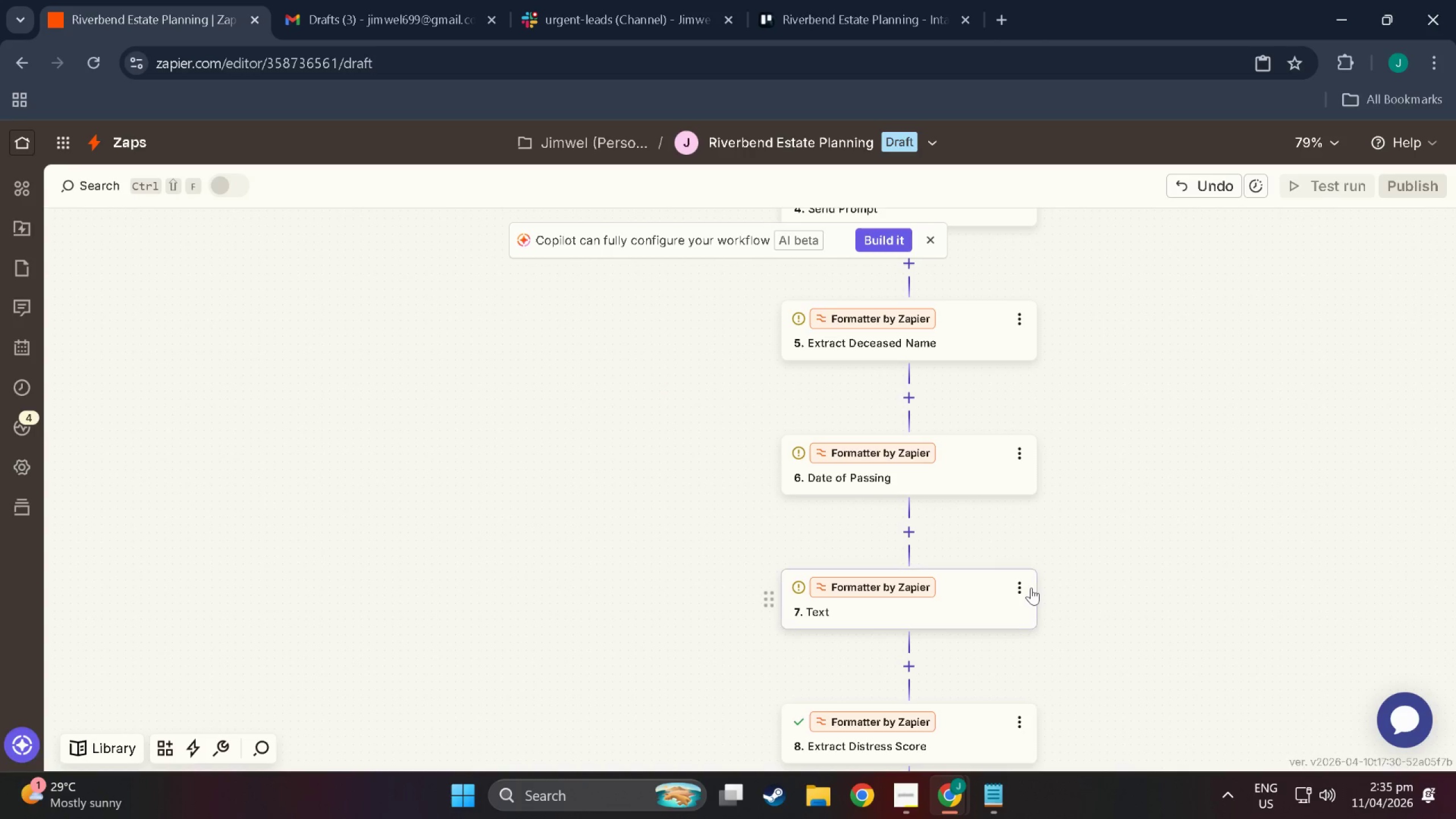 
left_click([1024, 591])
 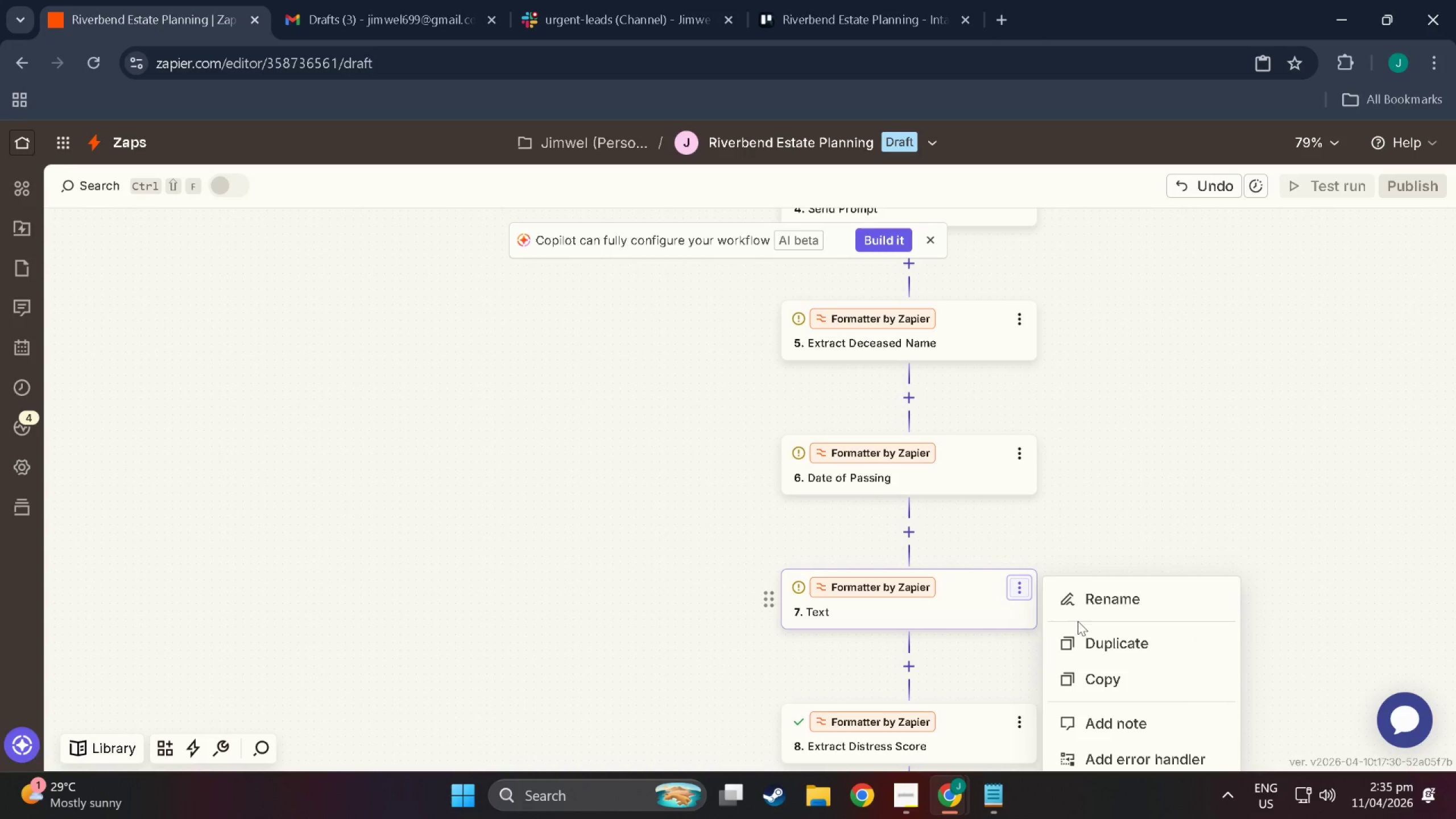 
left_click([1092, 599])
 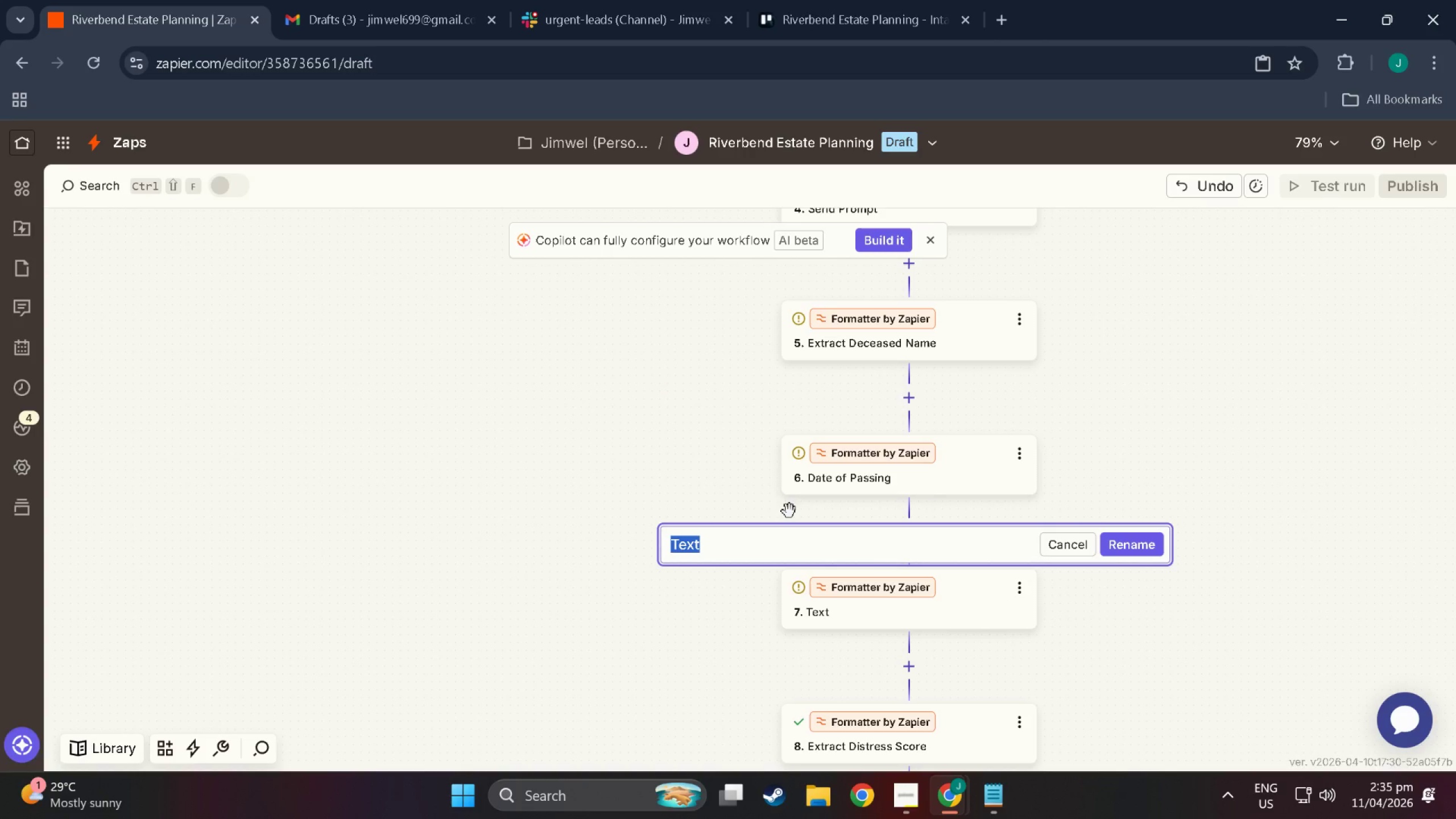 
type(Asset Types)
 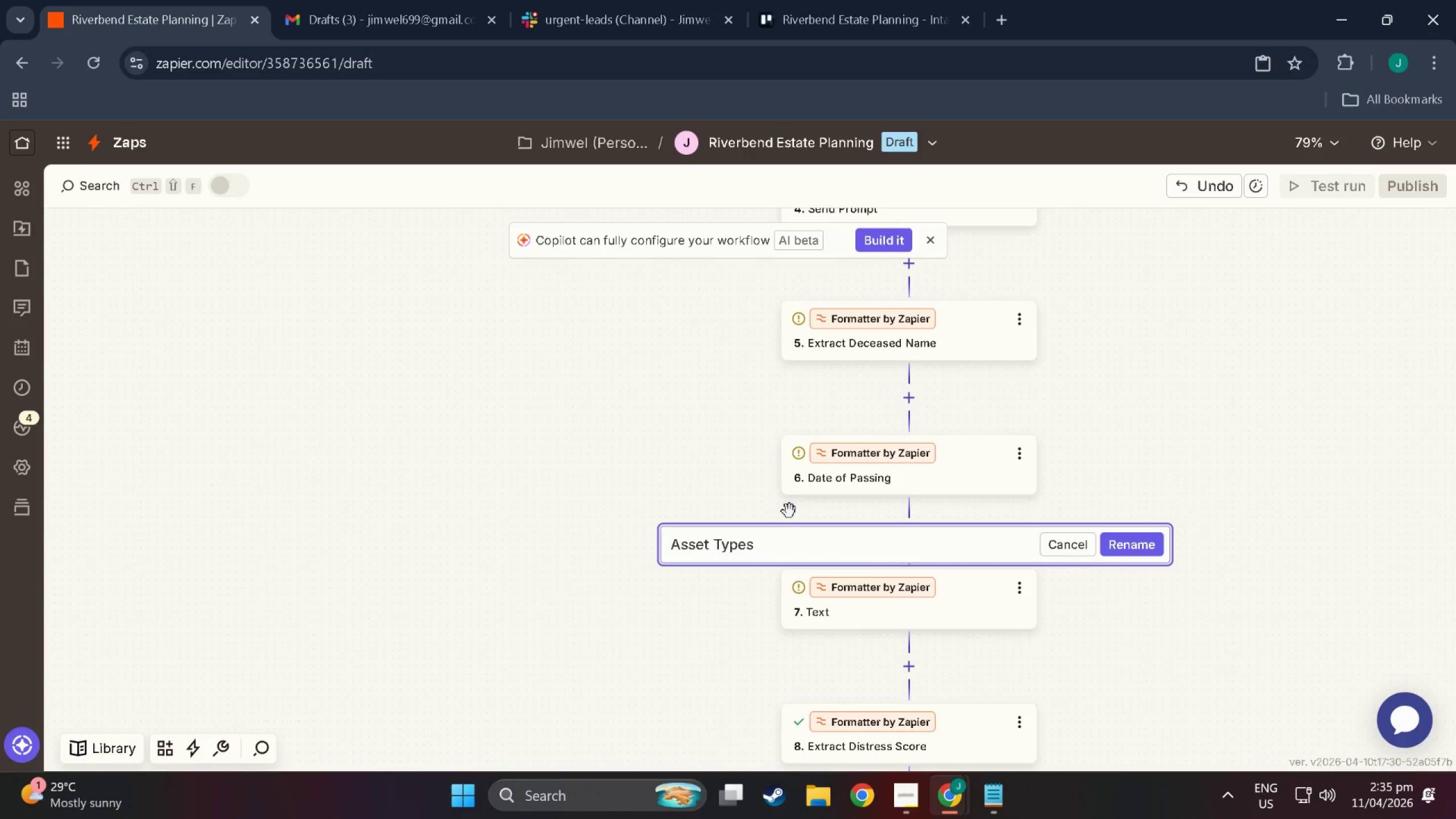 
left_click([673, 556])
 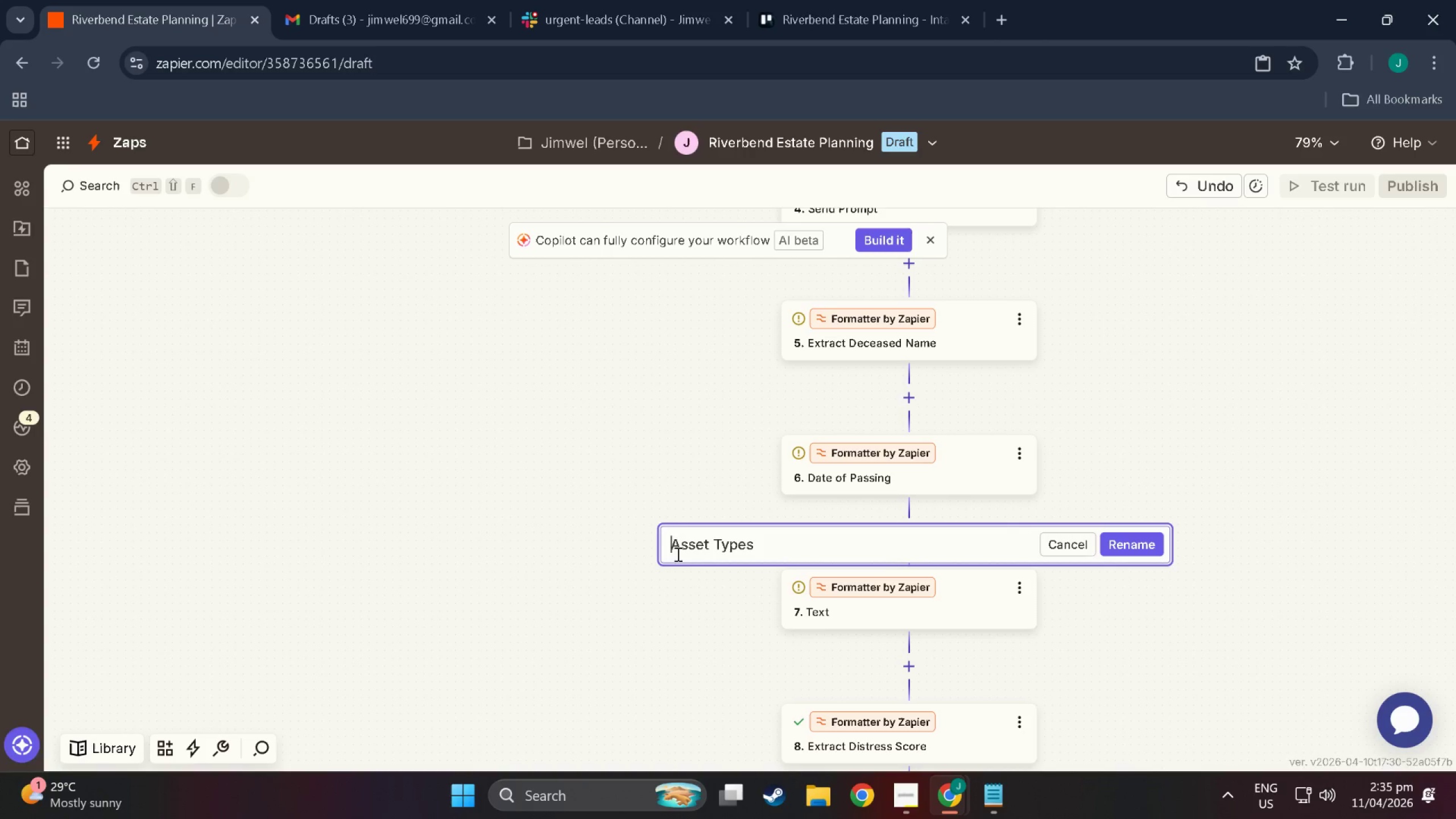 
type(Extract )
 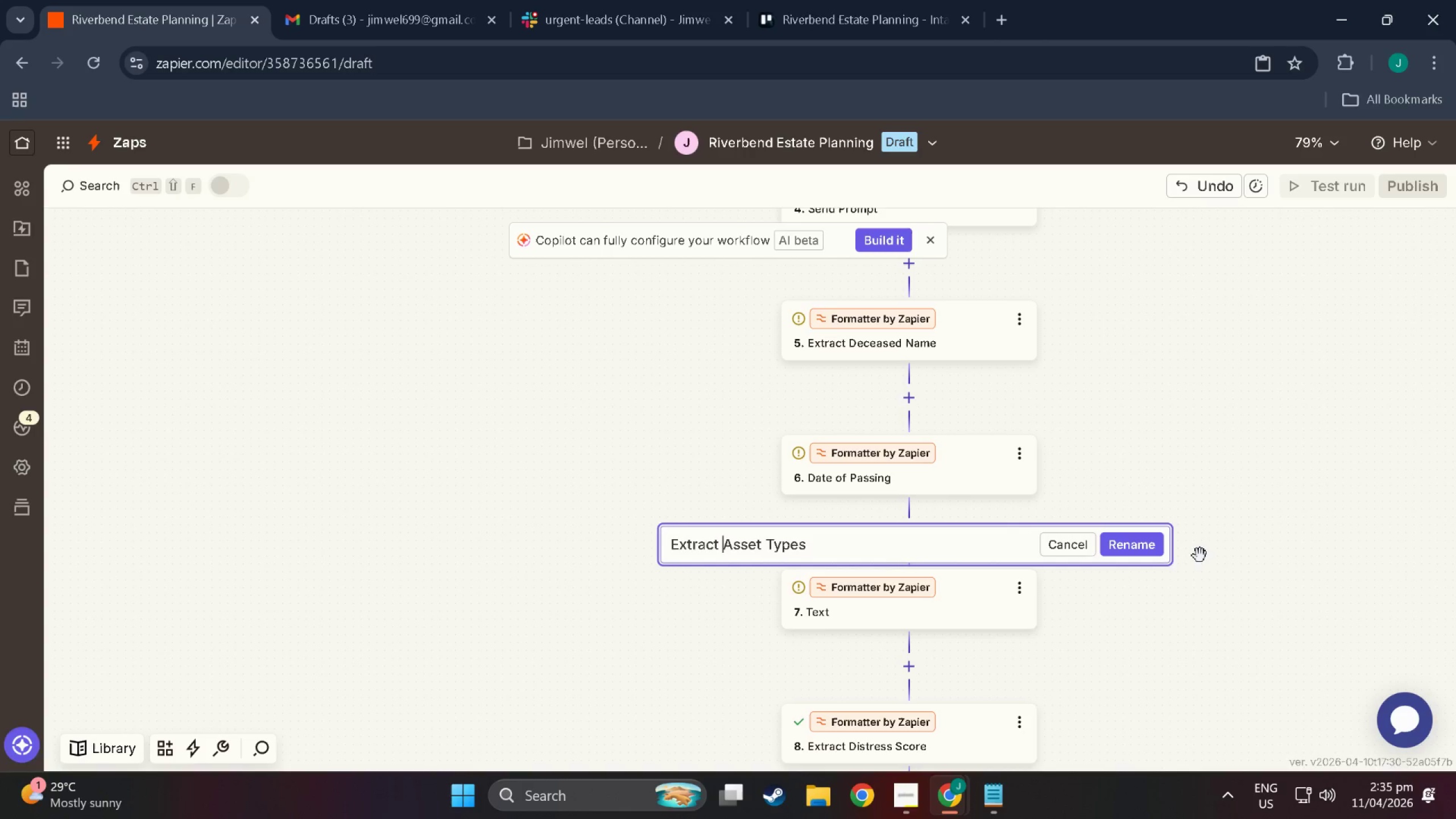 
left_click([1163, 556])
 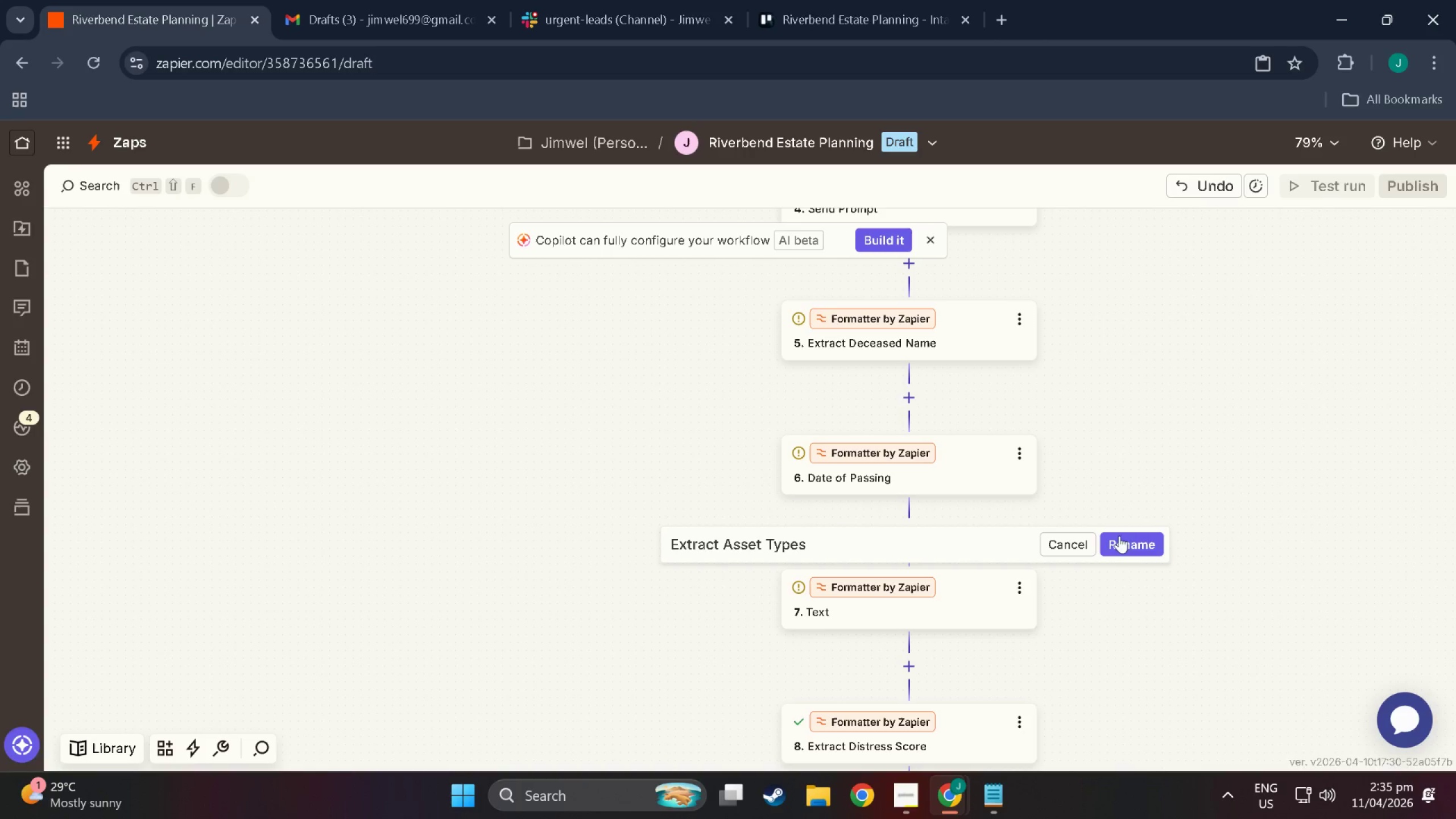 
left_click([1131, 551])
 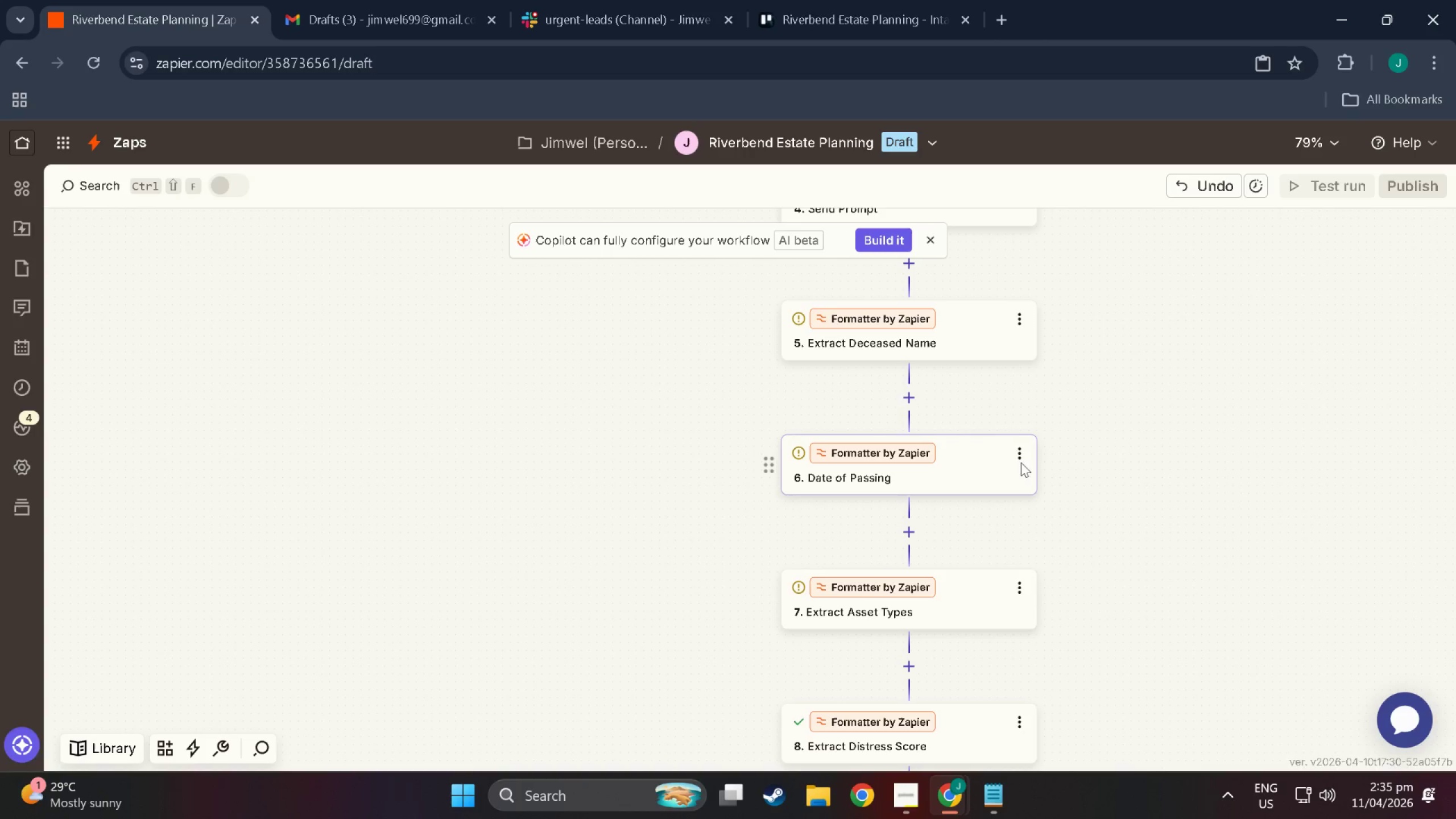 
left_click([1015, 458])
 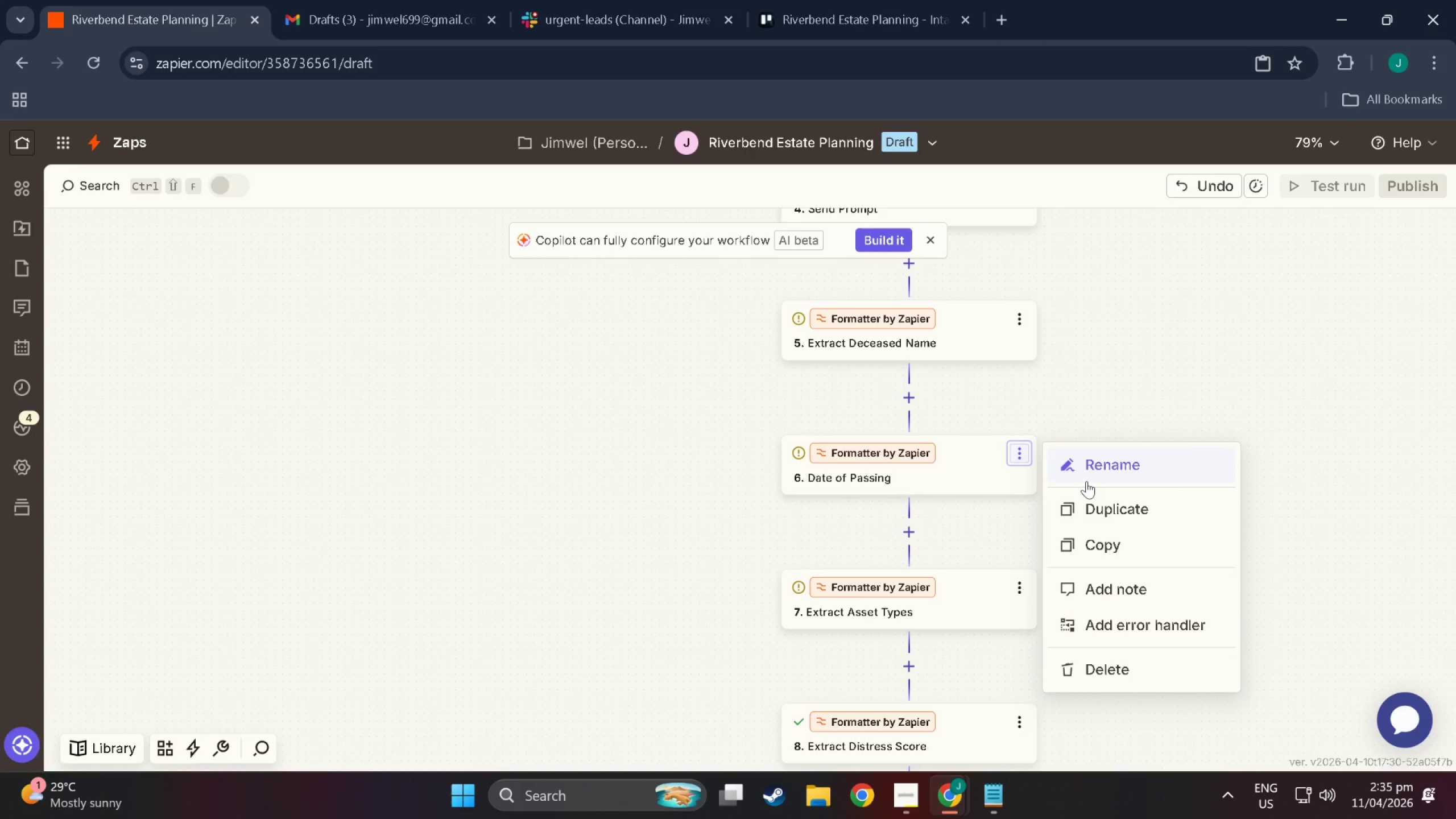 
left_click([1086, 481])
 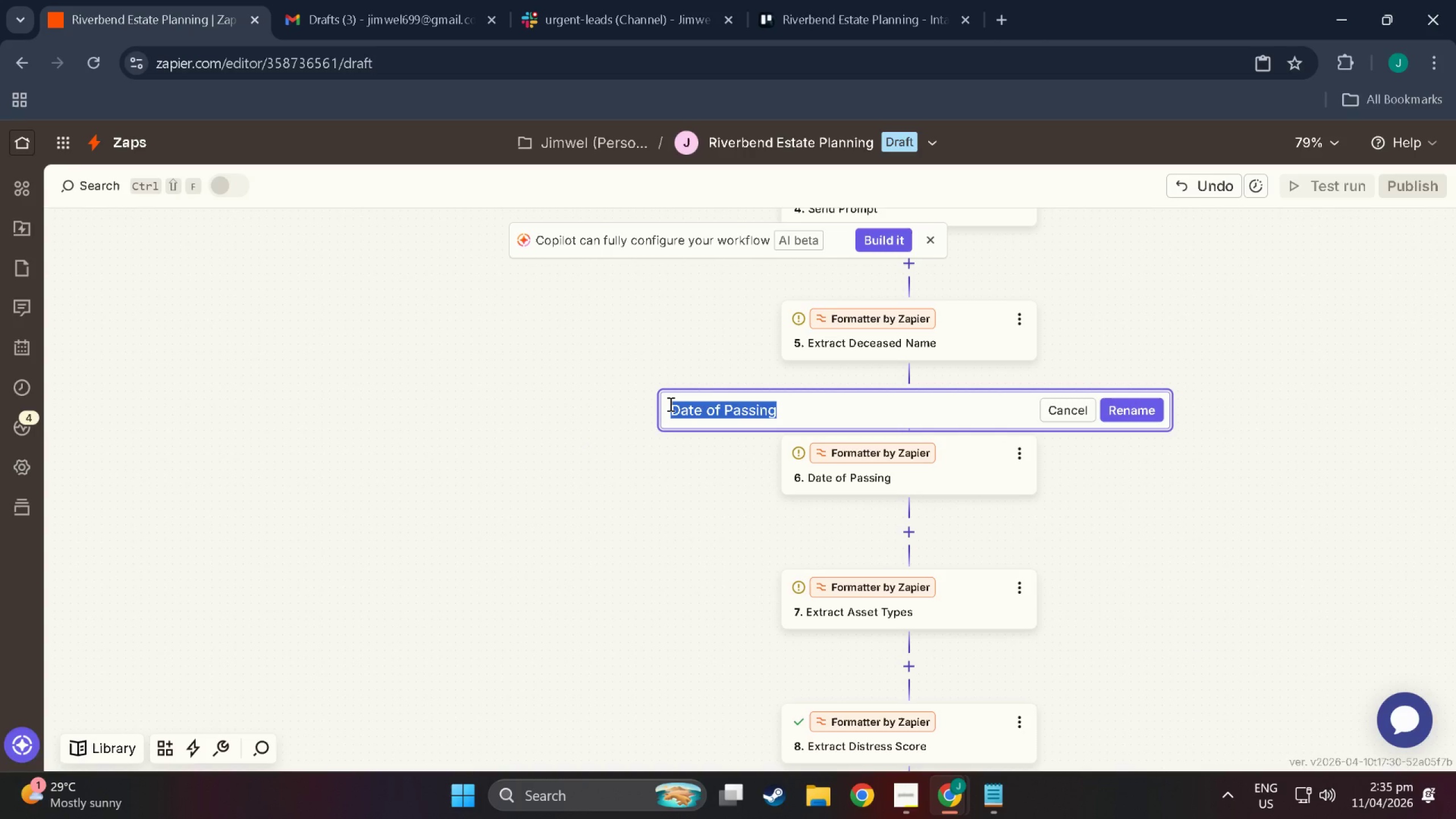 
left_click([669, 404])
 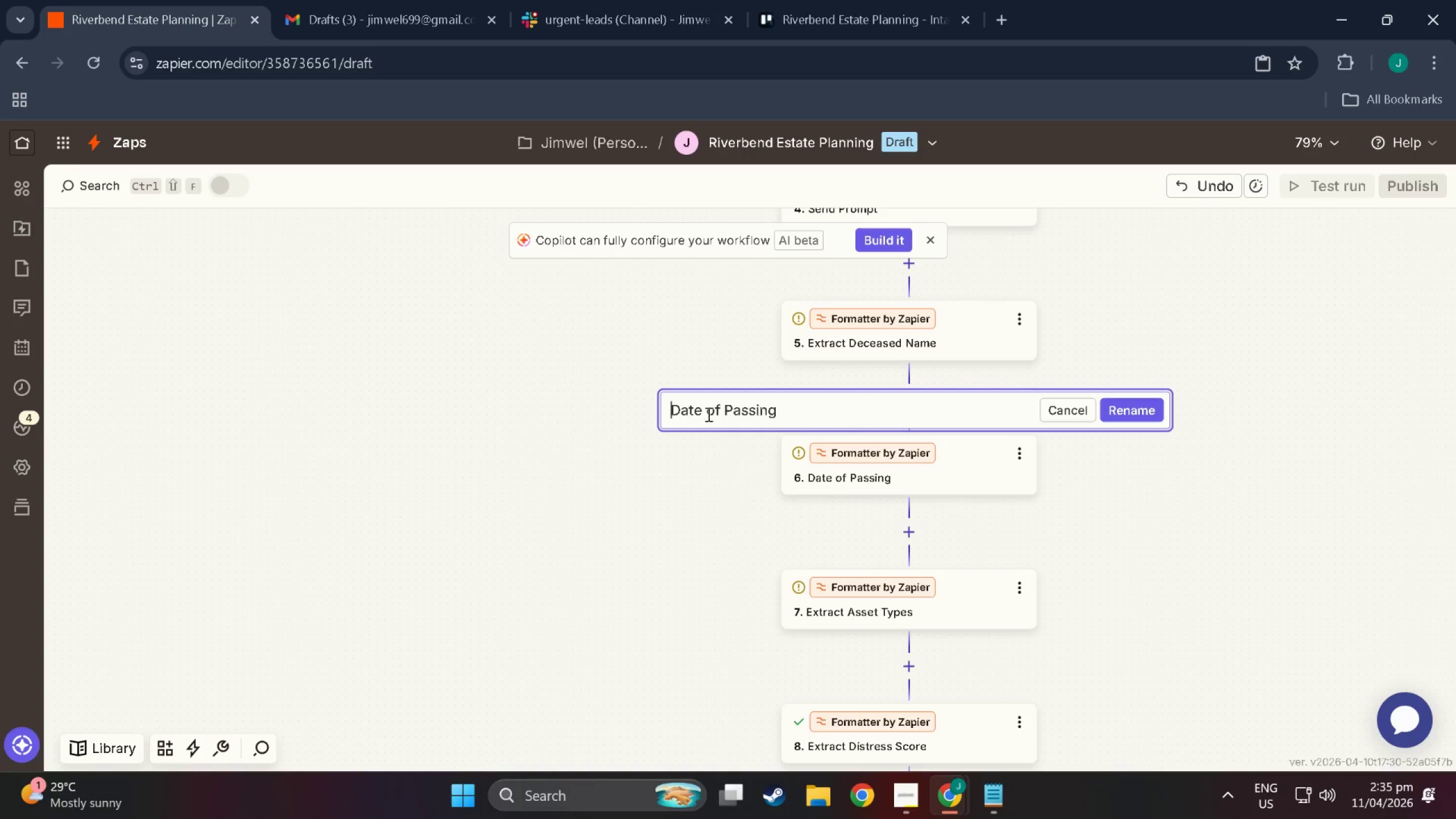 
type(Extract )
 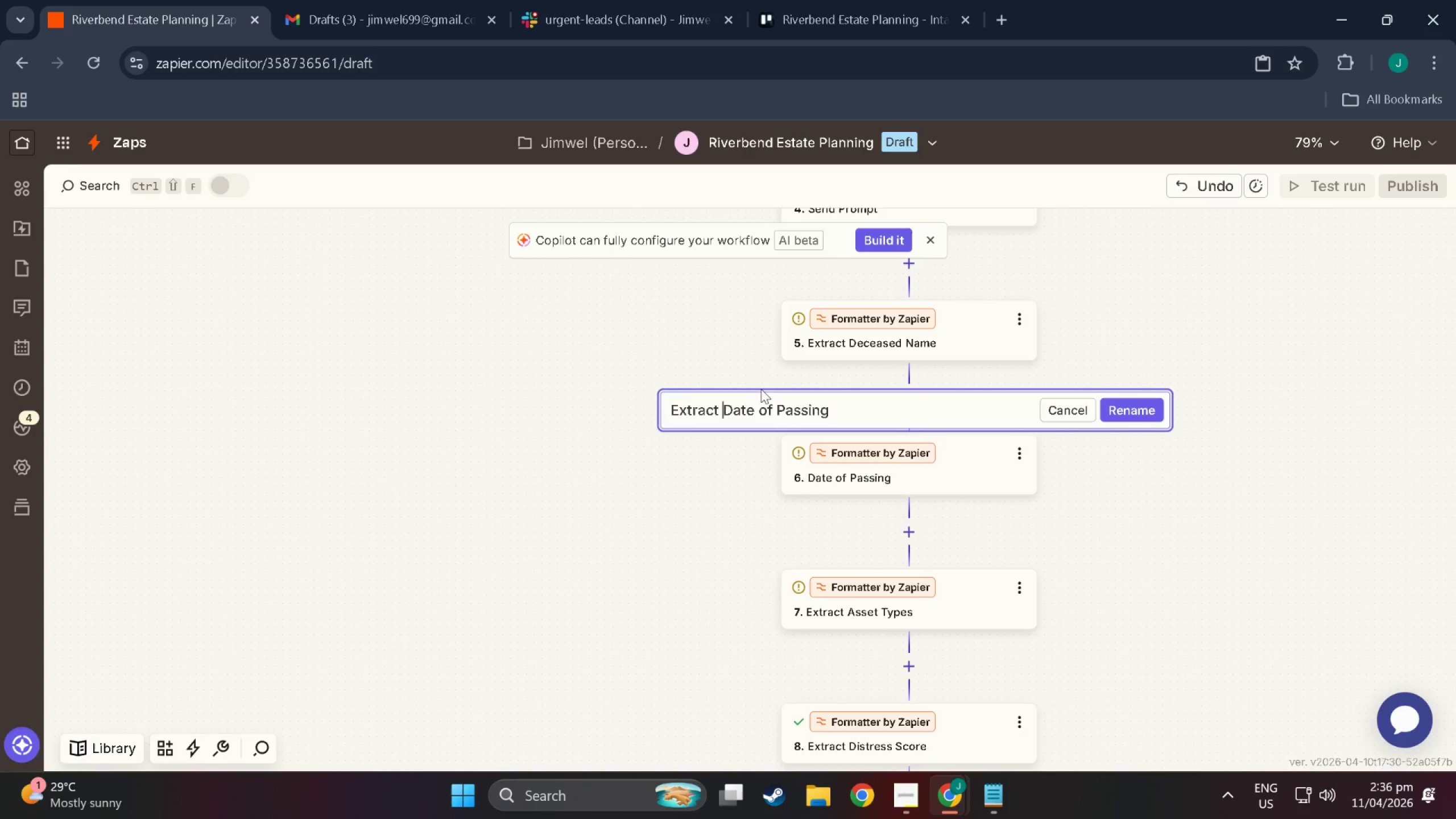 
key(Enter)
 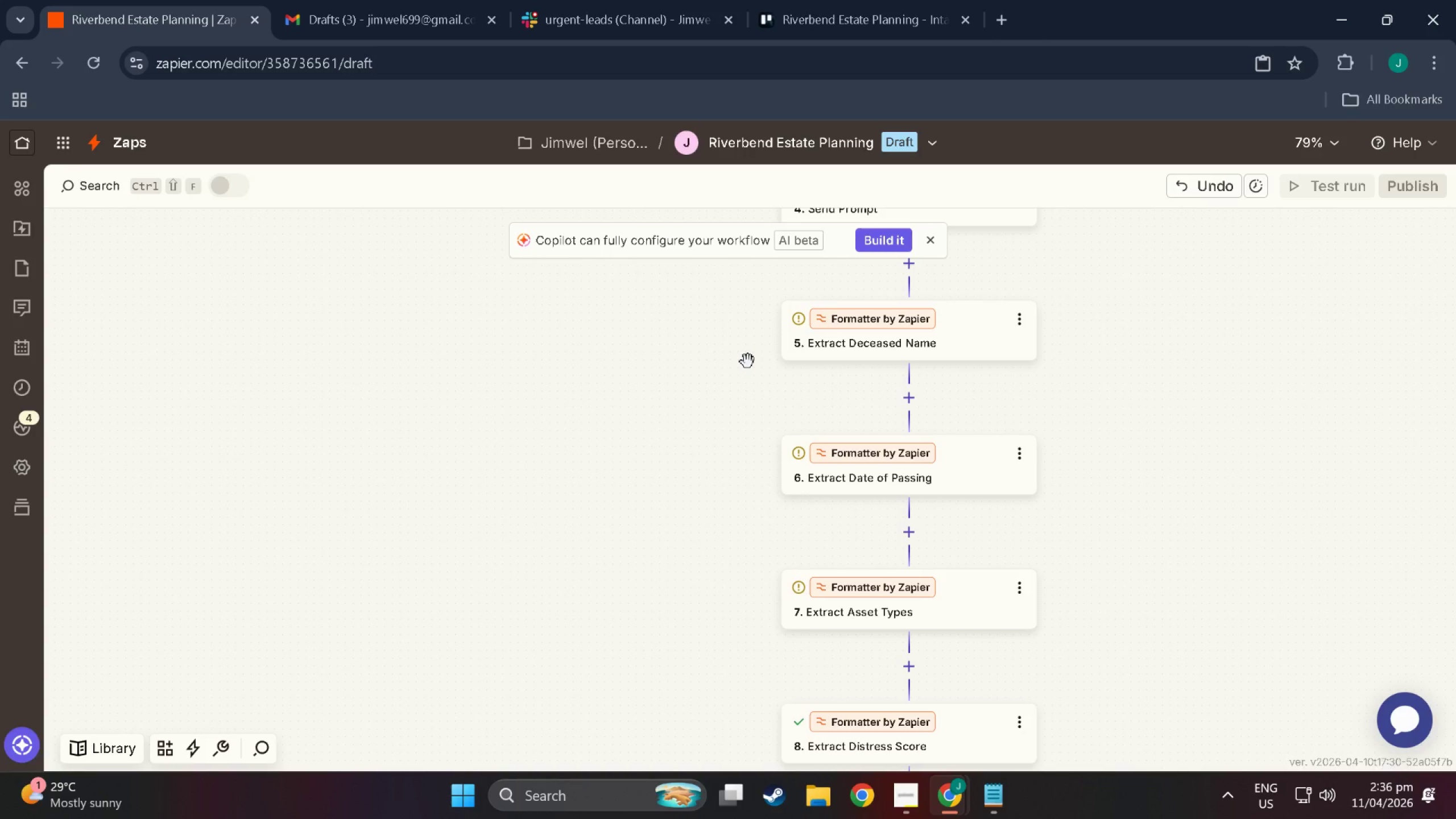 
wait(49.44)
 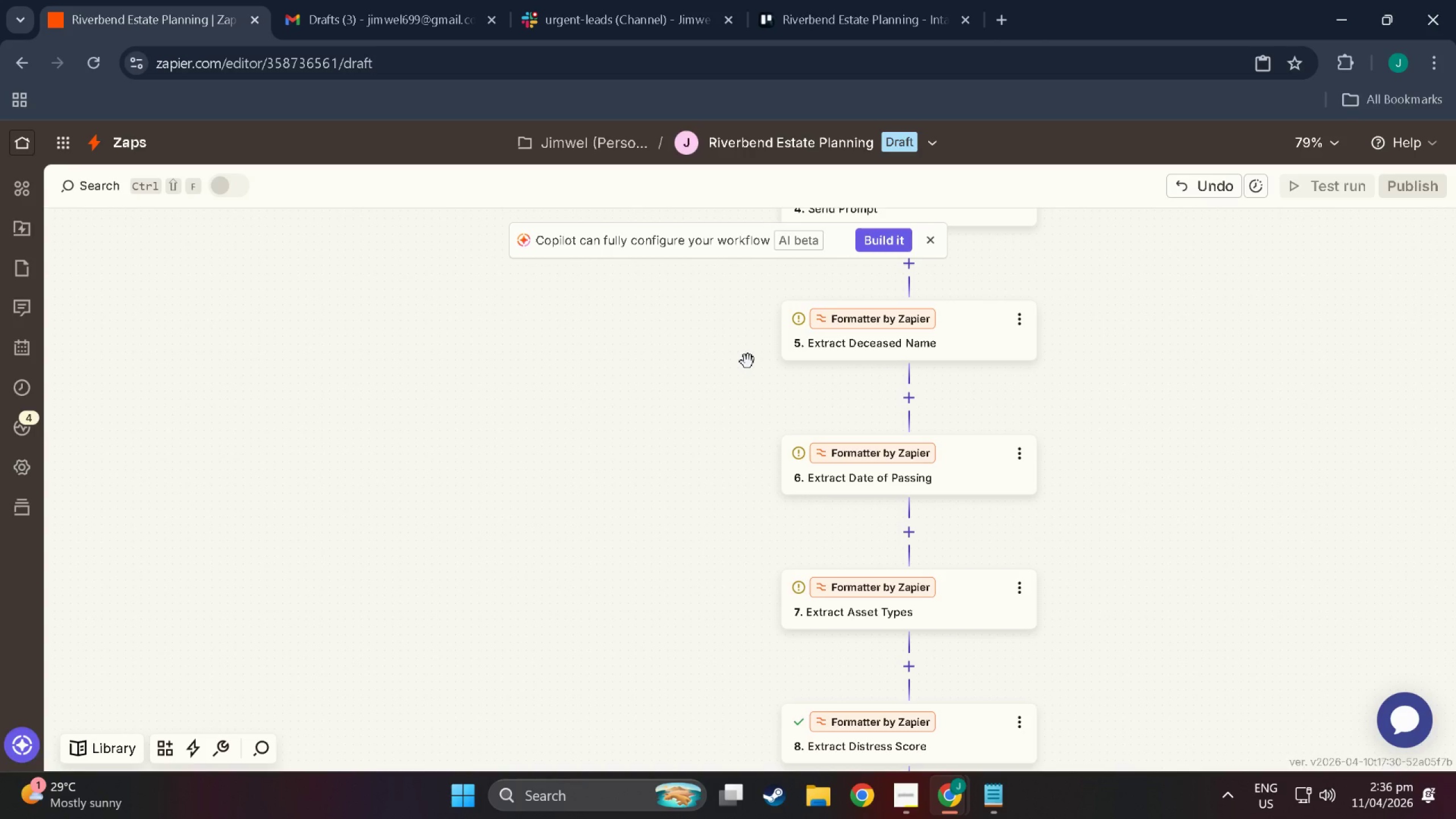 
left_click([937, 345])
 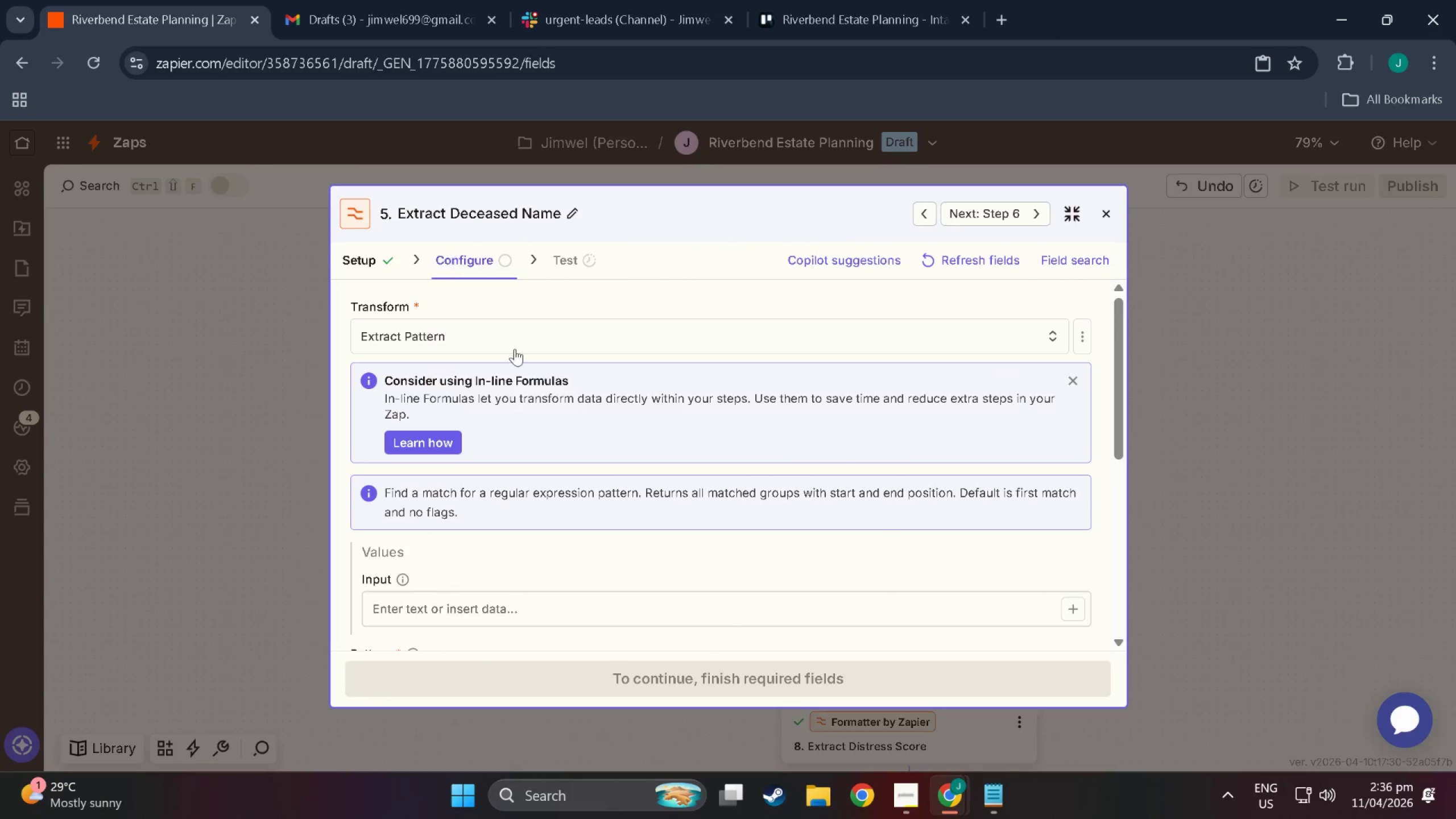 
scroll: coordinate [525, 496], scroll_direction: down, amount: 3.0
 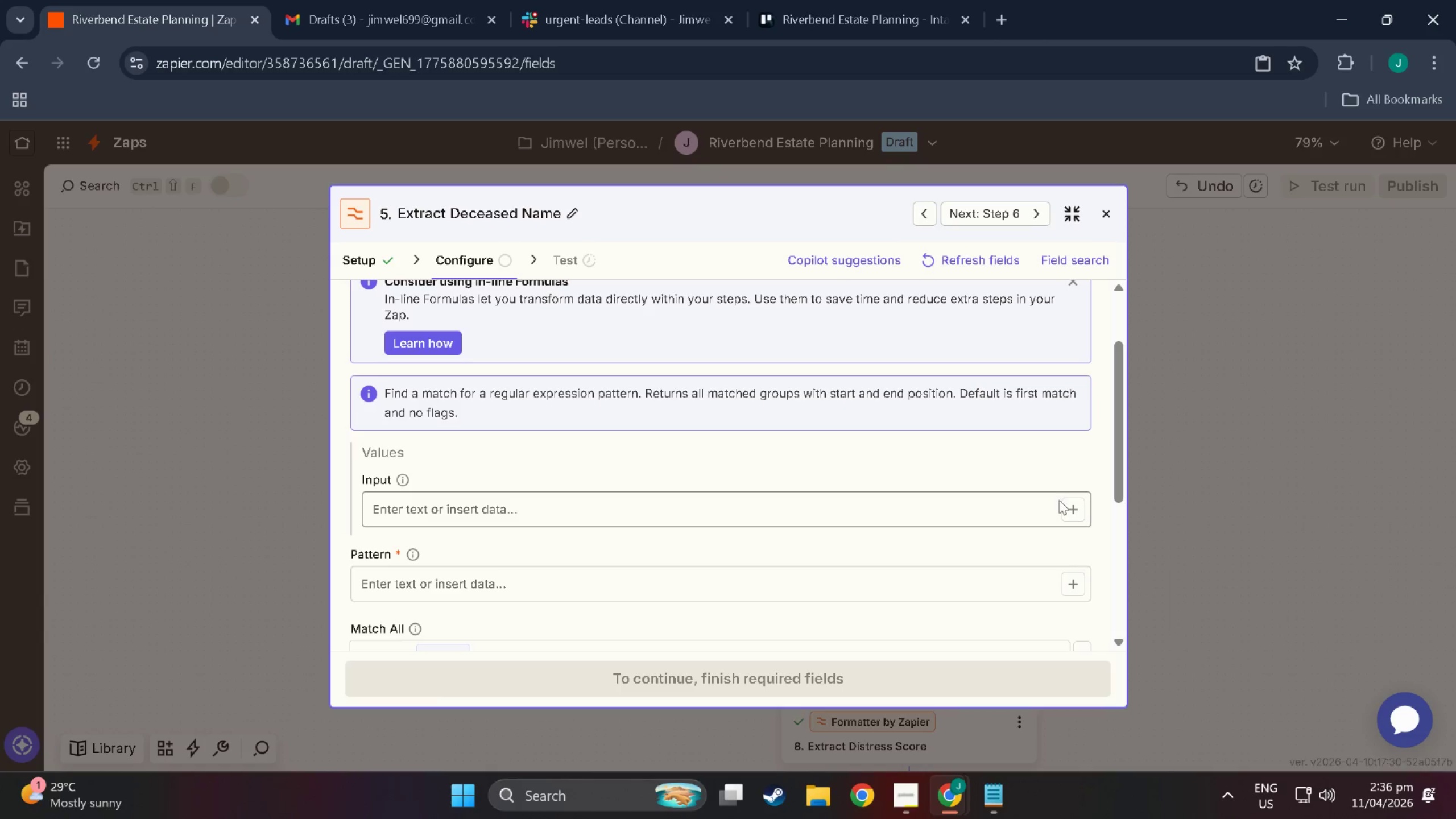 
left_click([1072, 510])
 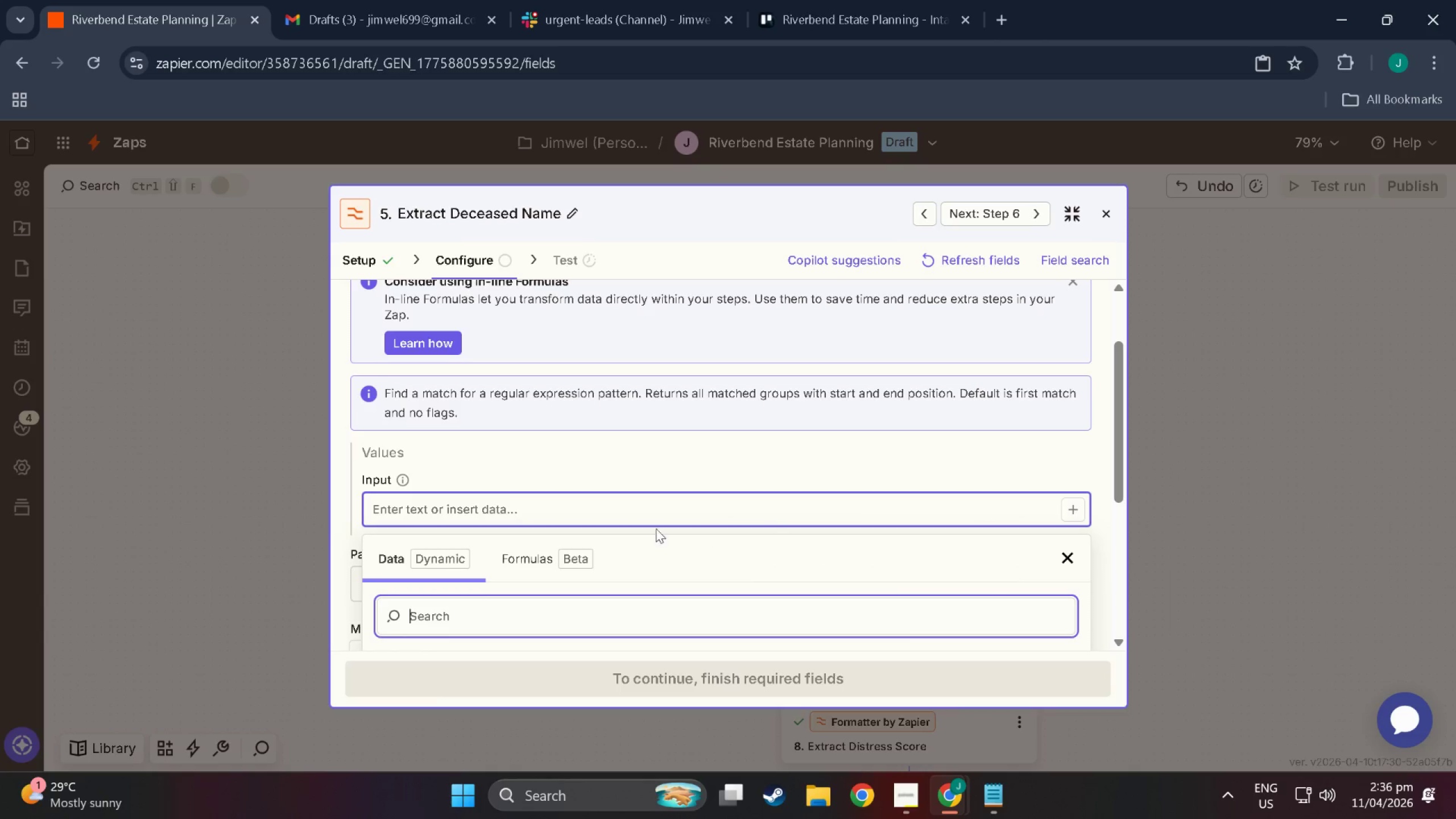 
scroll: coordinate [578, 557], scroll_direction: down, amount: 10.0
 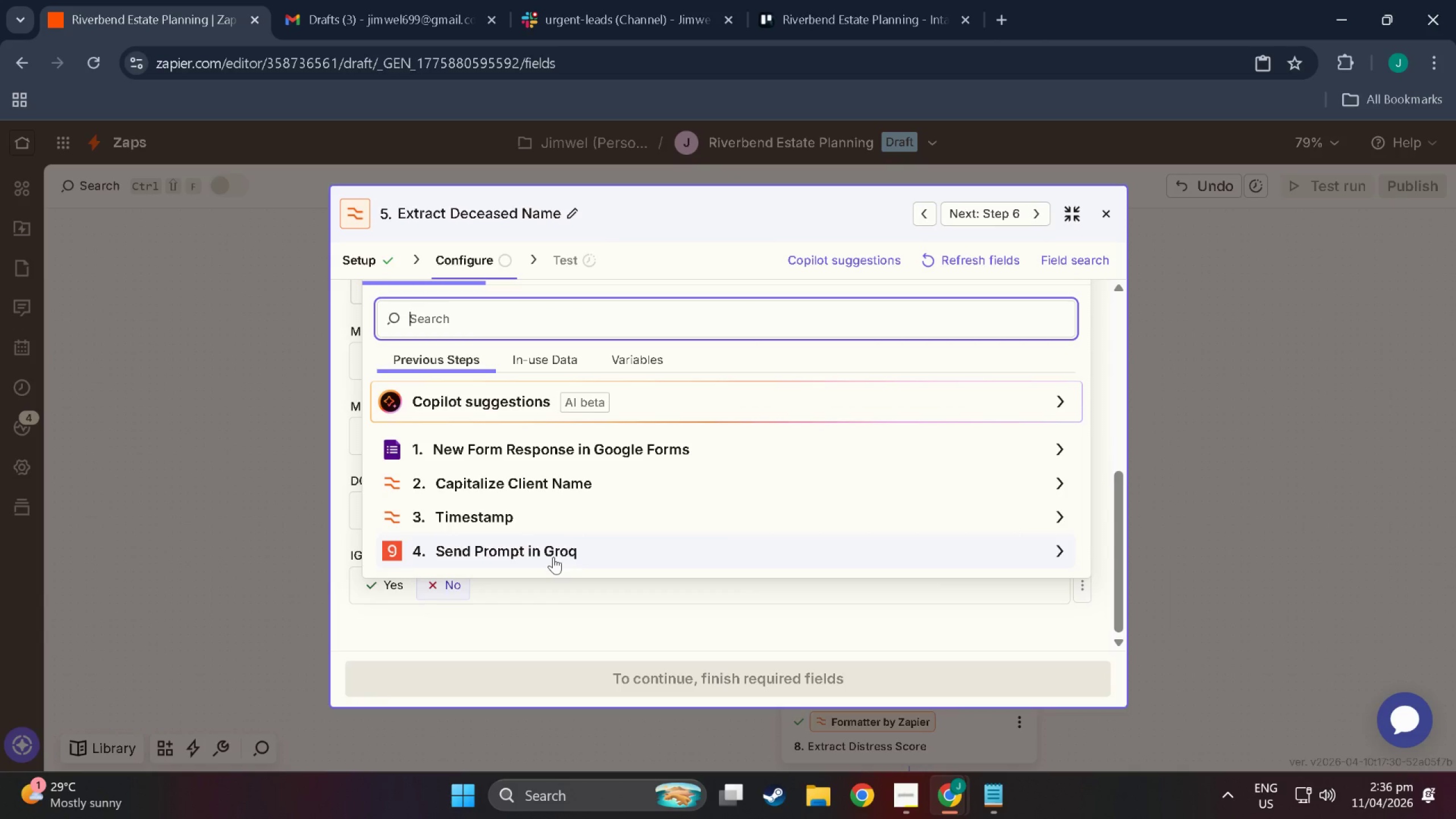 
left_click([553, 557])
 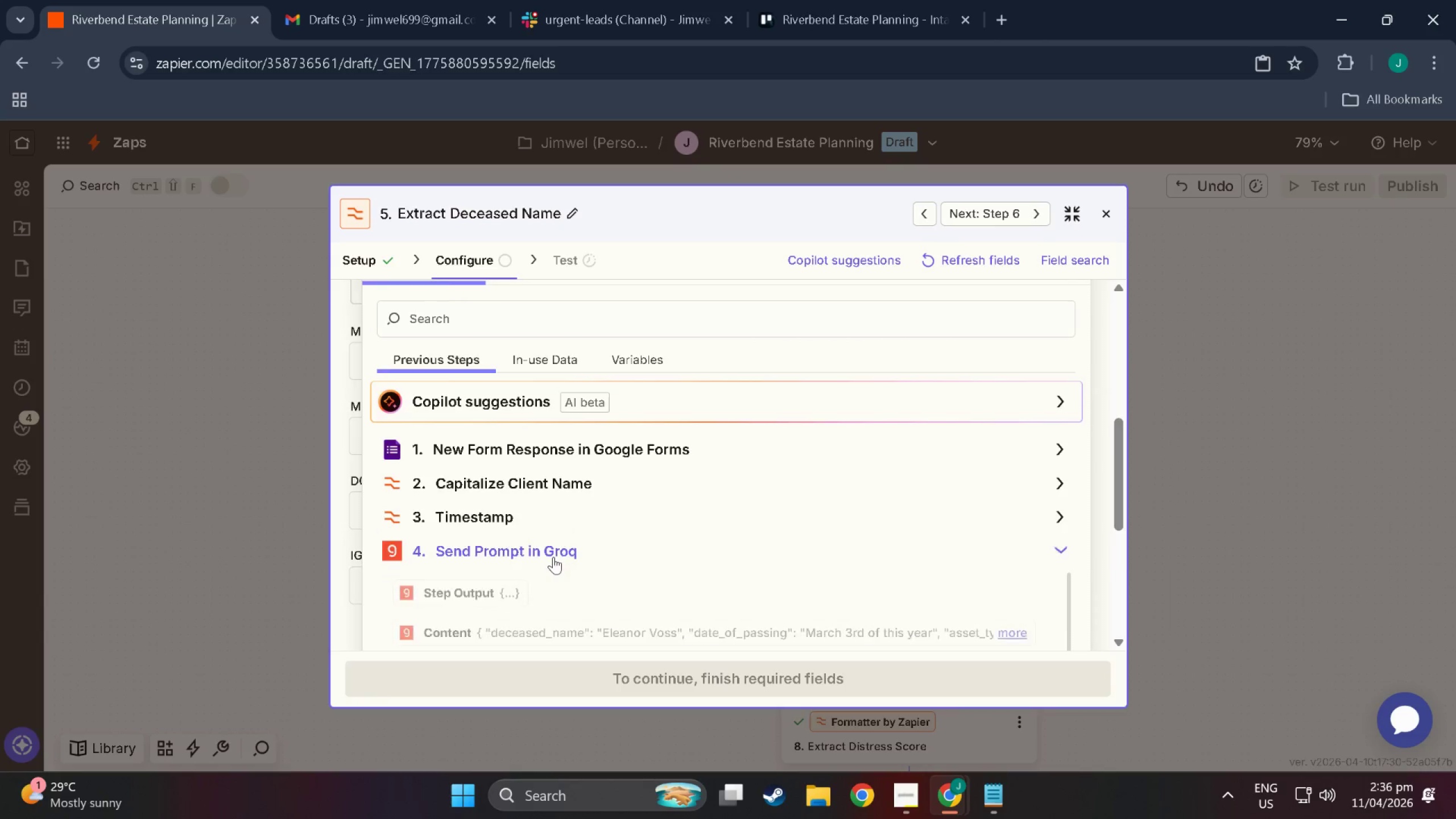 
scroll: coordinate [553, 557], scroll_direction: down, amount: 4.0
 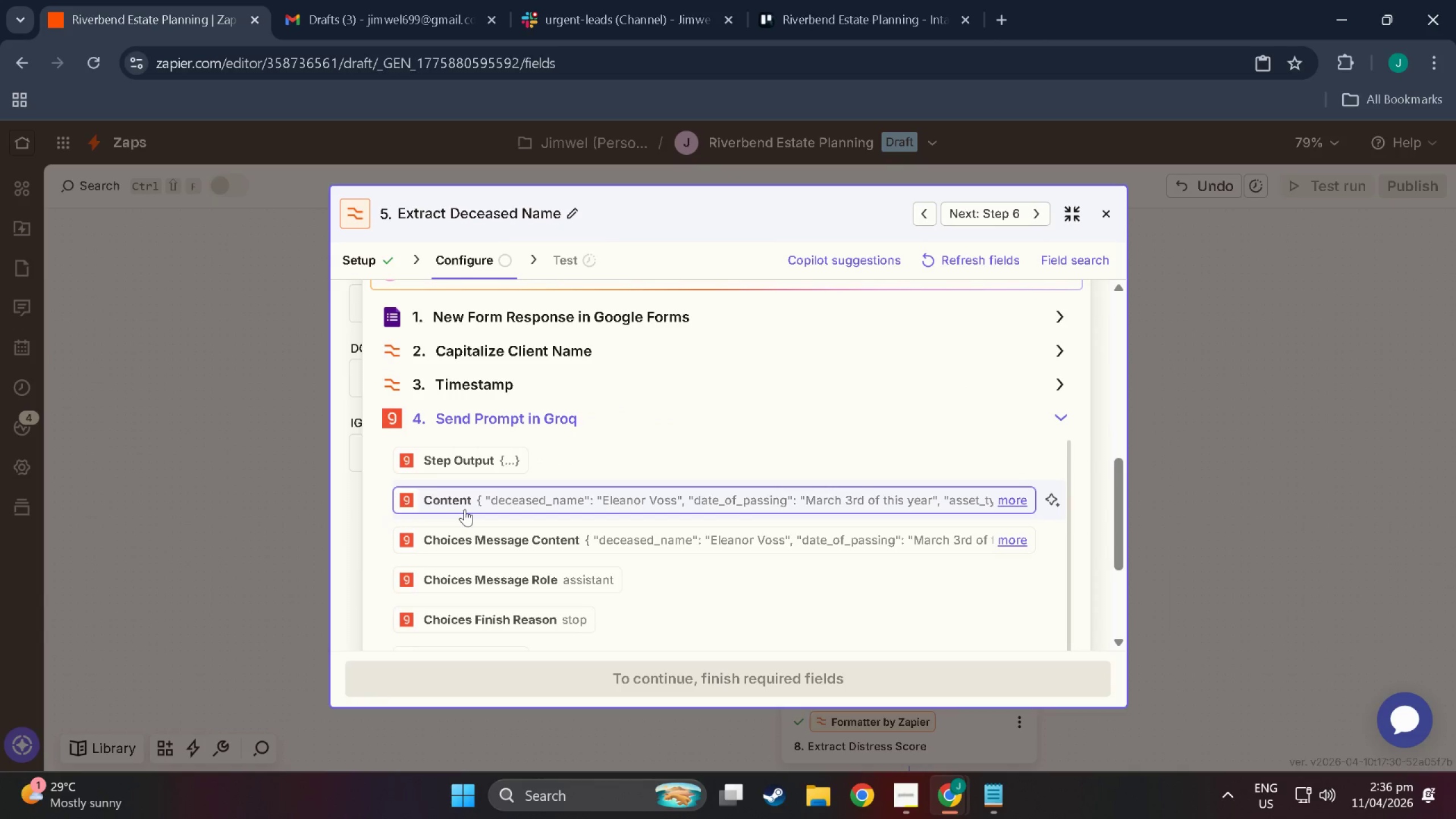 
left_click([465, 508])
 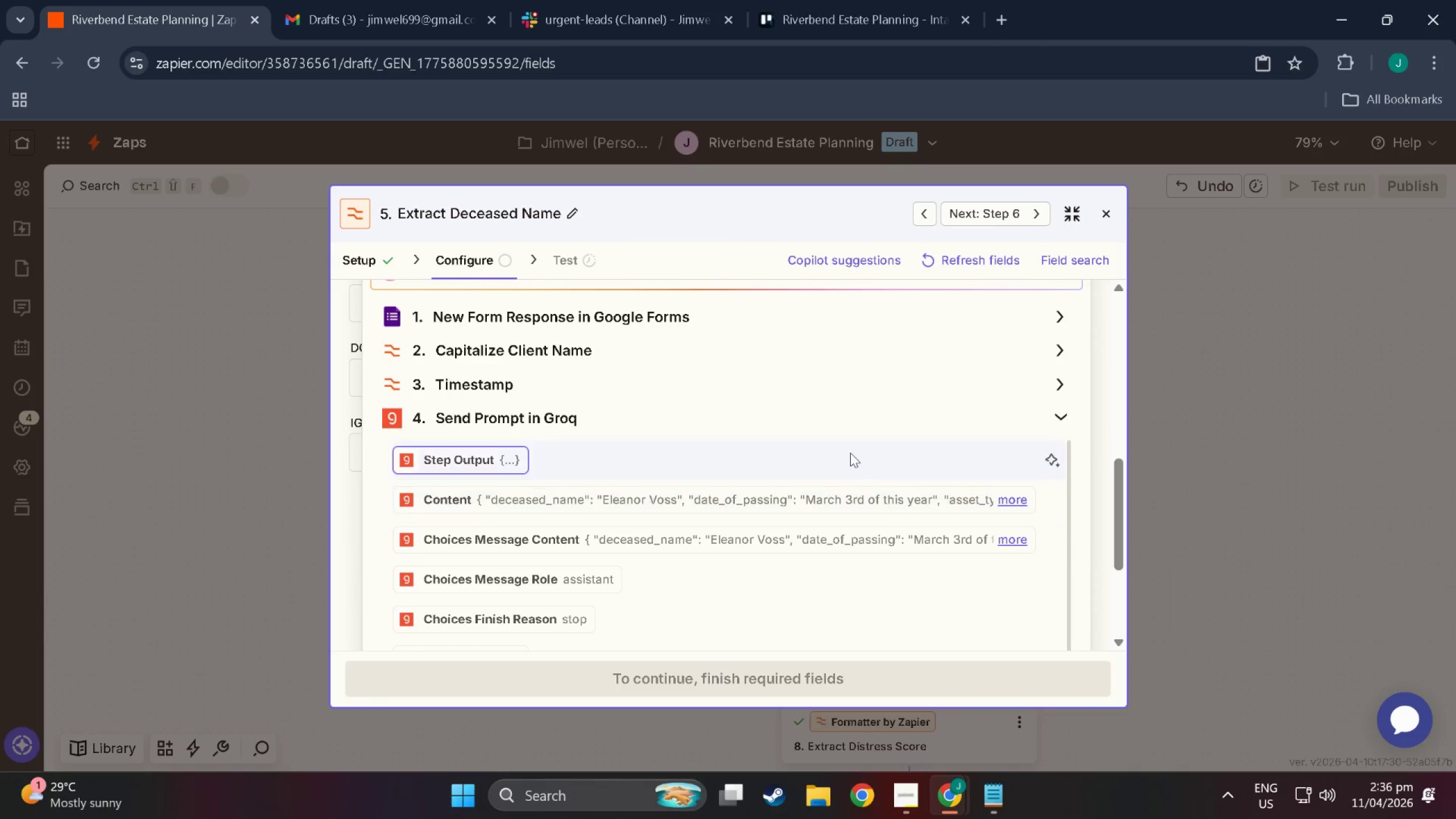 
scroll: coordinate [1102, 245], scroll_direction: up, amount: 19.0
 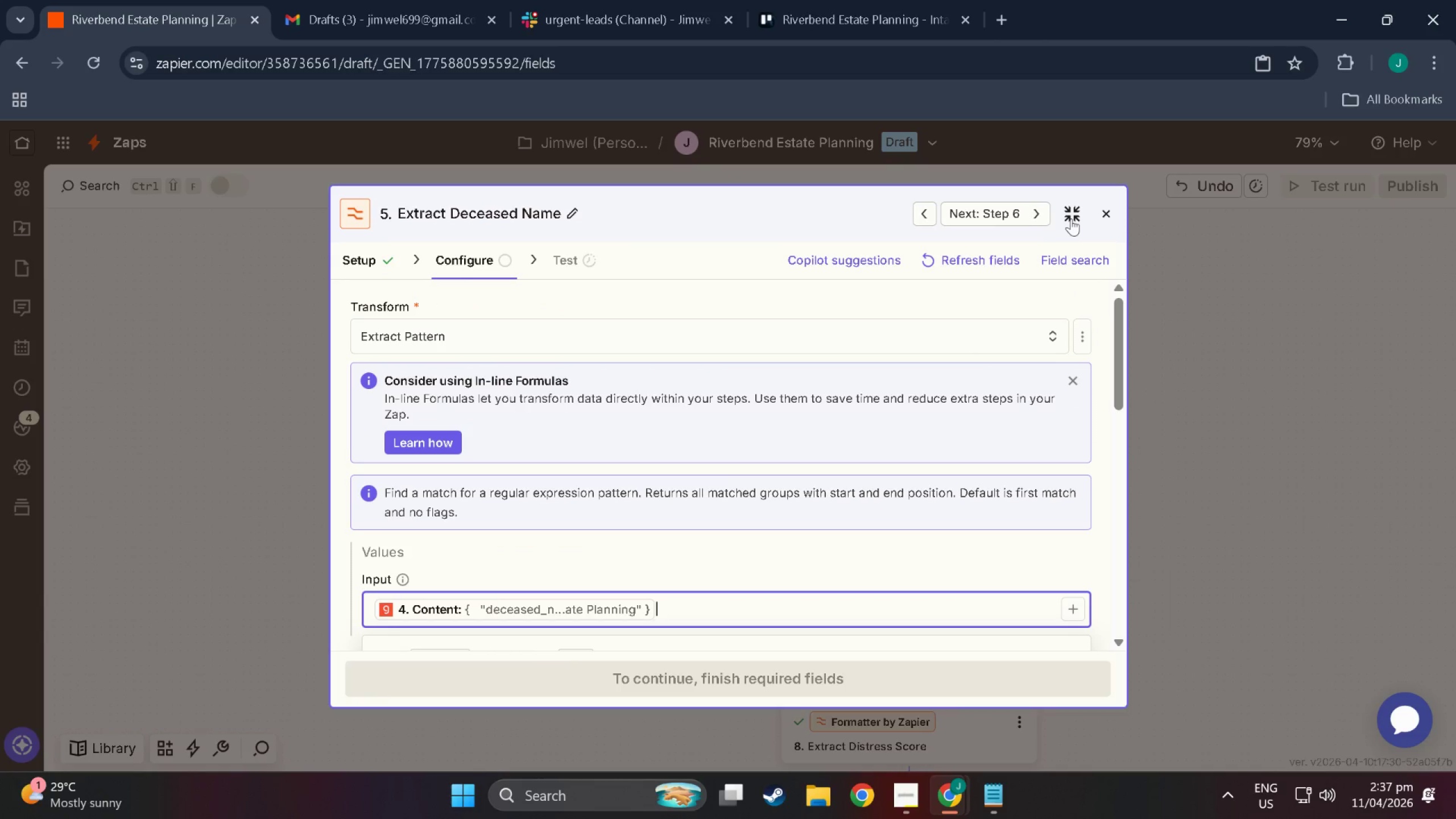 
left_click([1037, 212])
 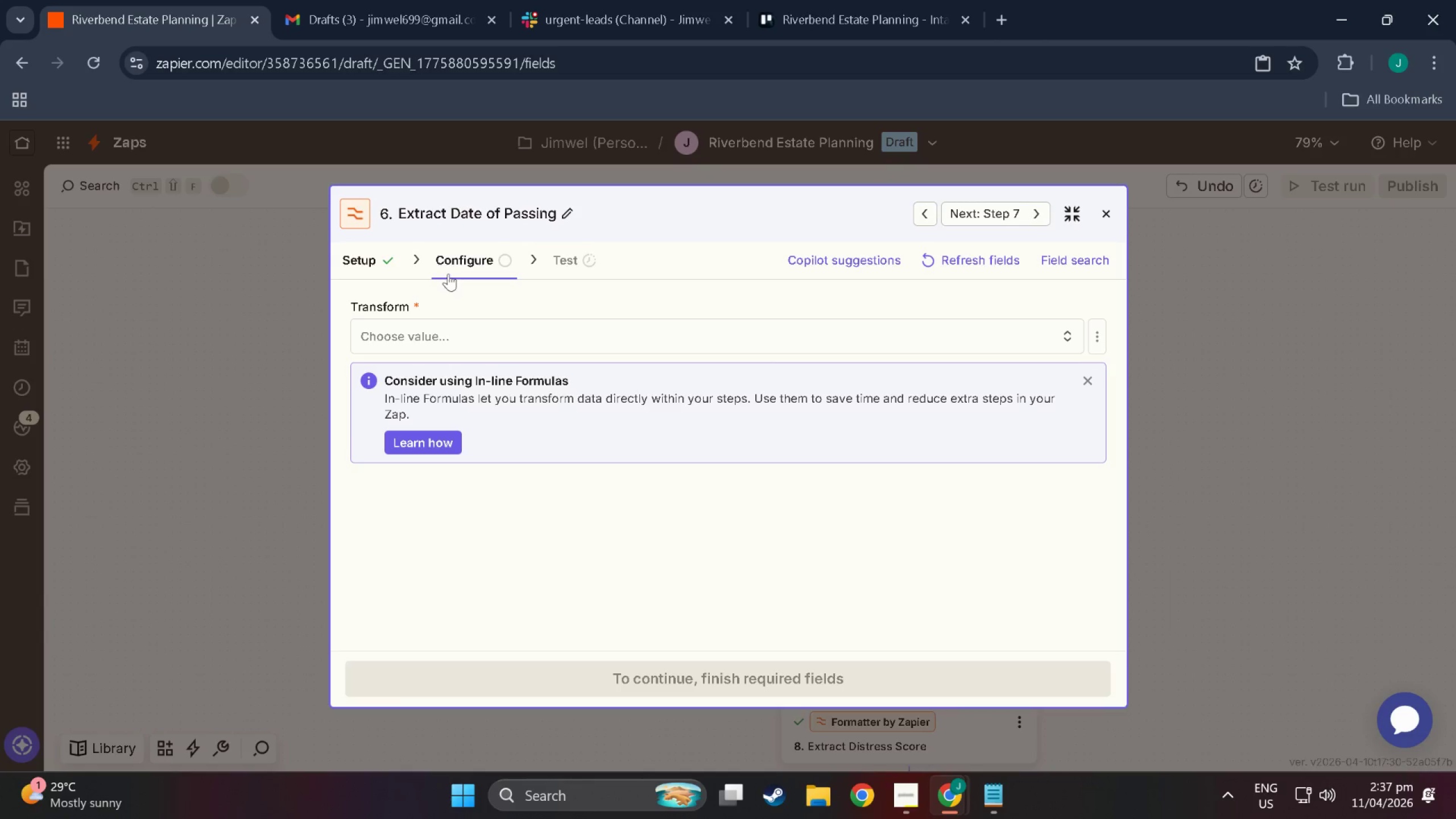 
left_click([464, 338])
 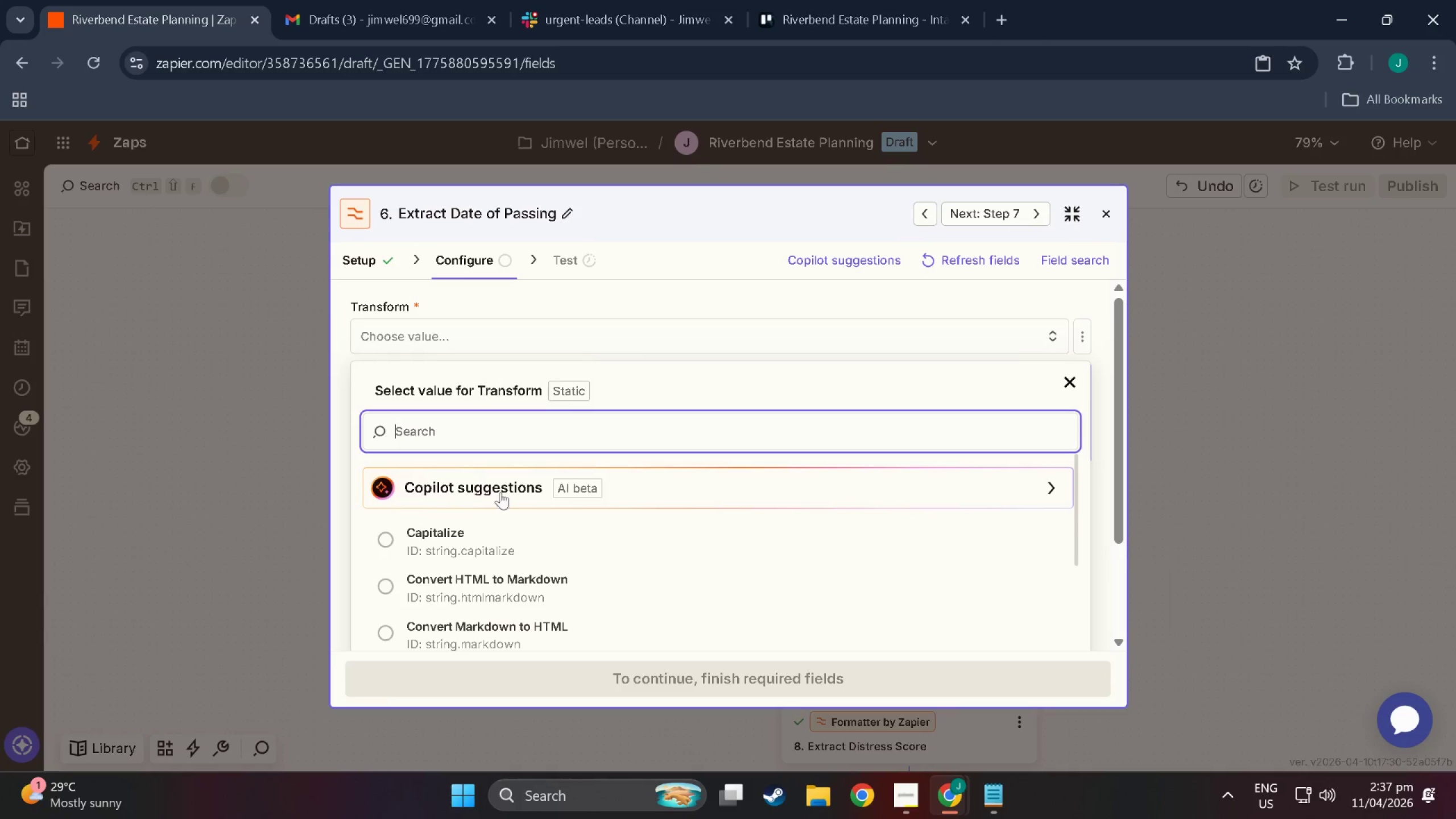 
scroll: coordinate [509, 555], scroll_direction: down, amount: 12.0
 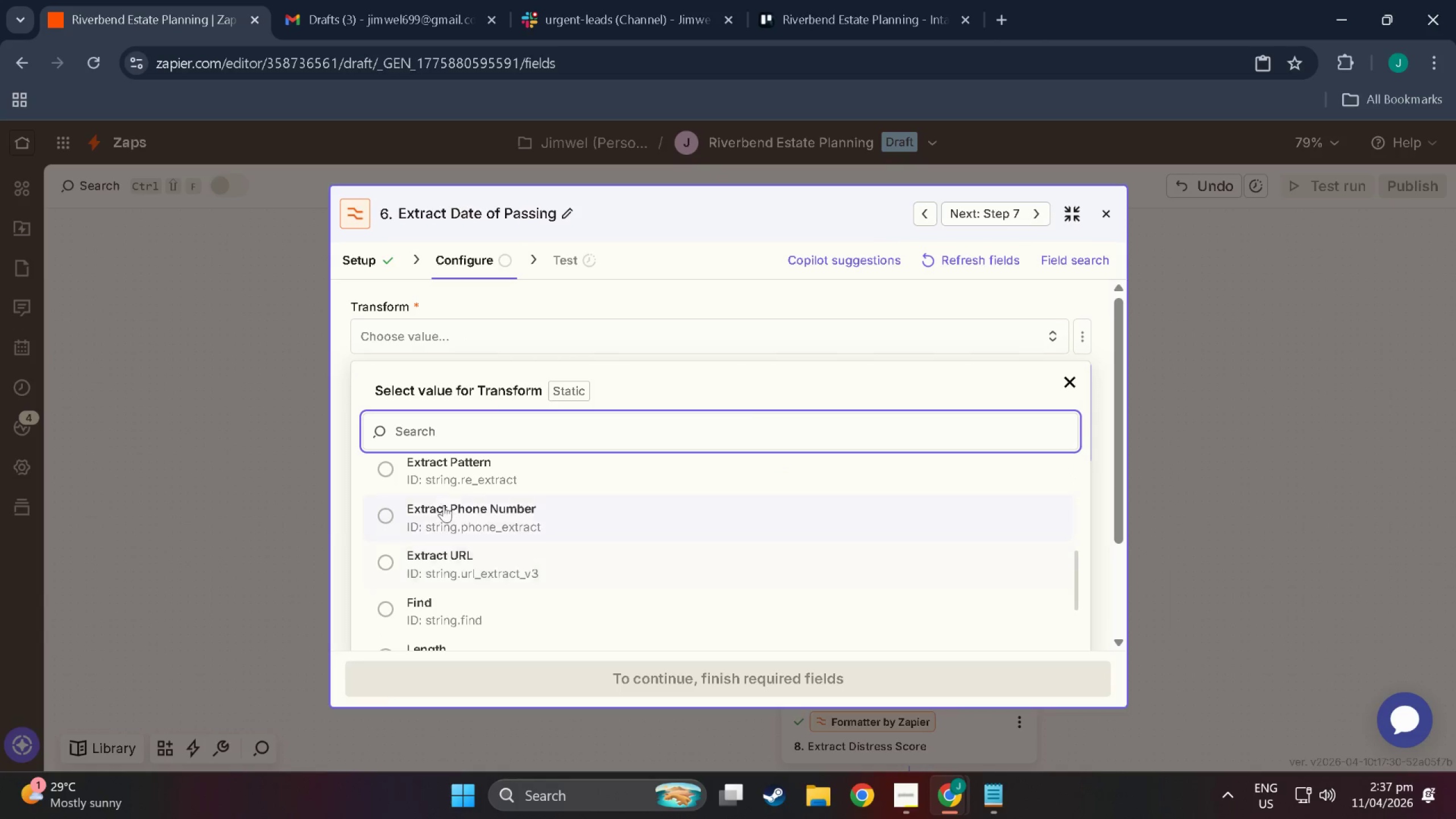 
left_click([449, 469])
 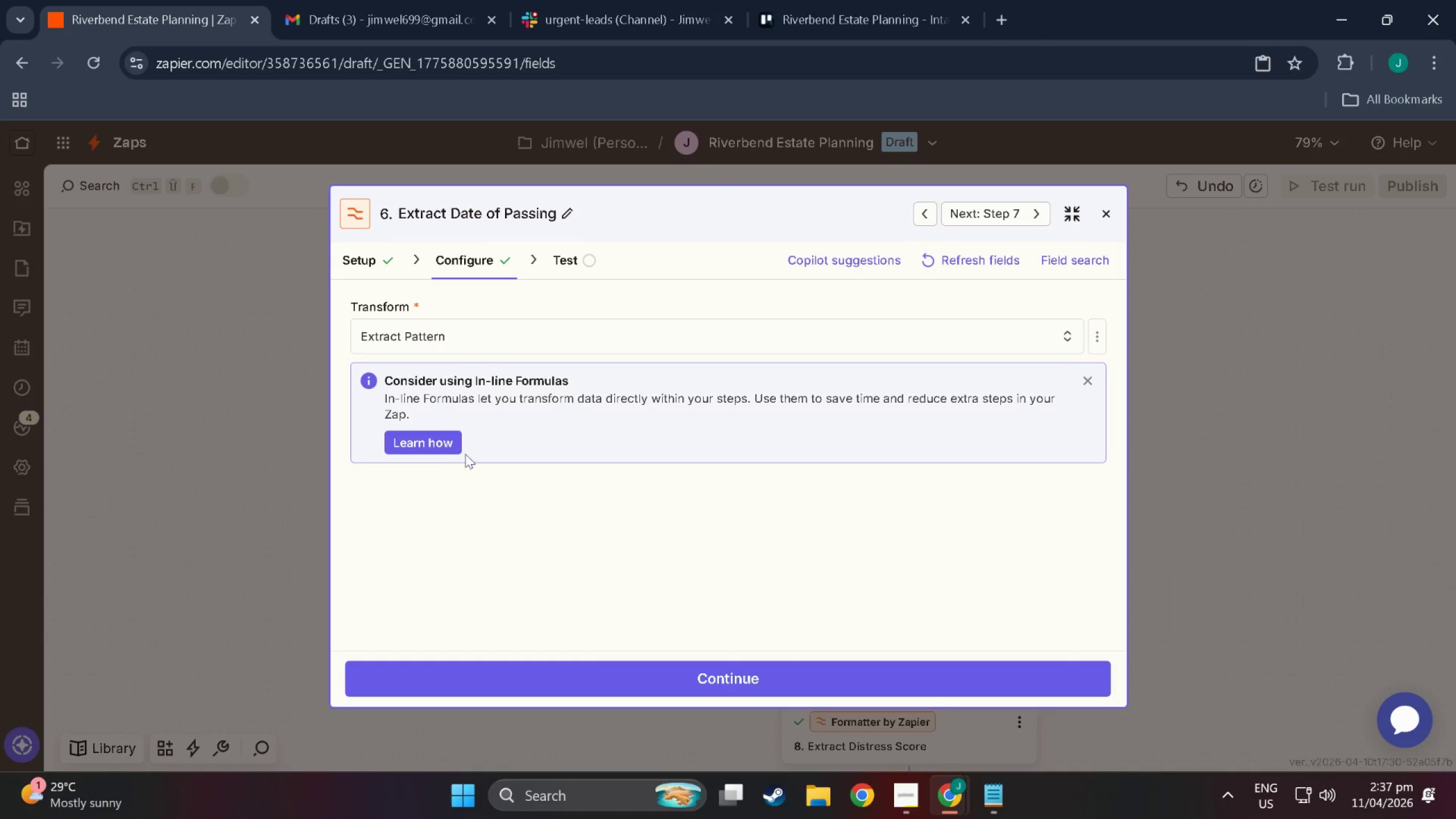 
scroll: coordinate [518, 534], scroll_direction: down, amount: 4.0
 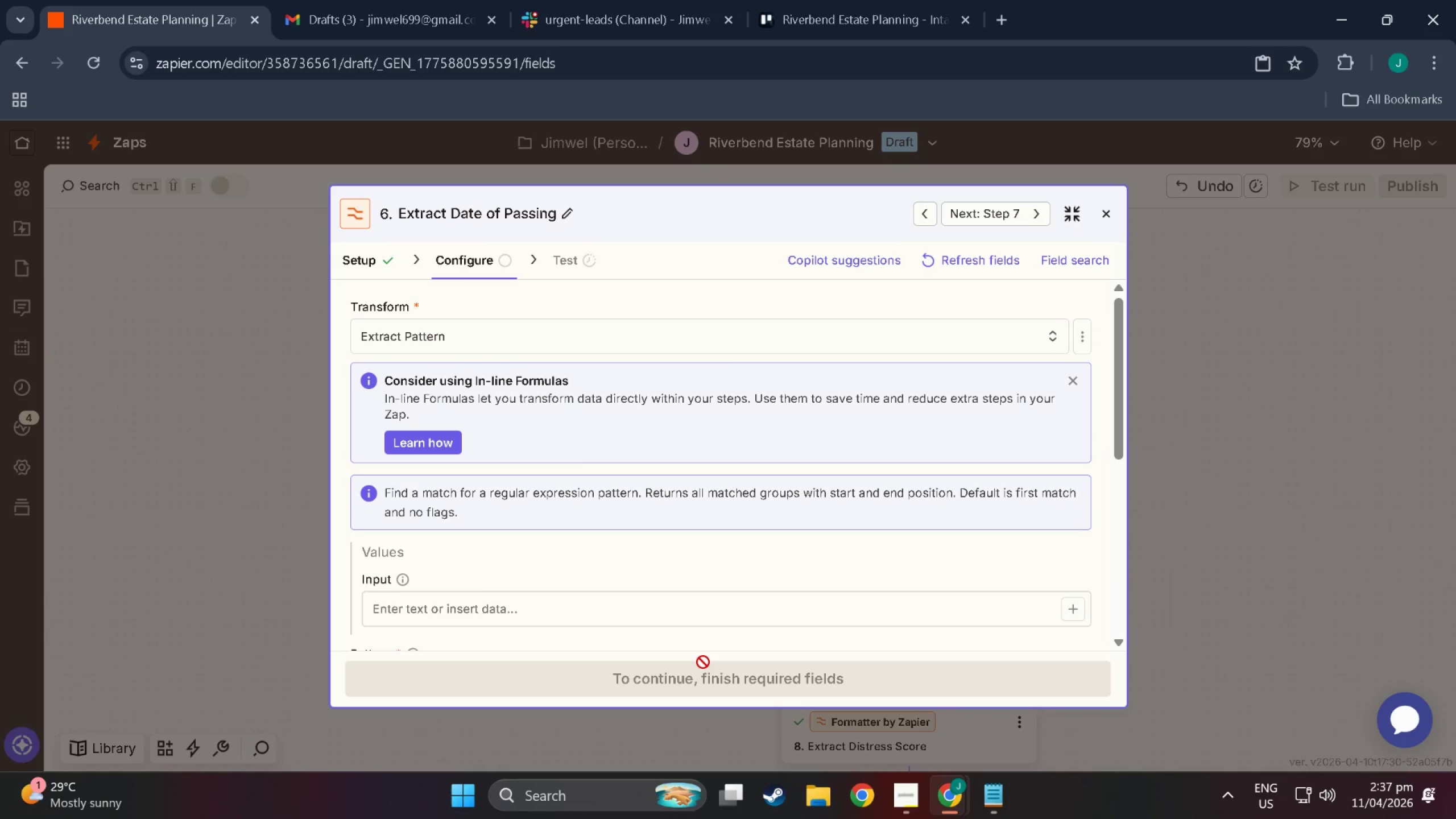 
left_click([568, 547])
 